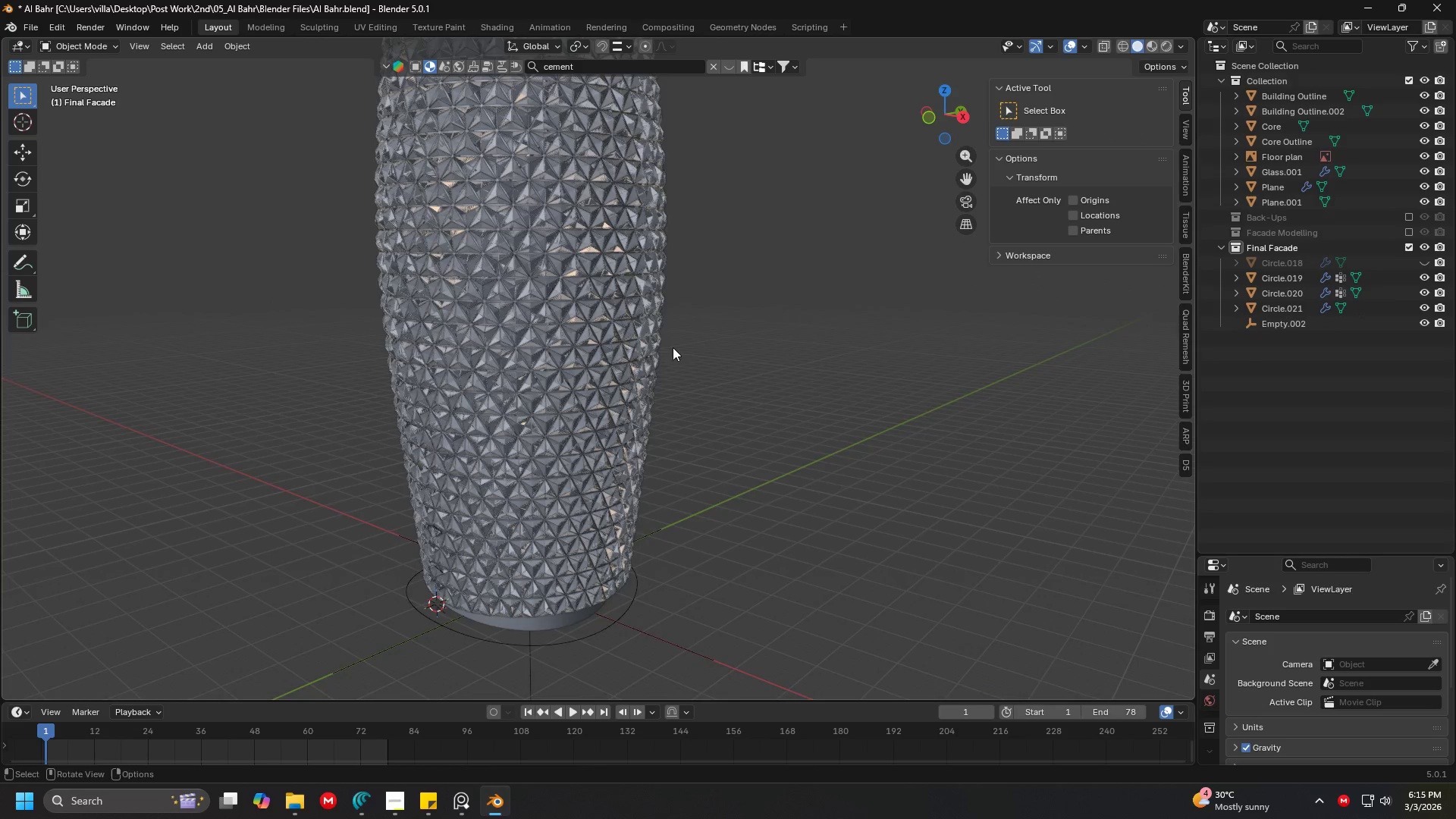 
hold_key(key=ShiftLeft, duration=0.36)
 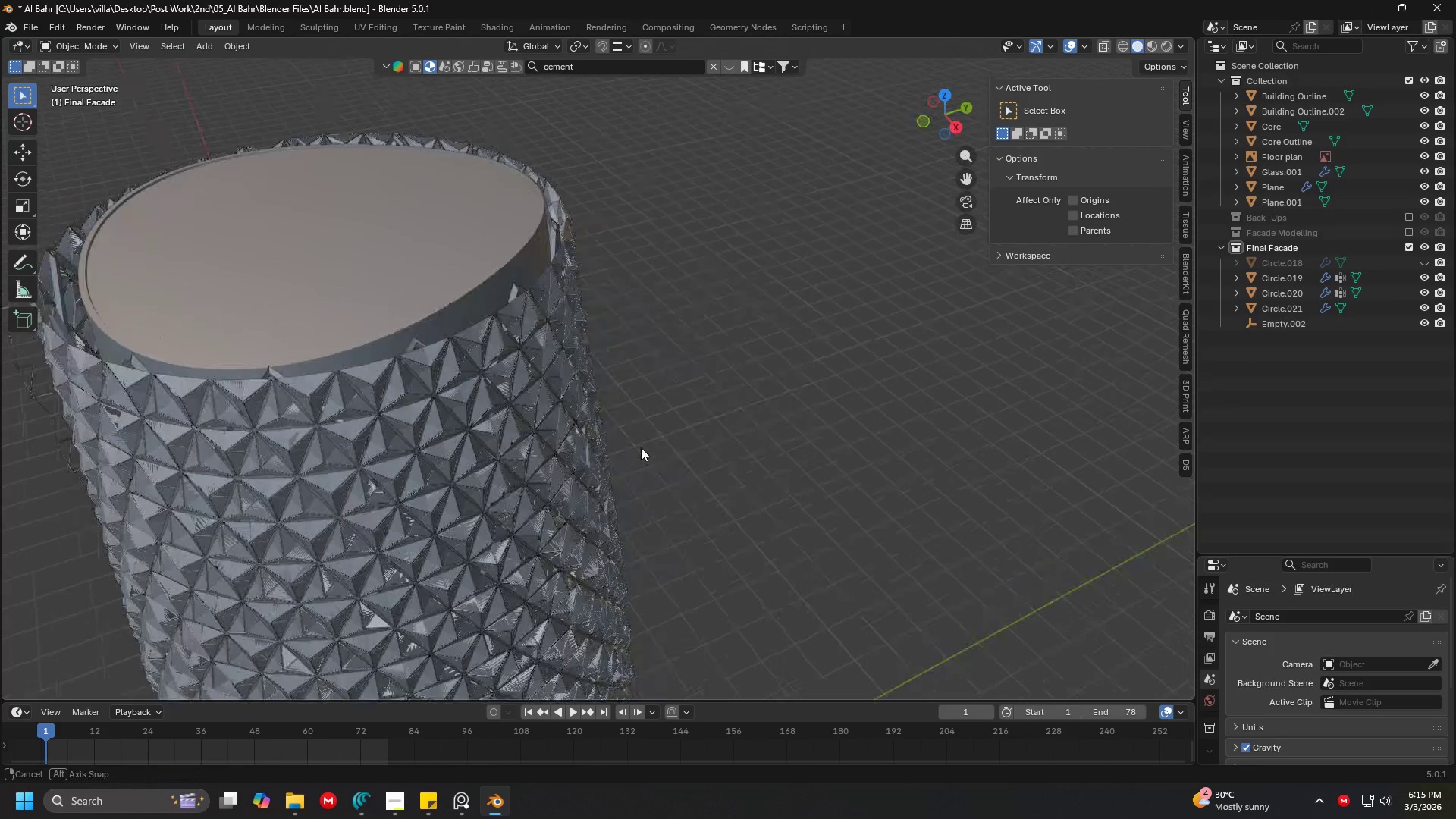 
scroll: coordinate [680, 592], scroll_direction: up, amount: 2.0
 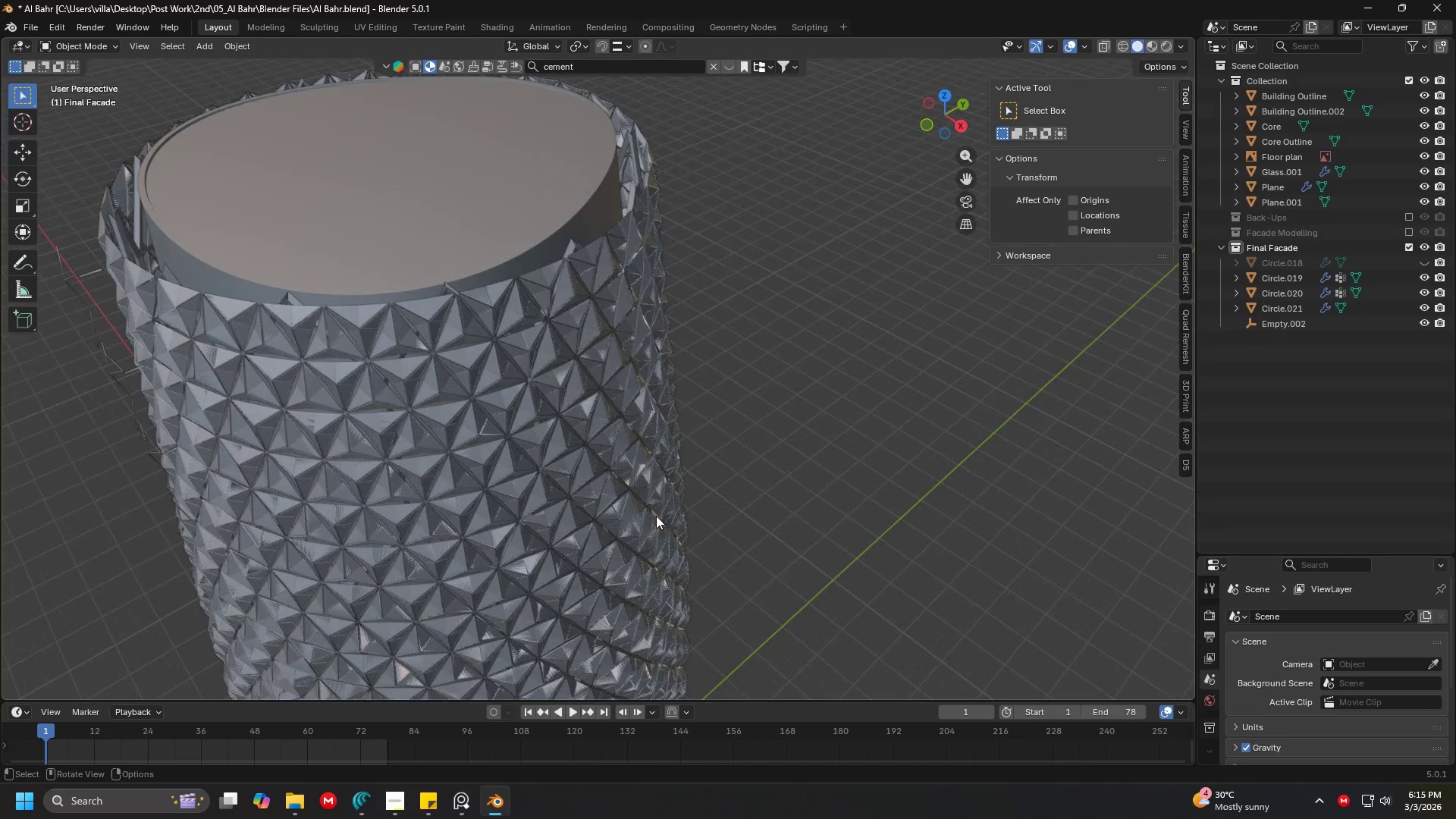 
hold_key(key=ShiftLeft, duration=0.42)
 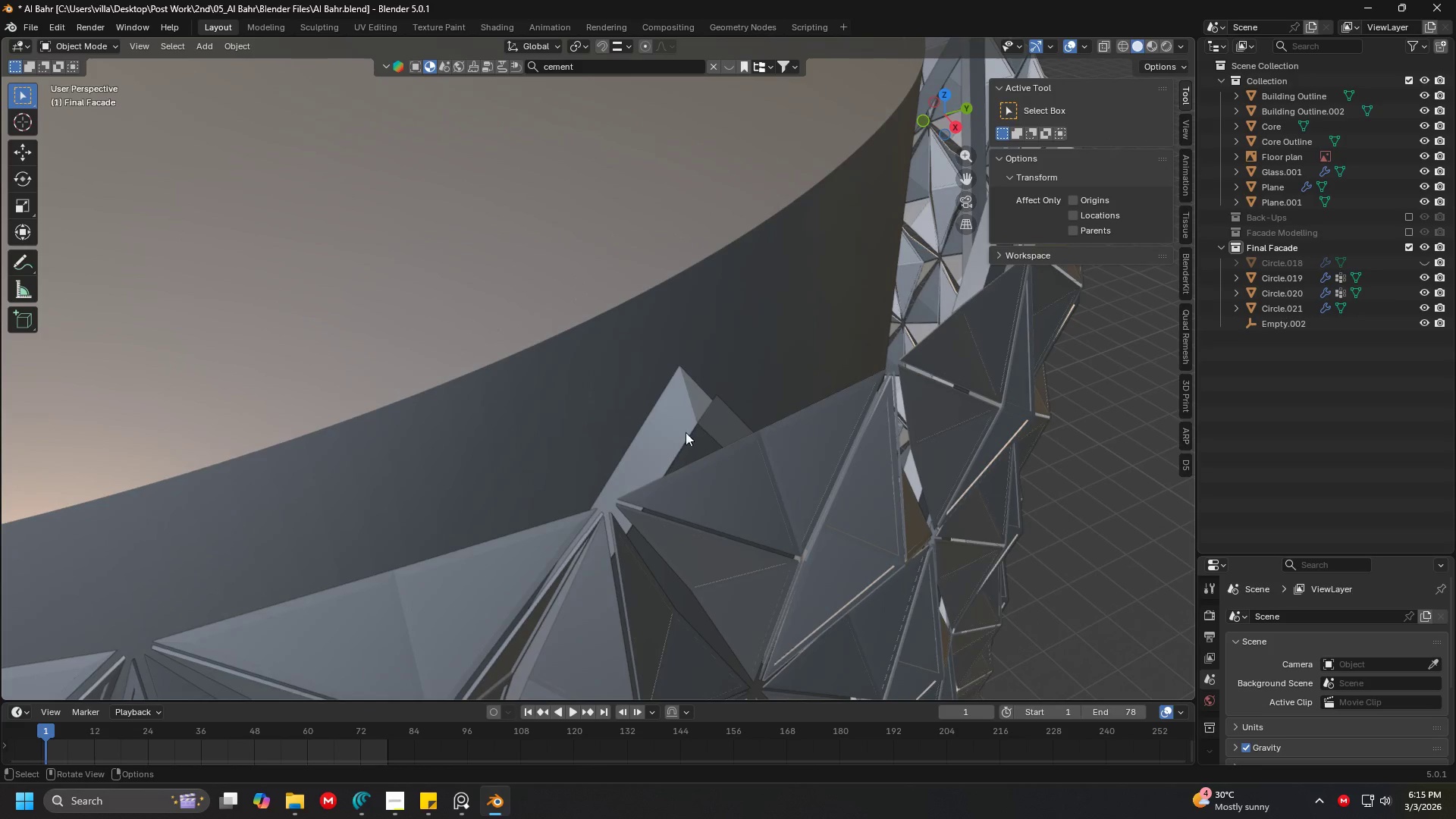 
scroll: coordinate [639, 447], scroll_direction: up, amount: 2.0
 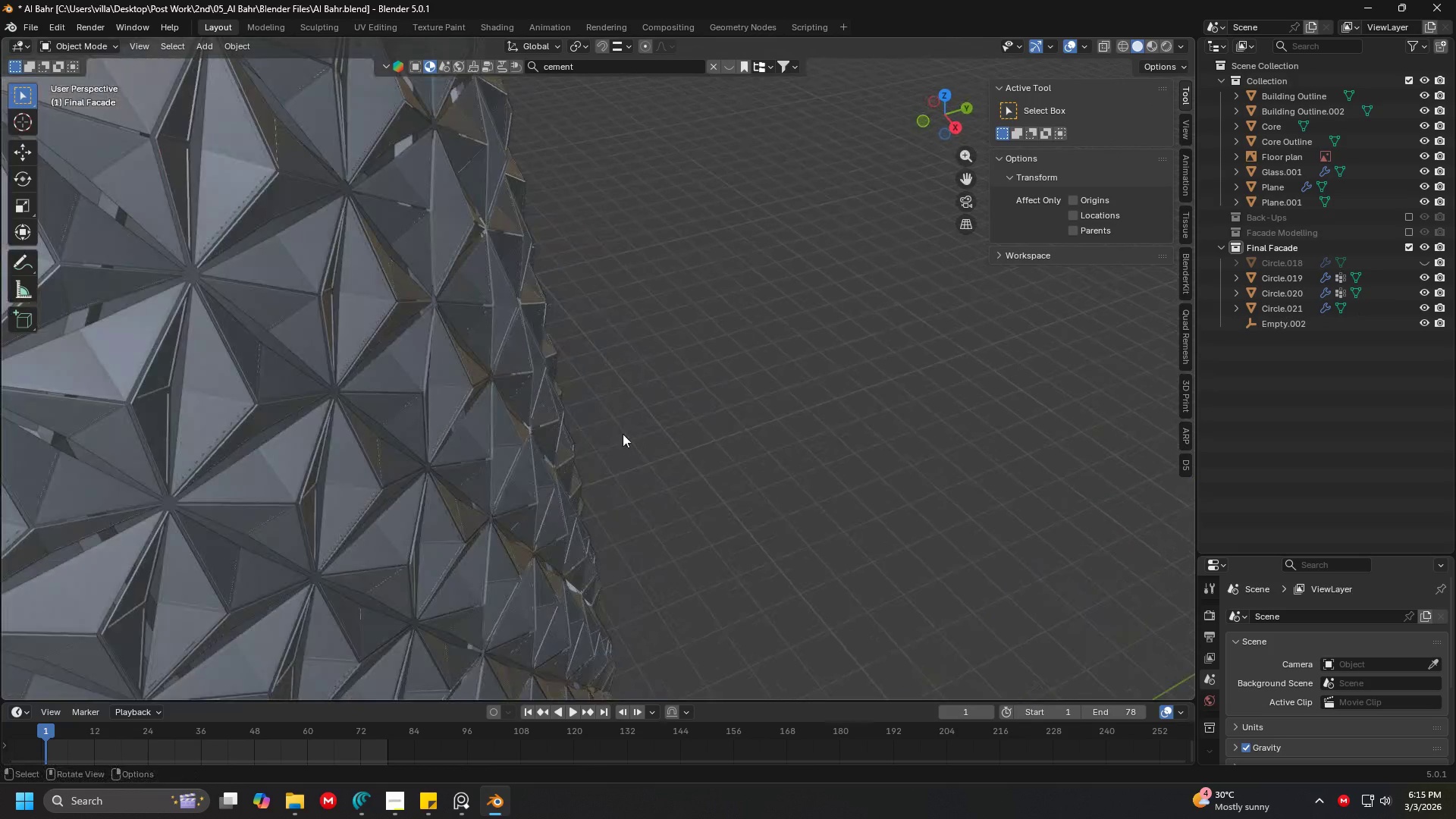 
scroll: coordinate [707, 440], scroll_direction: down, amount: 3.0
 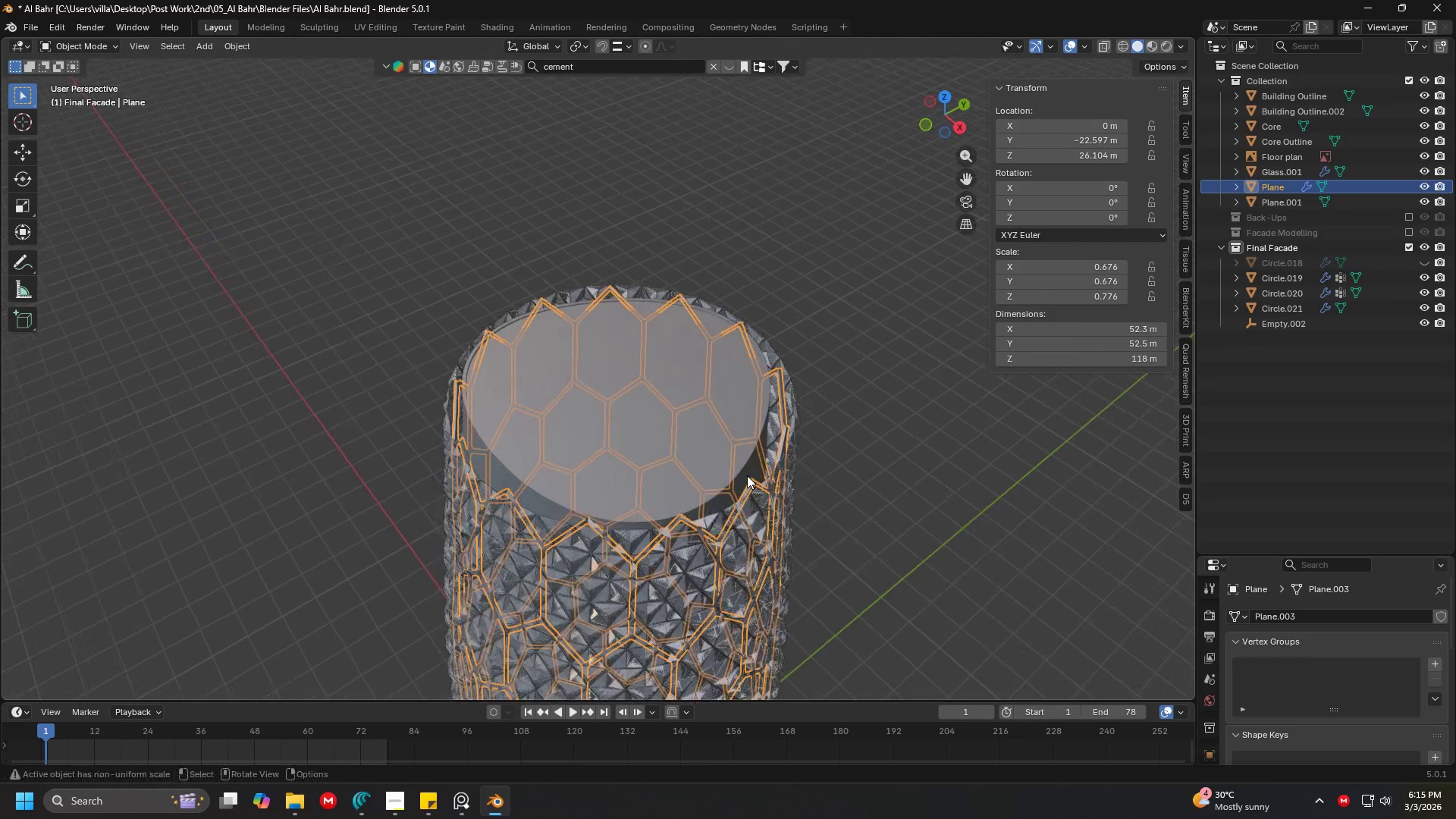 
hold_key(key=ShiftLeft, duration=0.31)
scroll: coordinate [789, 431], scroll_direction: up, amount: 3.0
 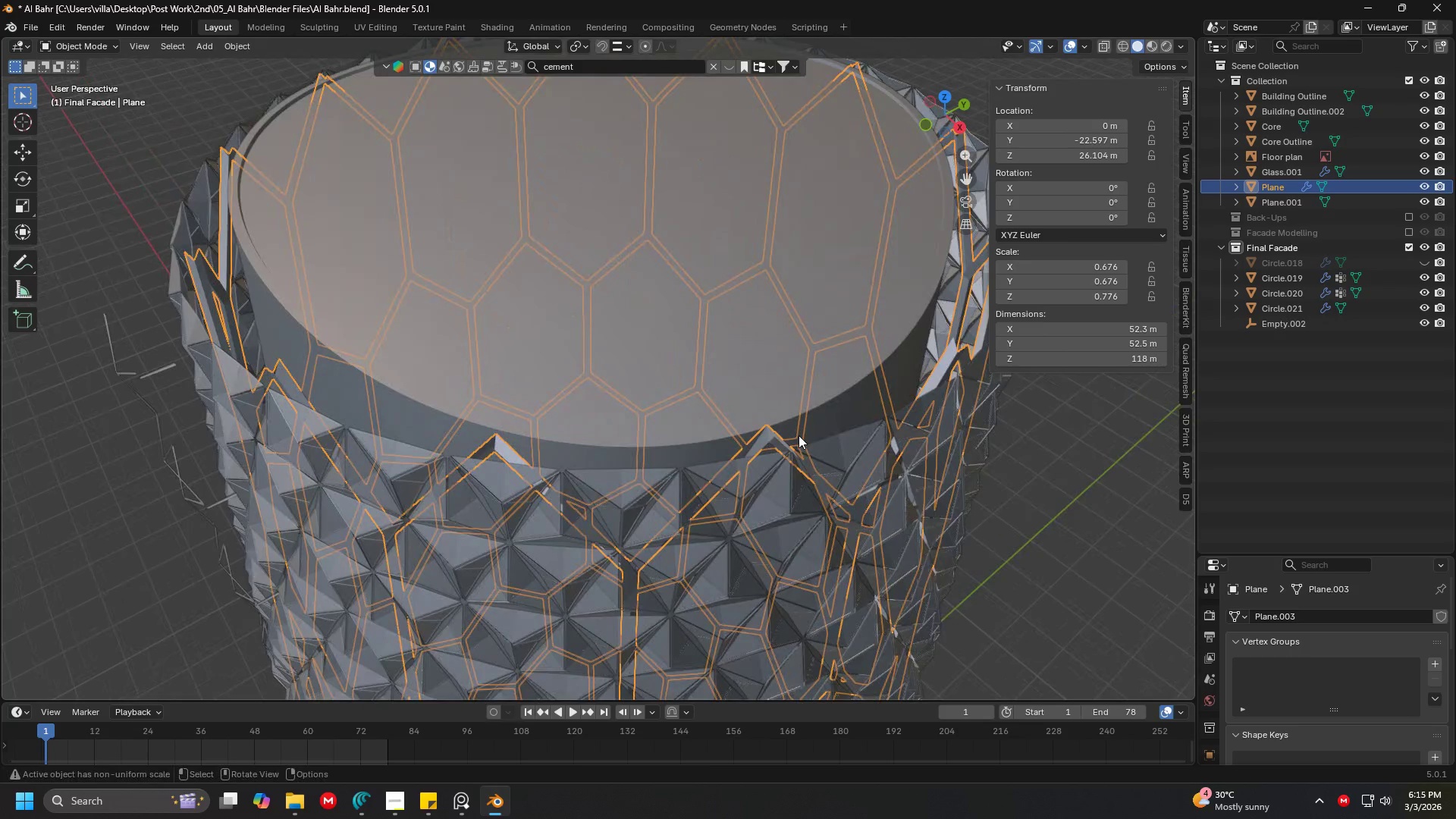 
scroll: coordinate [803, 444], scroll_direction: down, amount: 2.0
 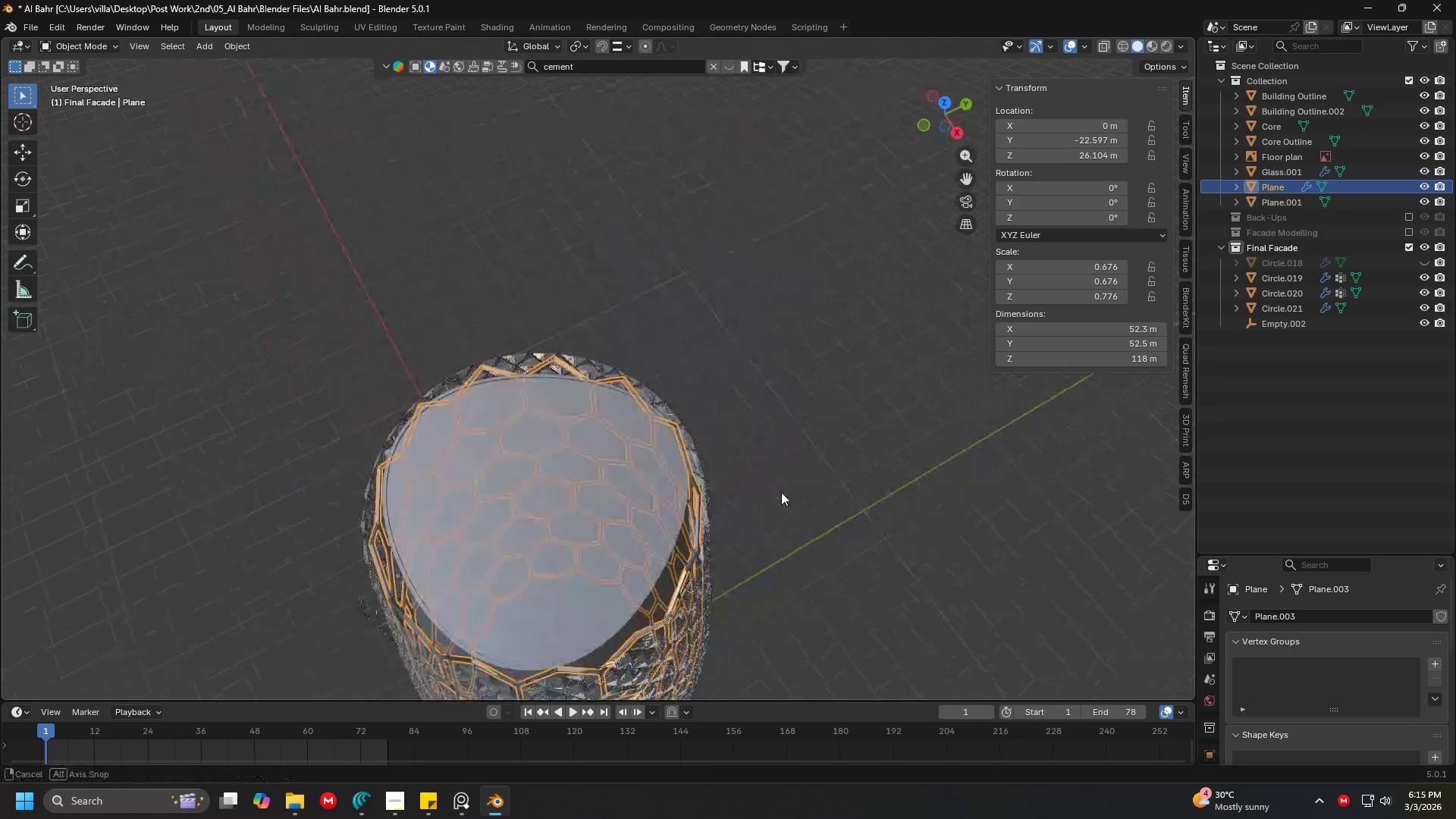 
key(Shift+ShiftLeft)
 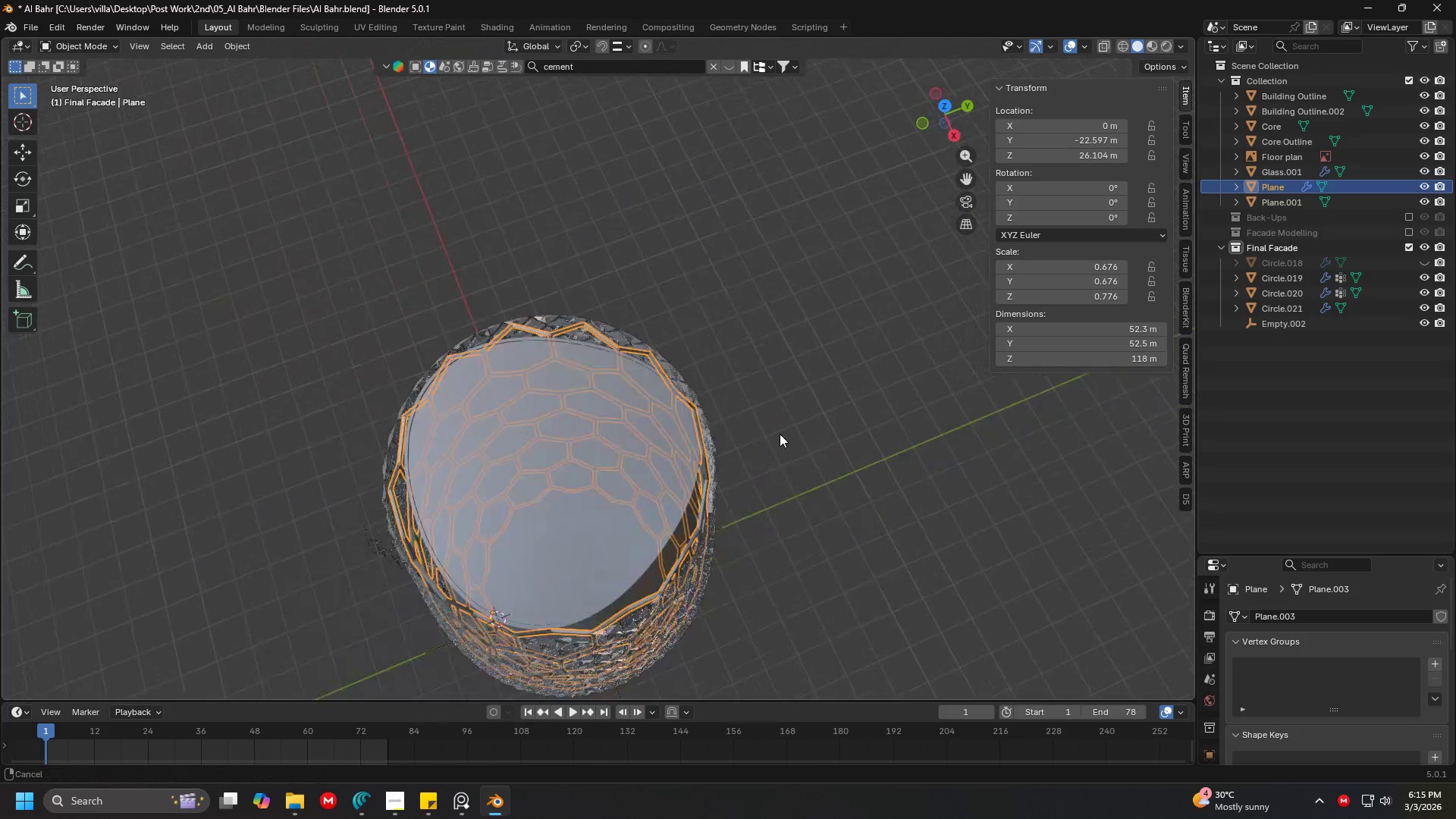 
scroll: coordinate [807, 401], scroll_direction: up, amount: 2.0
 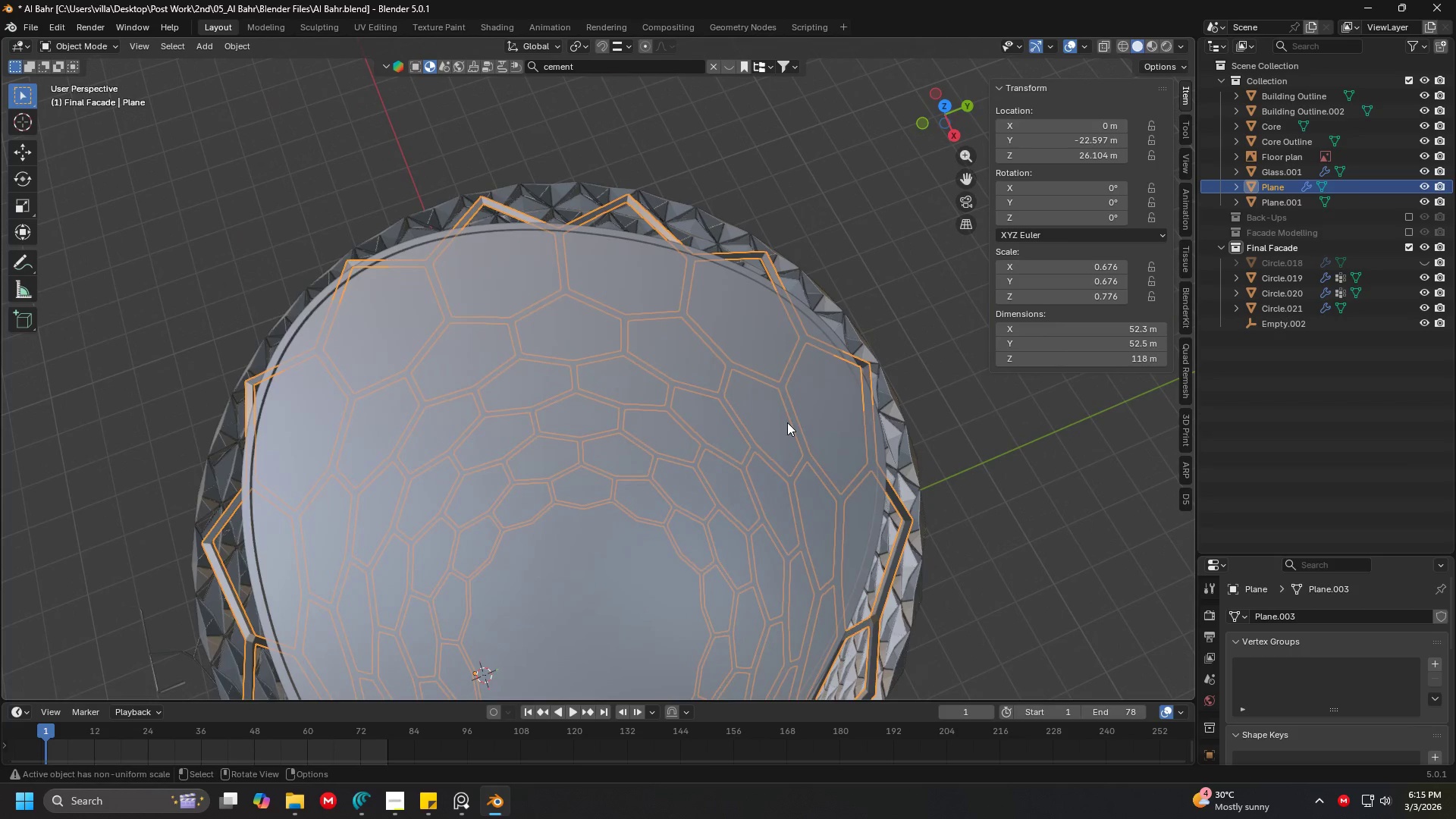 
key(7)
 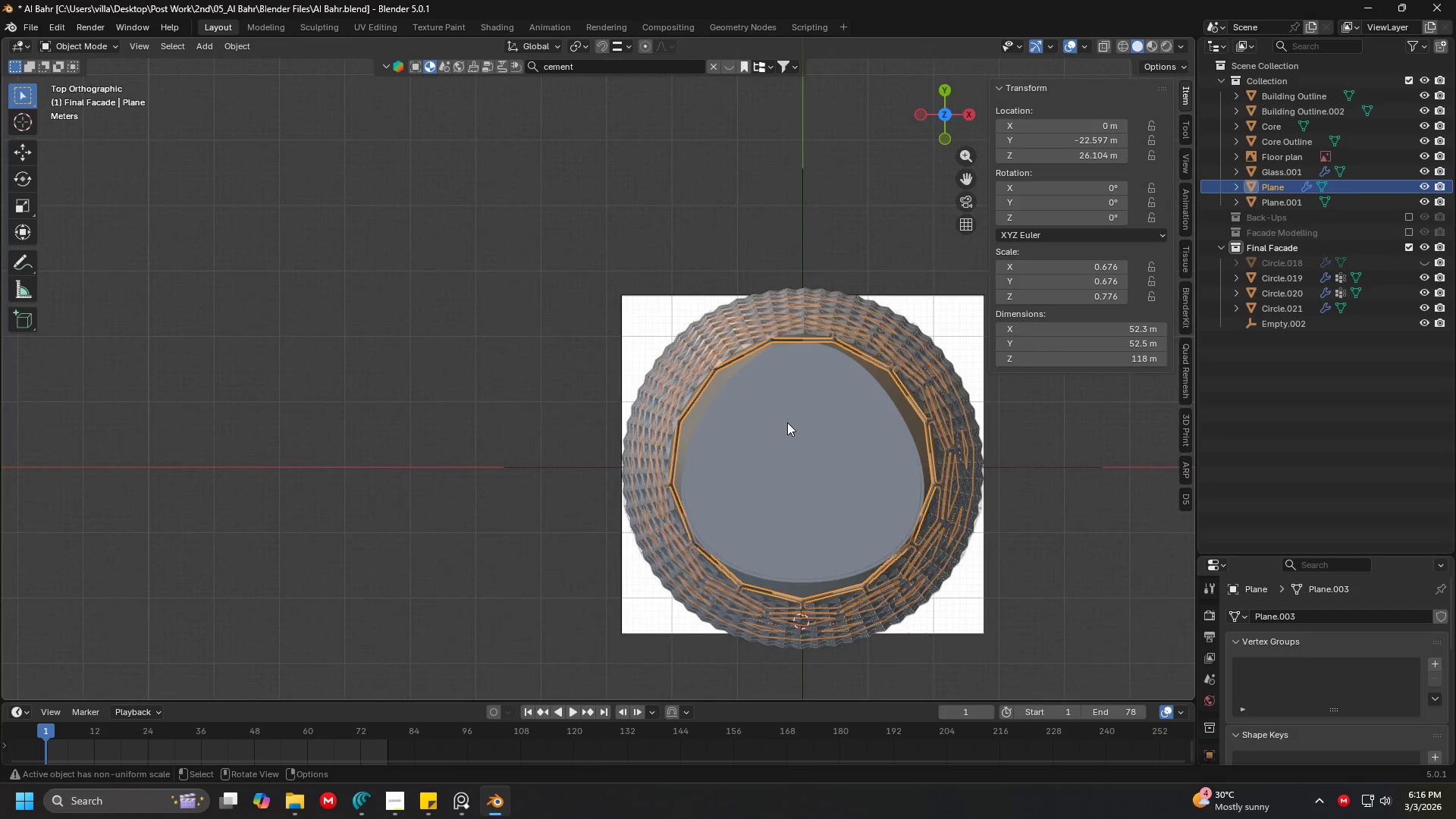 
hold_key(key=ShiftLeft, duration=0.34)
 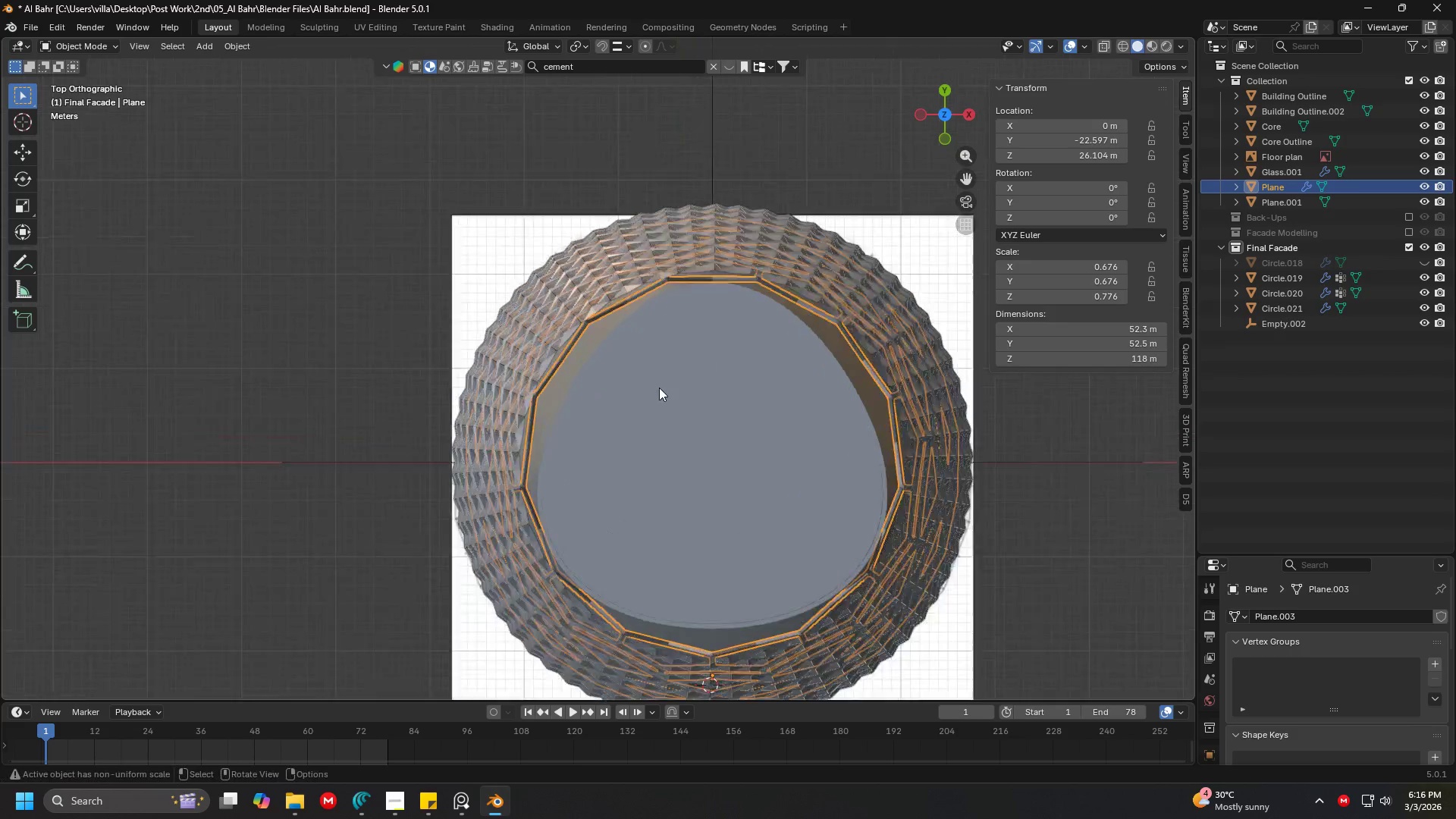 
scroll: coordinate [852, 431], scroll_direction: none, amount: 0.0
 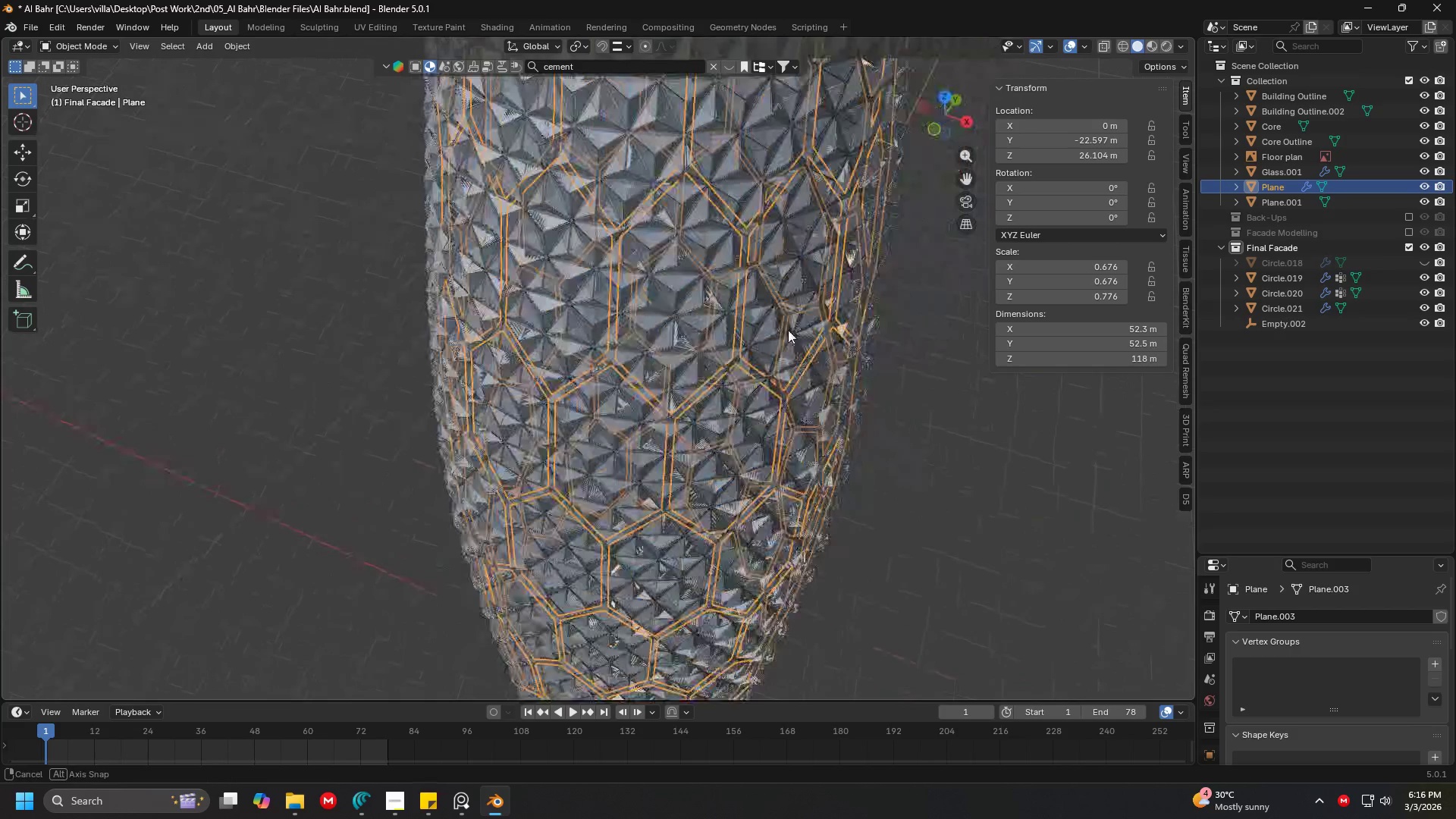 
key(Tab)
 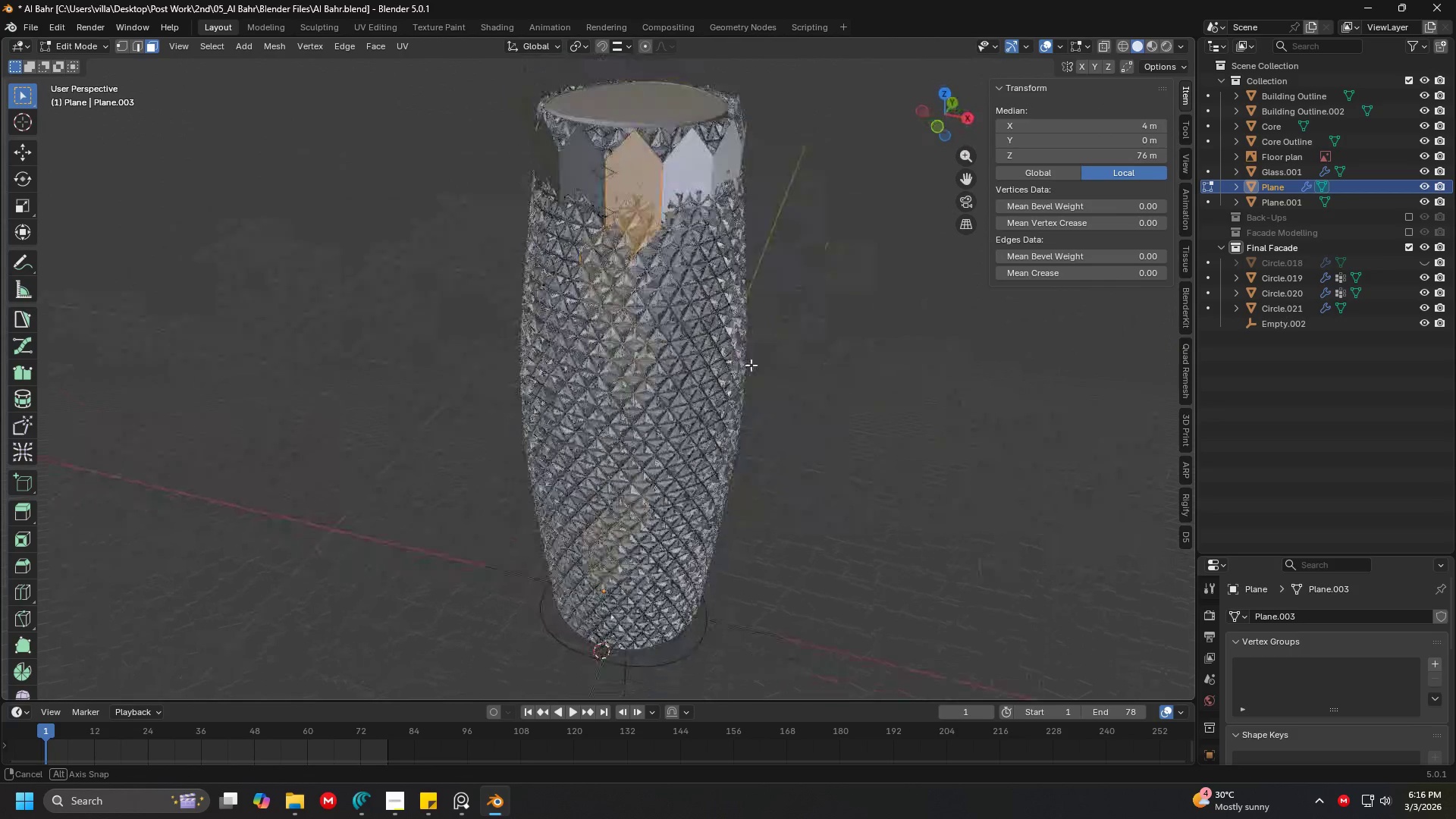 
scroll: coordinate [680, 247], scroll_direction: down, amount: 3.0
 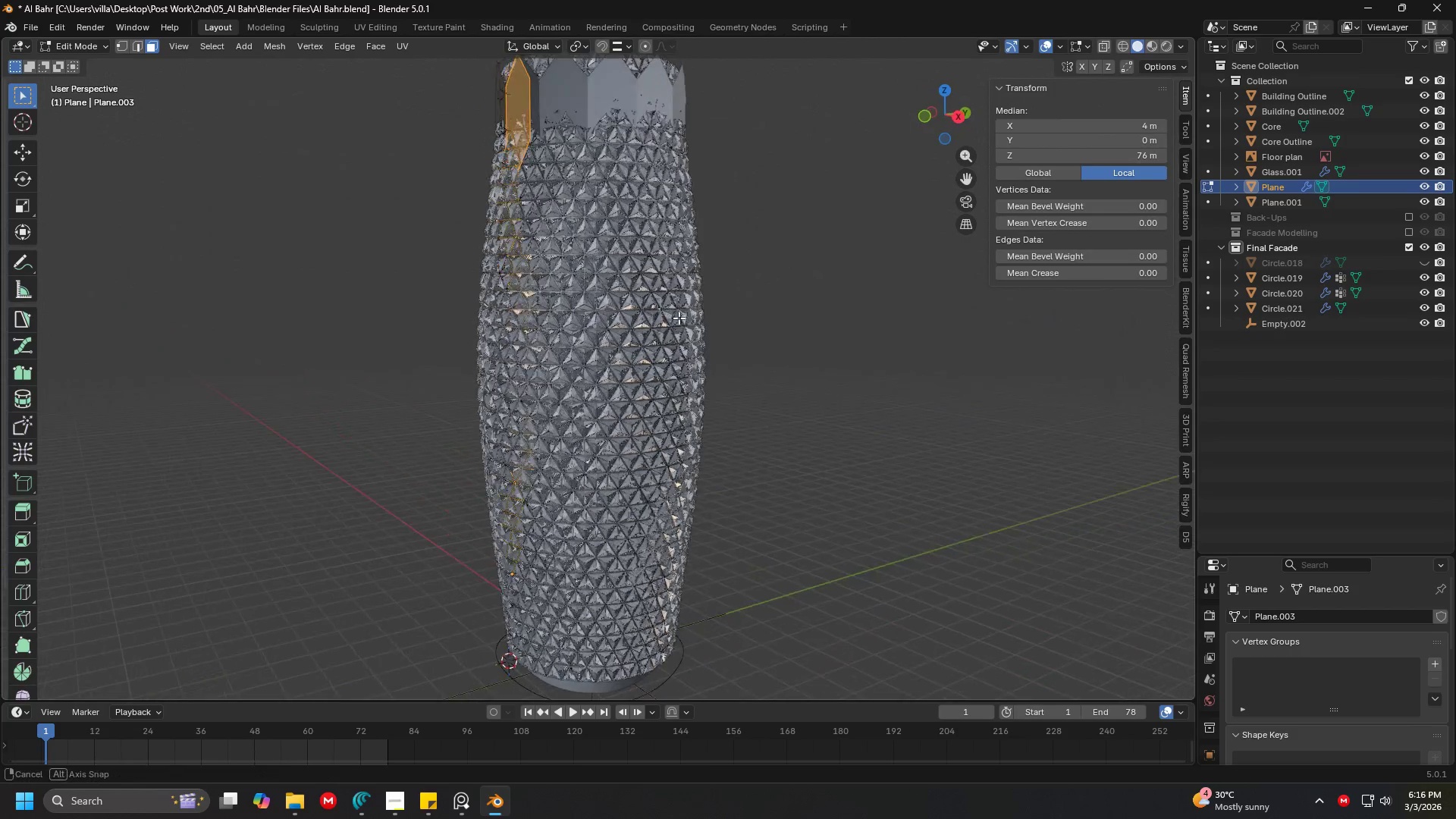 
key(A)
 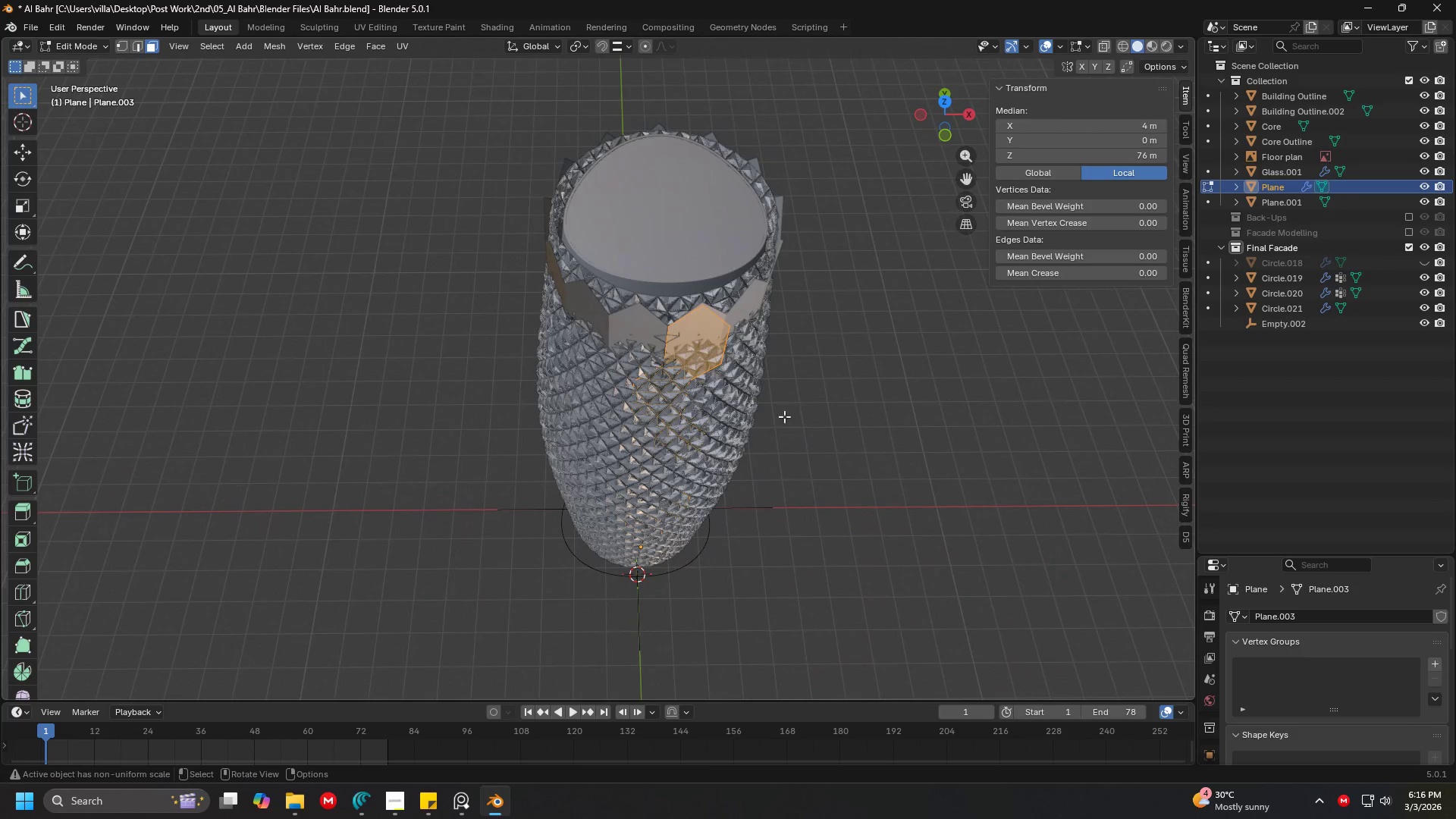 
scroll: coordinate [778, 422], scroll_direction: down, amount: 2.0
 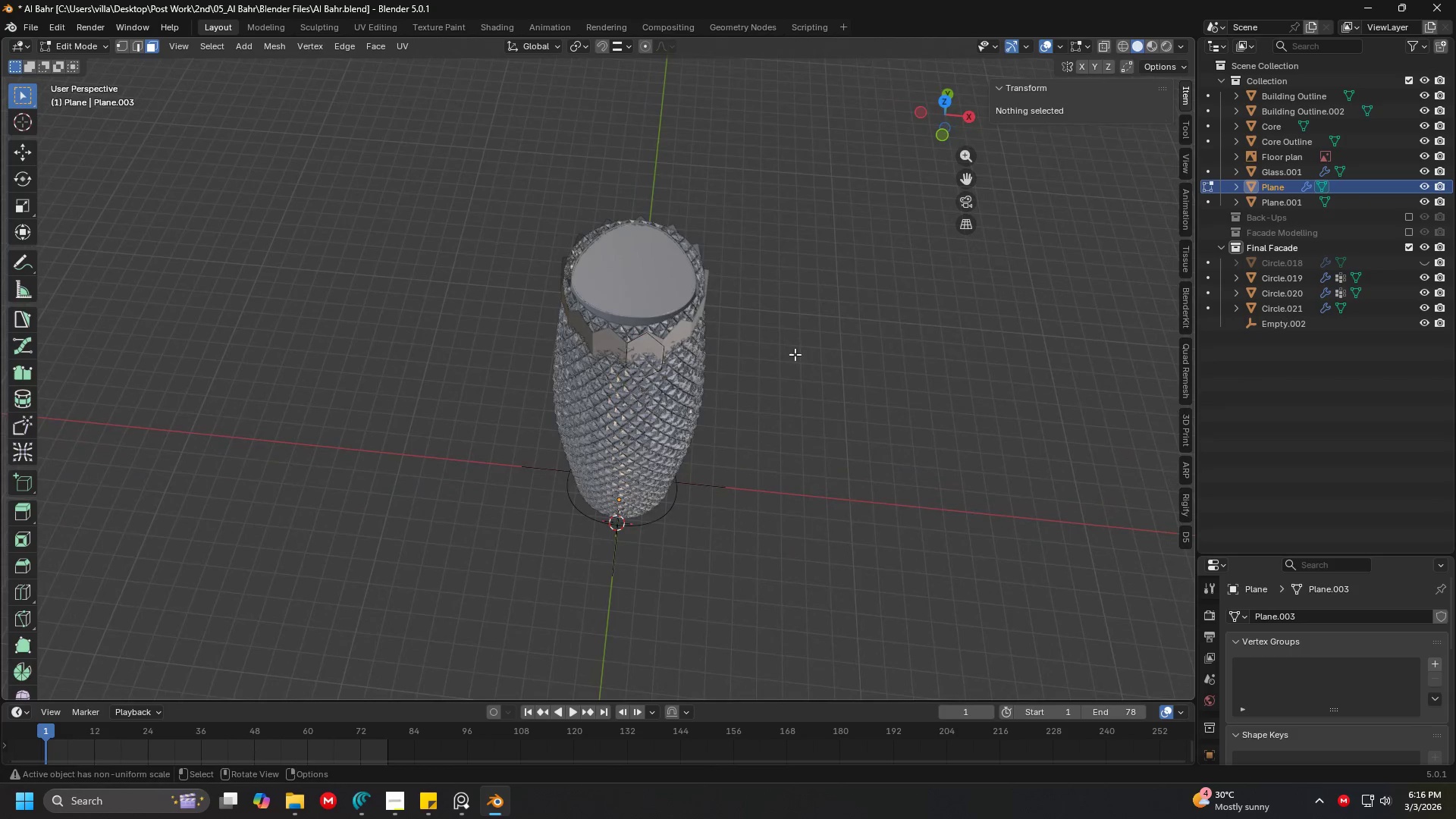 
scroll: coordinate [752, 341], scroll_direction: up, amount: 4.0
 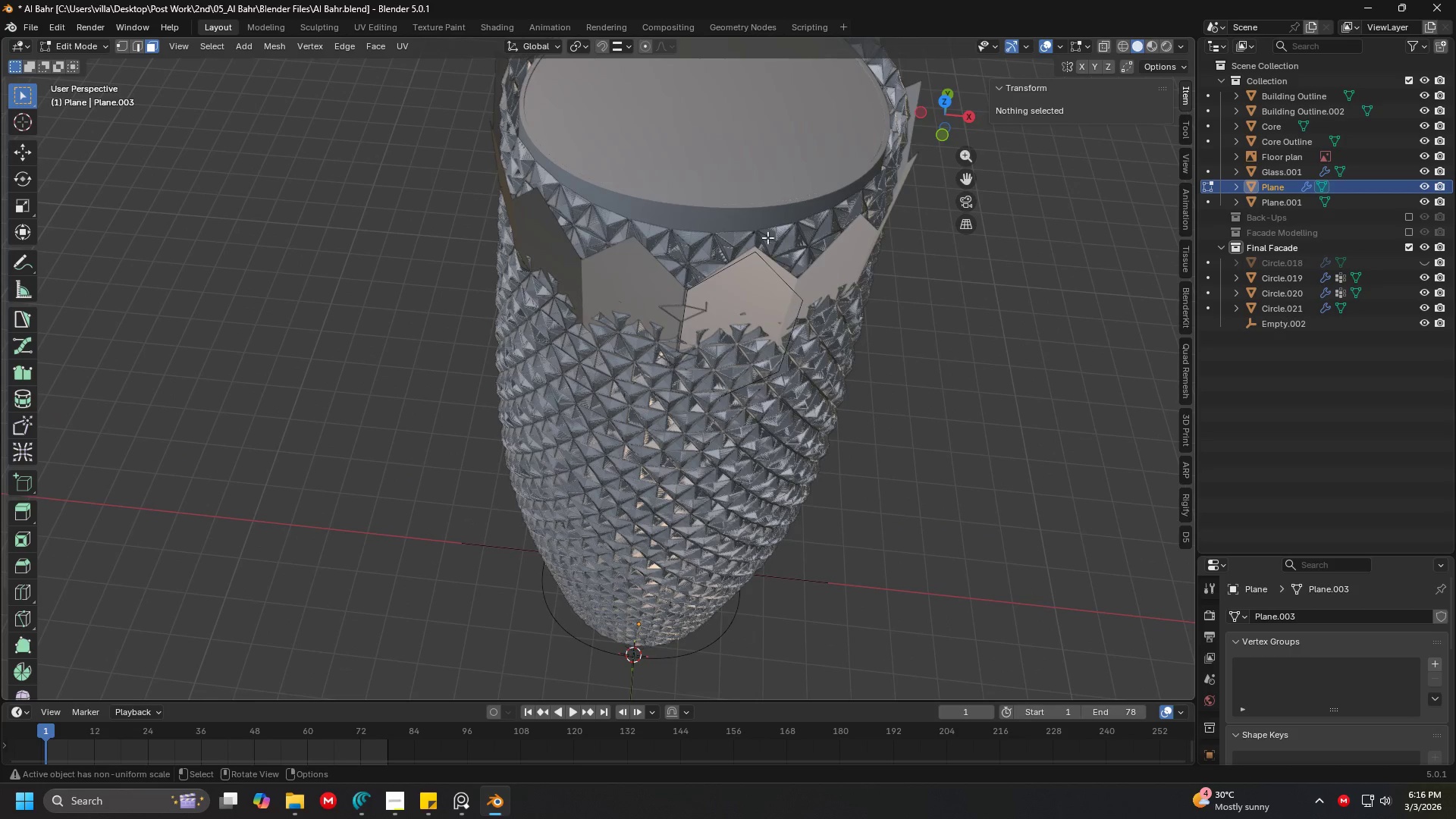 
key(Tab)
 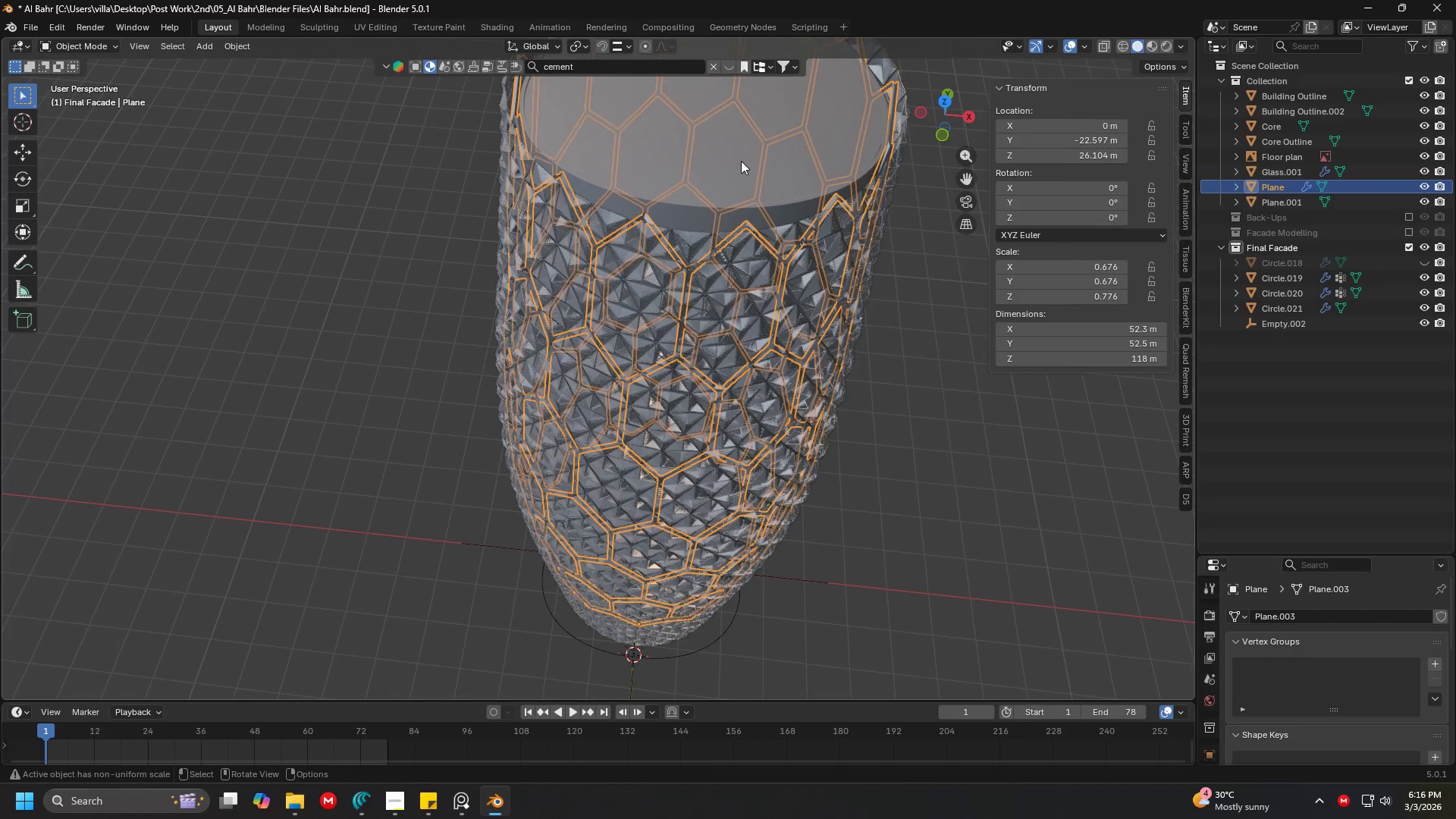 
left_click([741, 161])
 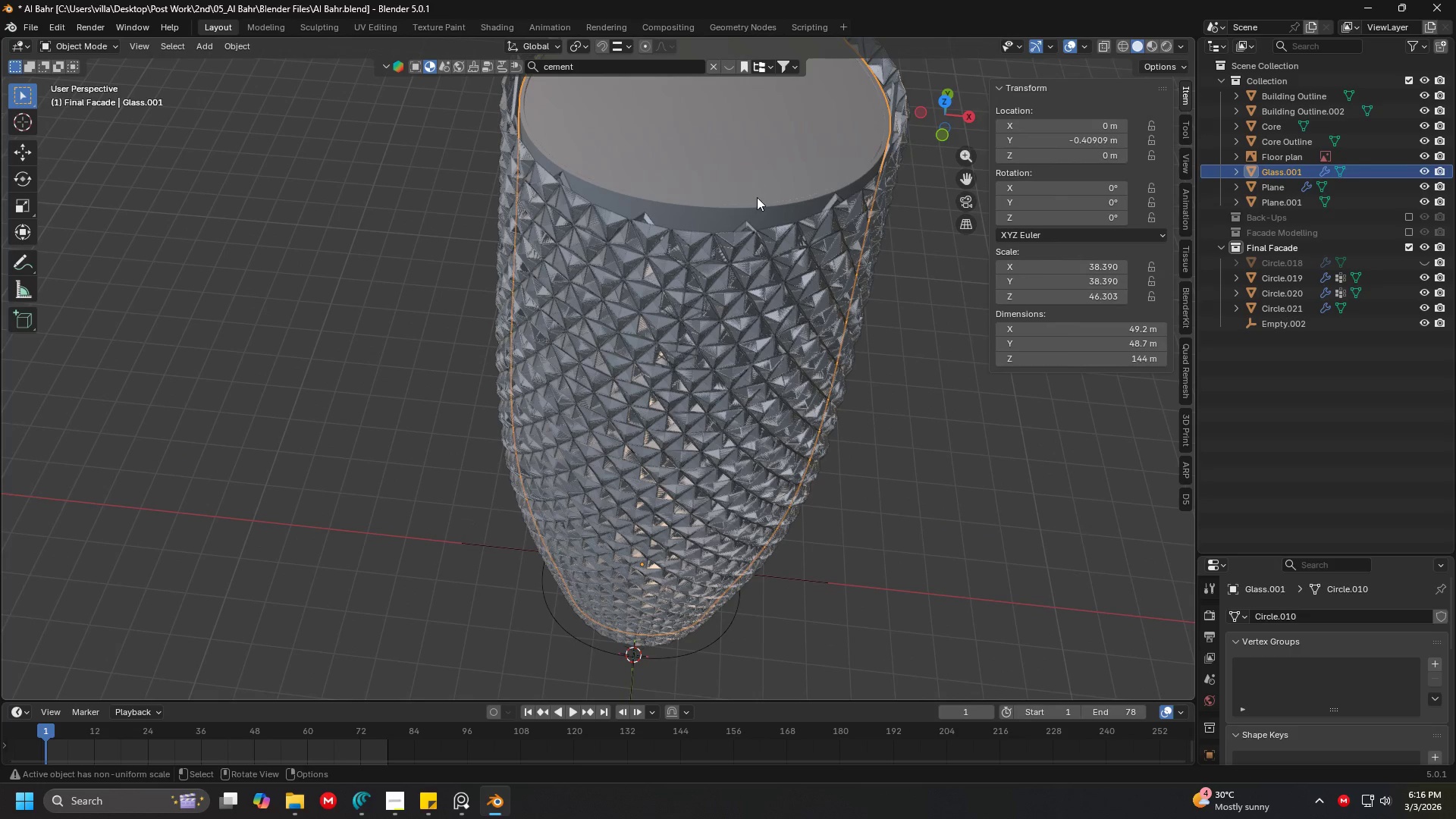 
key(Shift+ShiftLeft)
 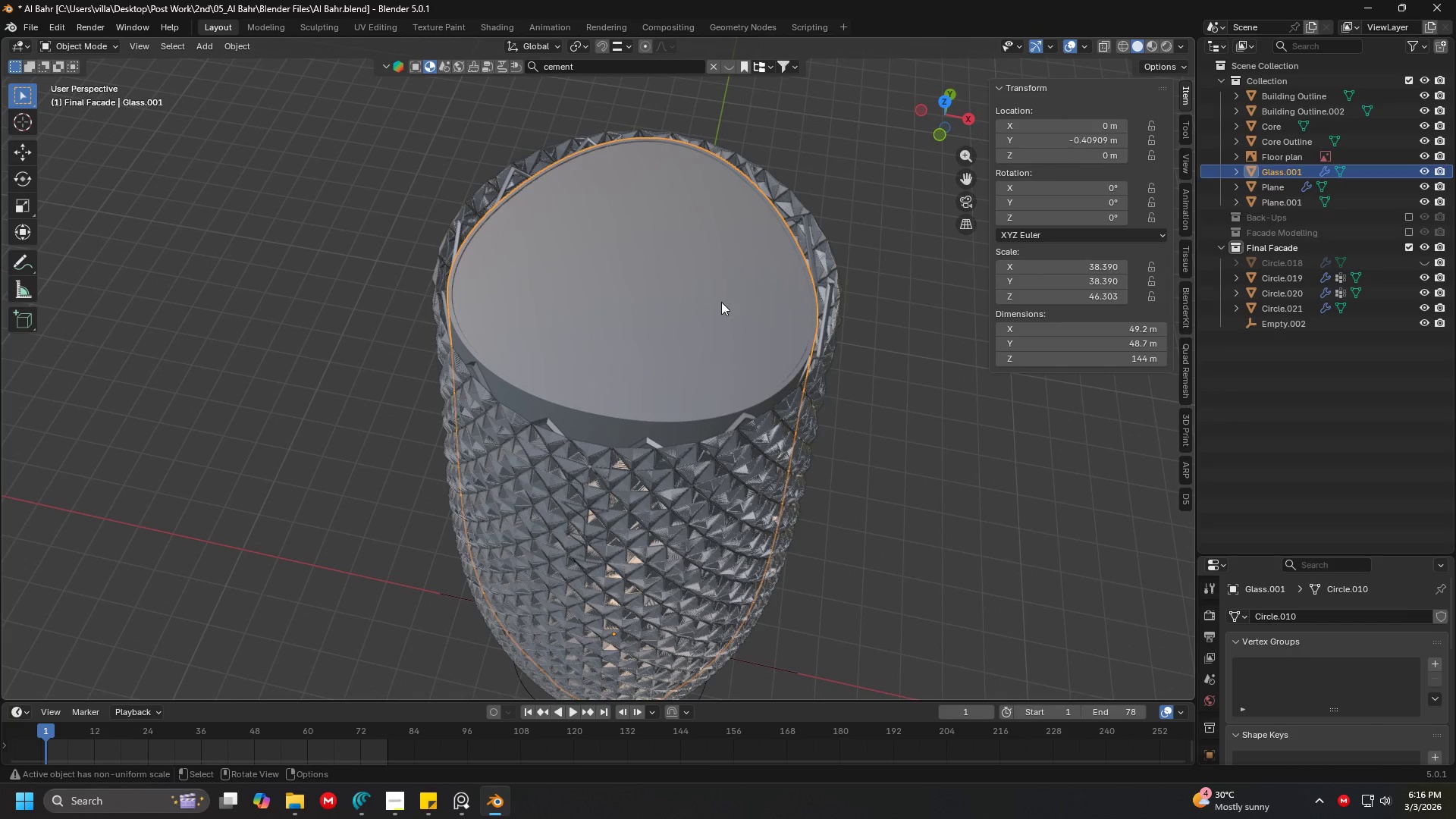 
key(Delete)
 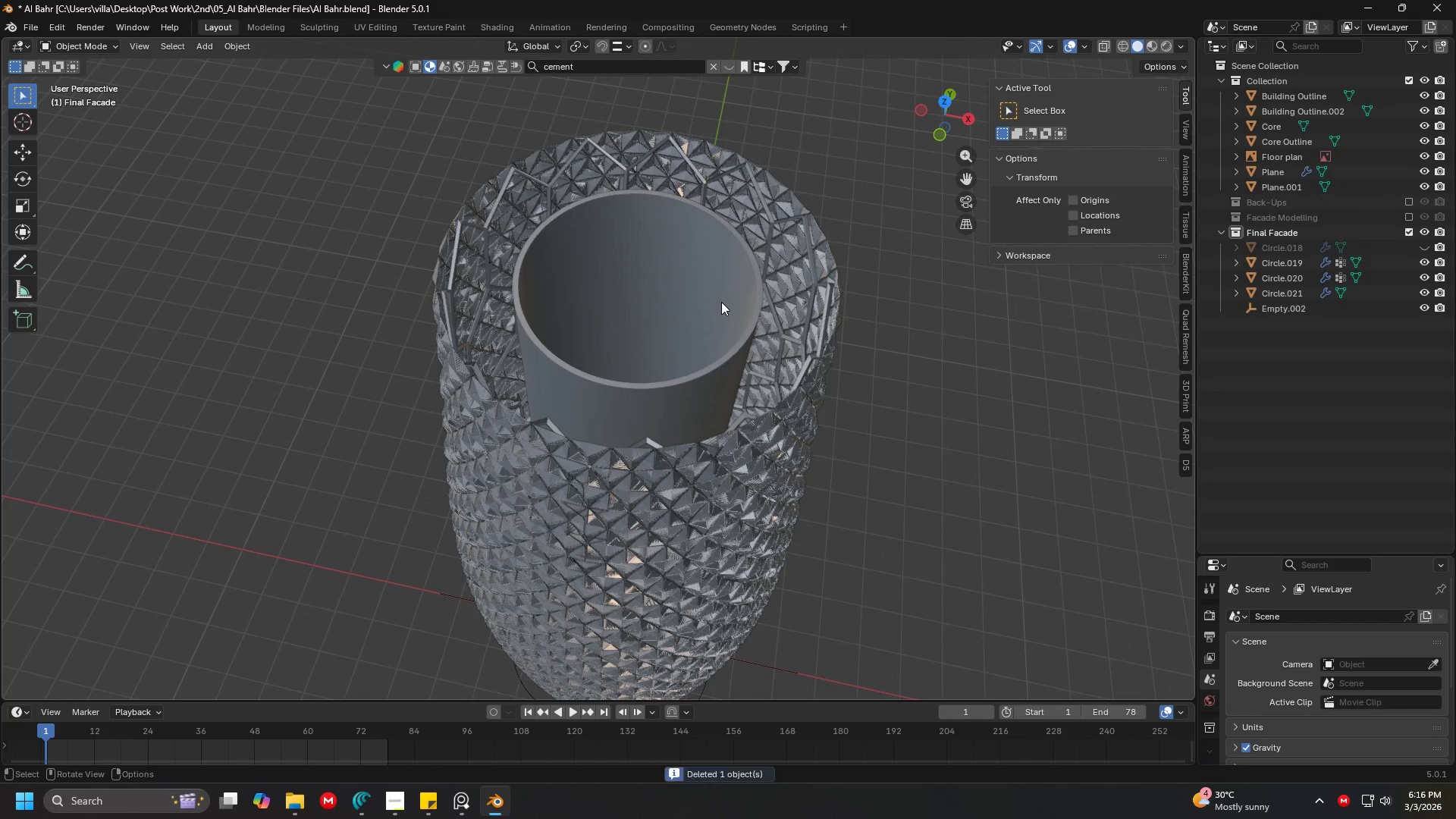 
key(Backspace)
 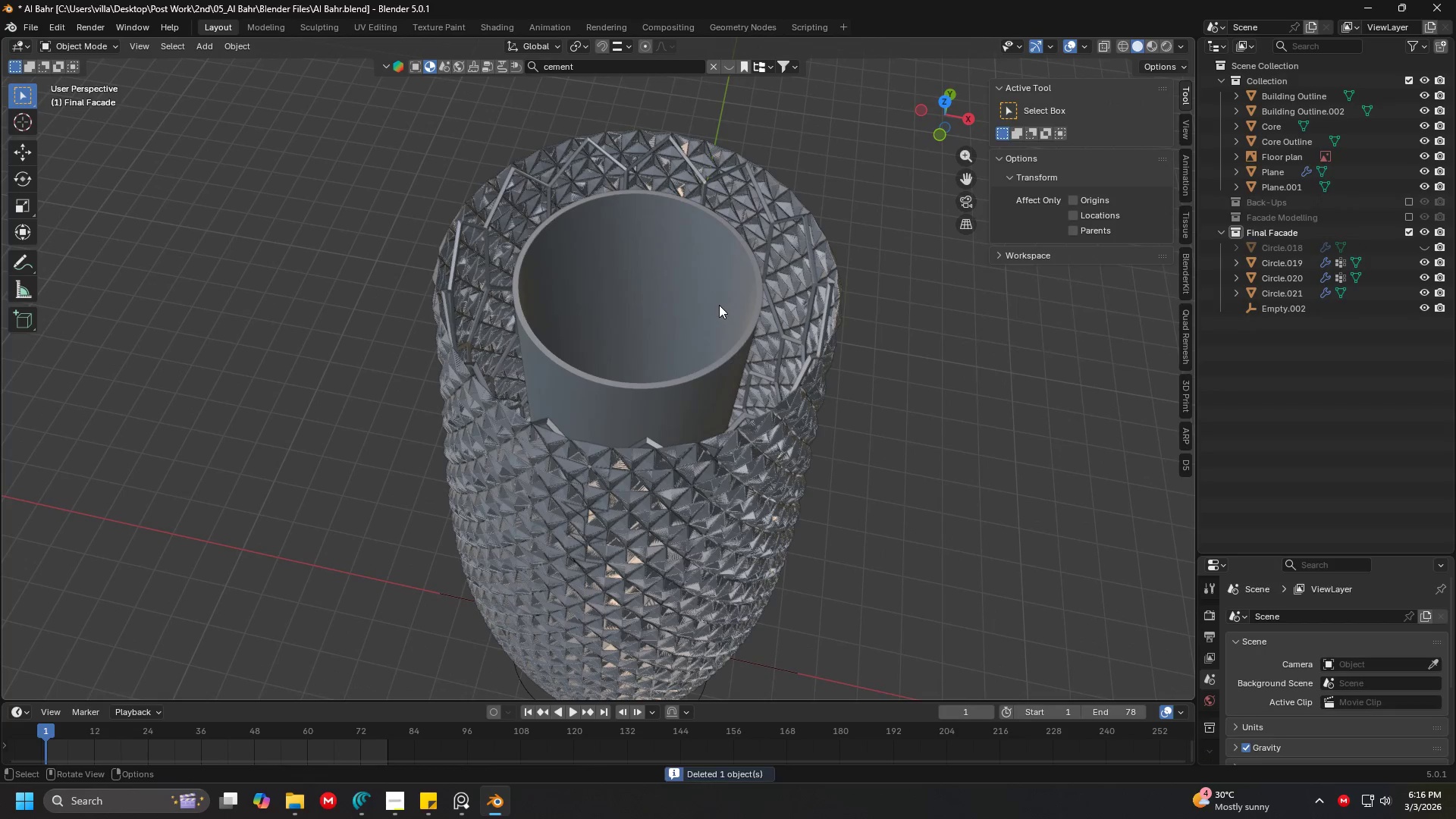 
scroll: coordinate [703, 318], scroll_direction: down, amount: 2.0
 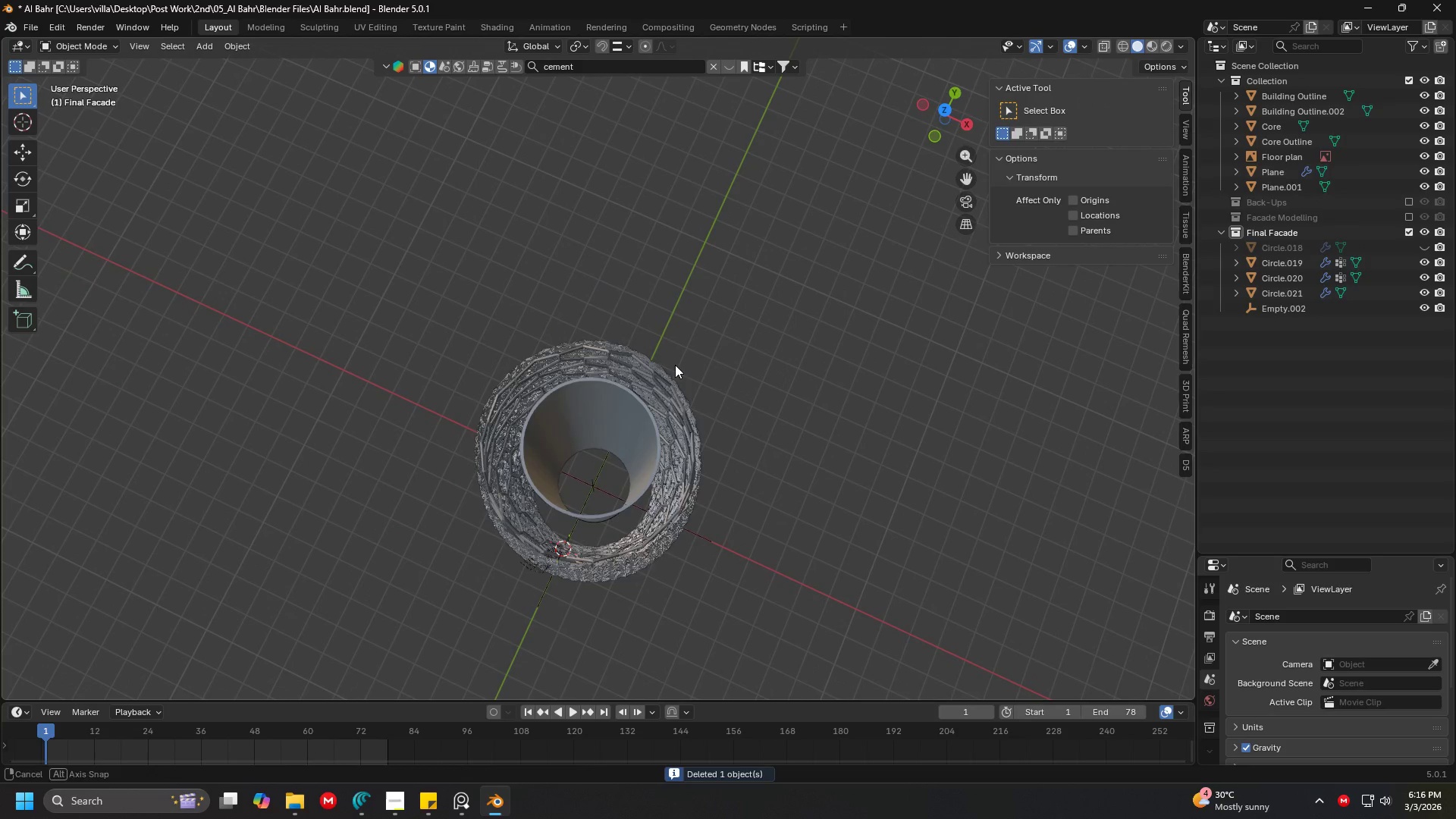 
key(Control+ControlLeft)
 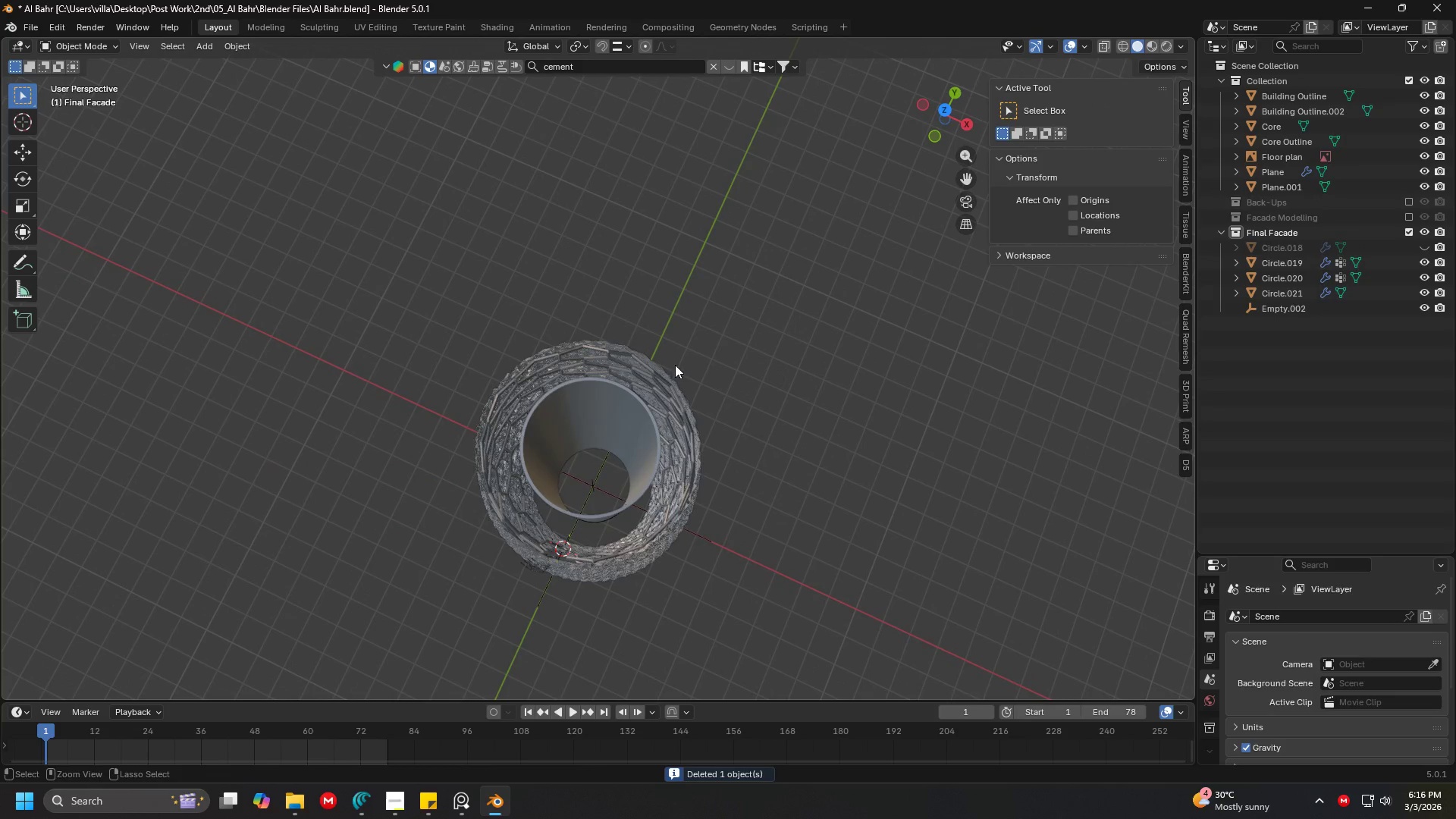 
key(Control+Z)
 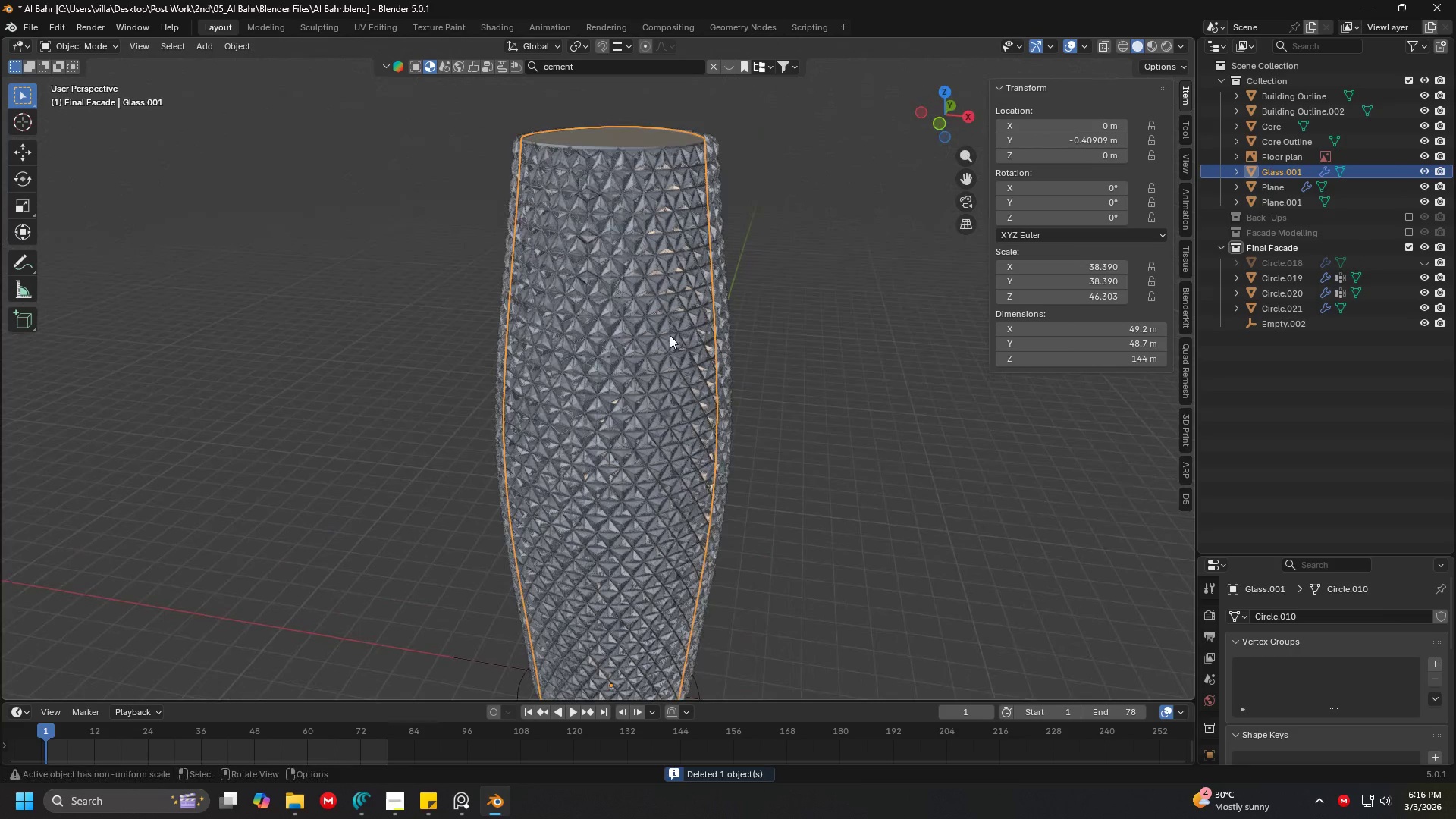 
scroll: coordinate [1028, 302], scroll_direction: up, amount: 2.0
 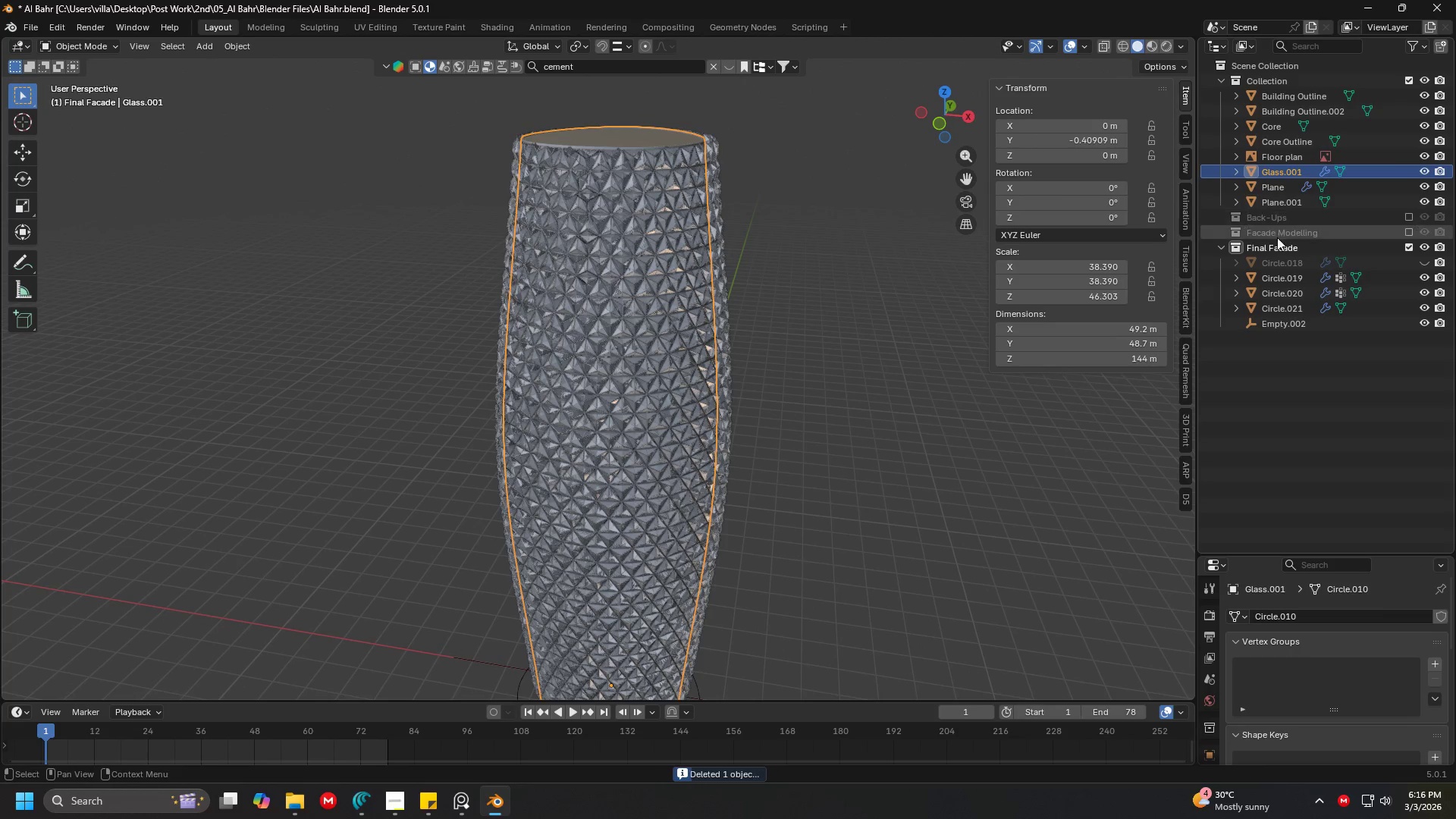 
left_click([1410, 233])
 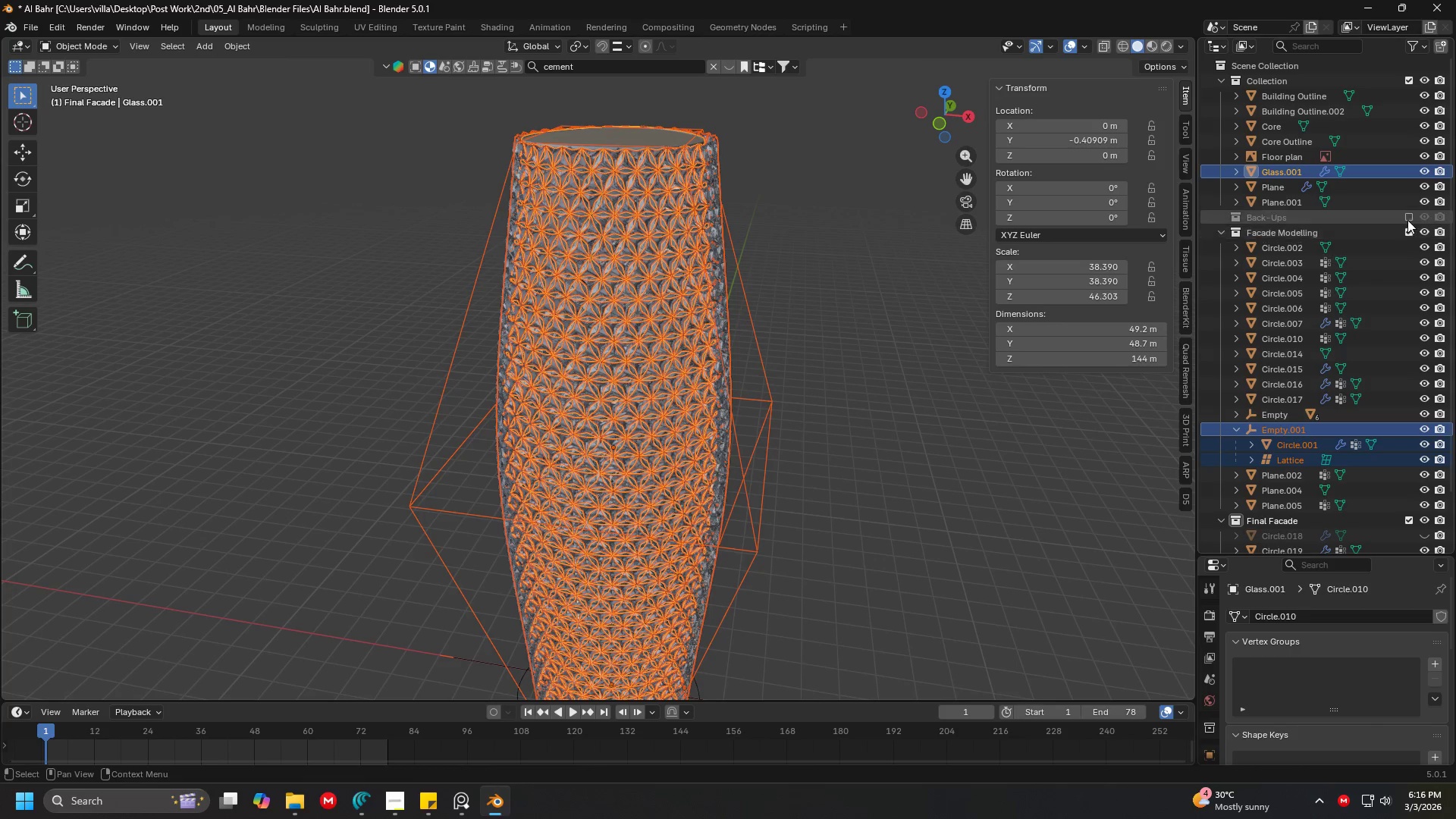 
left_click([1408, 232])
 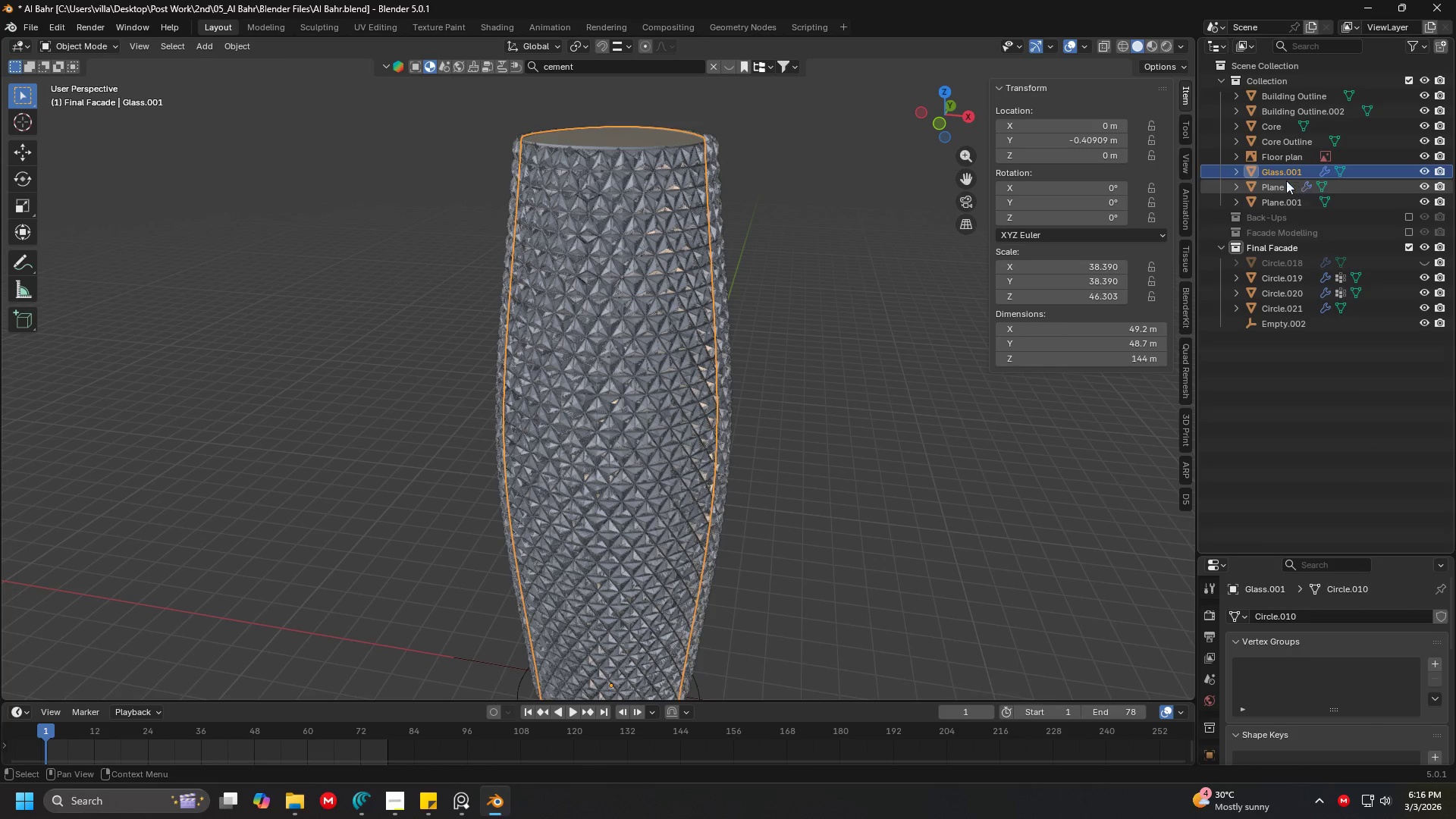 
scroll: coordinate [701, 304], scroll_direction: down, amount: 2.0
 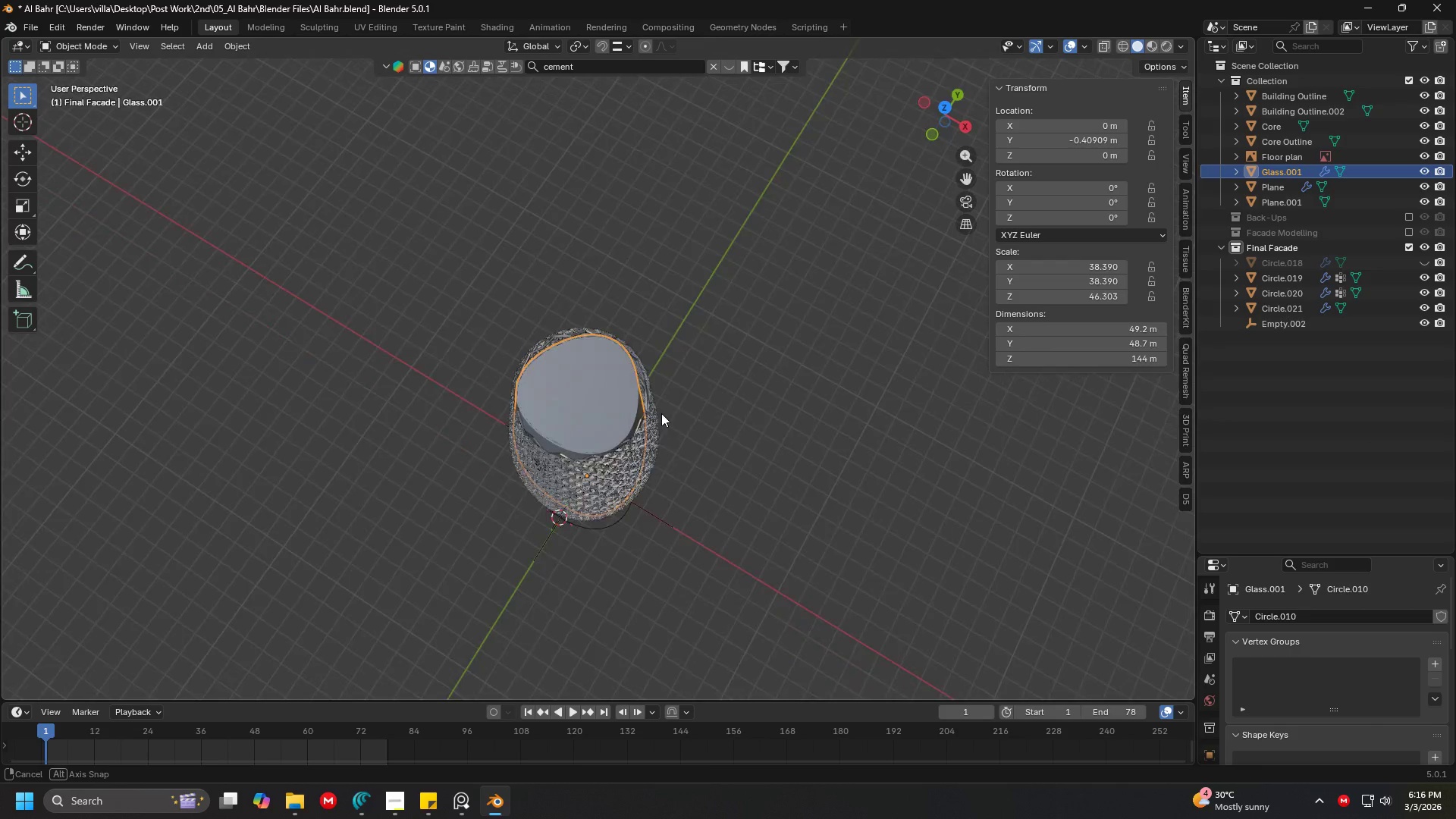 
key(Shift+ShiftLeft)
 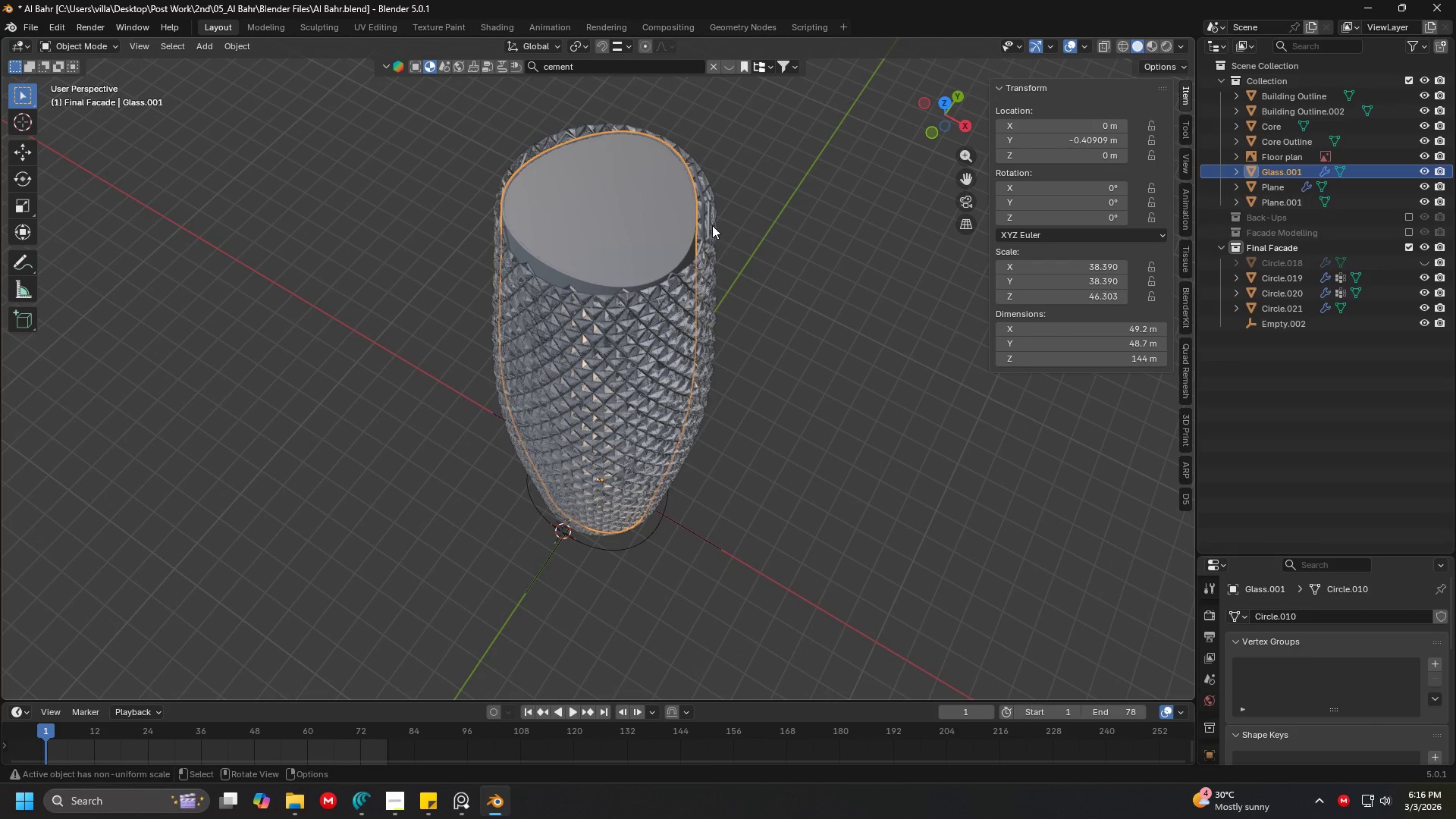 
scroll: coordinate [616, 391], scroll_direction: up, amount: 3.0
 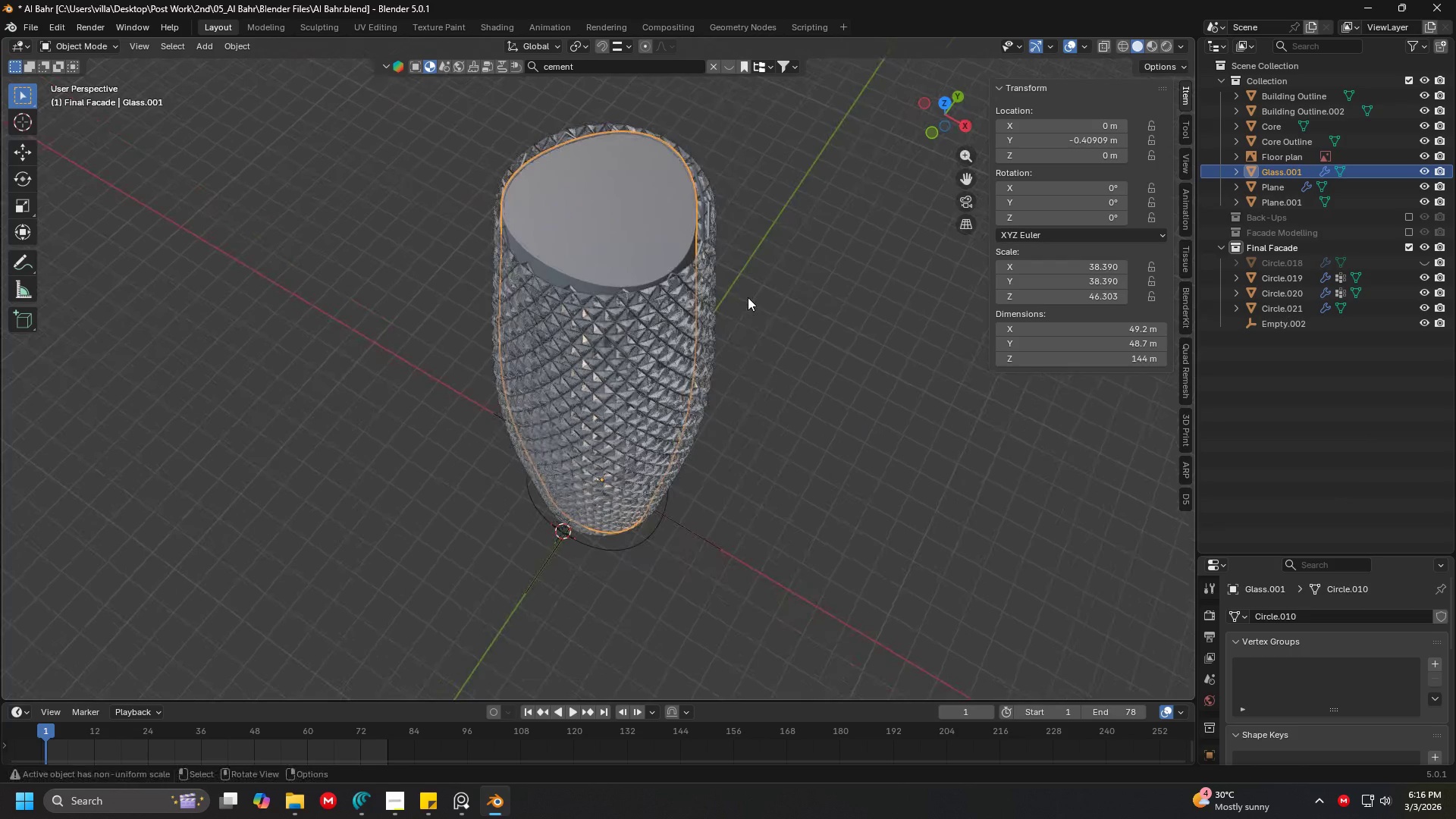 
key(Tab)
 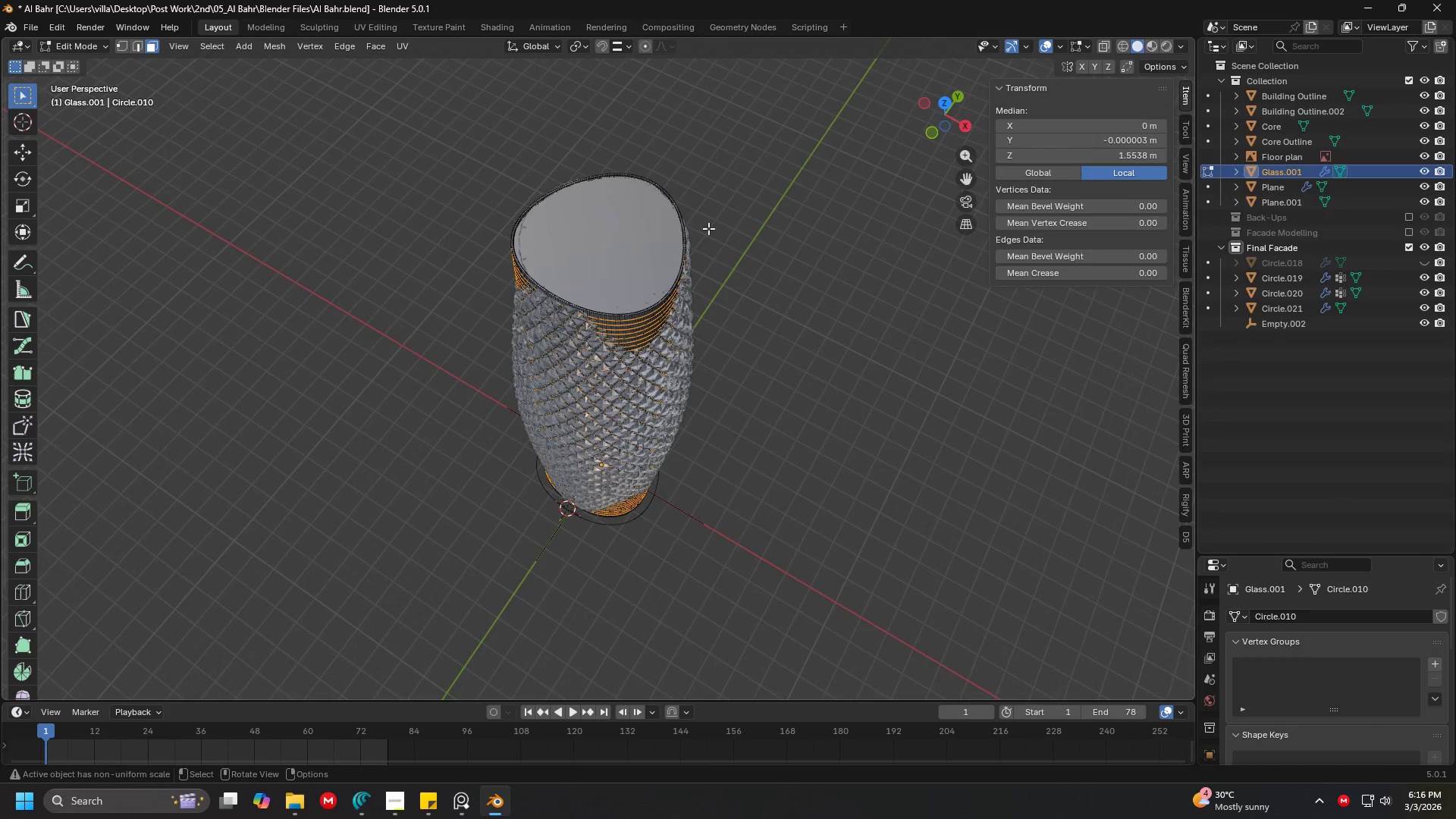 
scroll: coordinate [708, 228], scroll_direction: down, amount: 2.0
 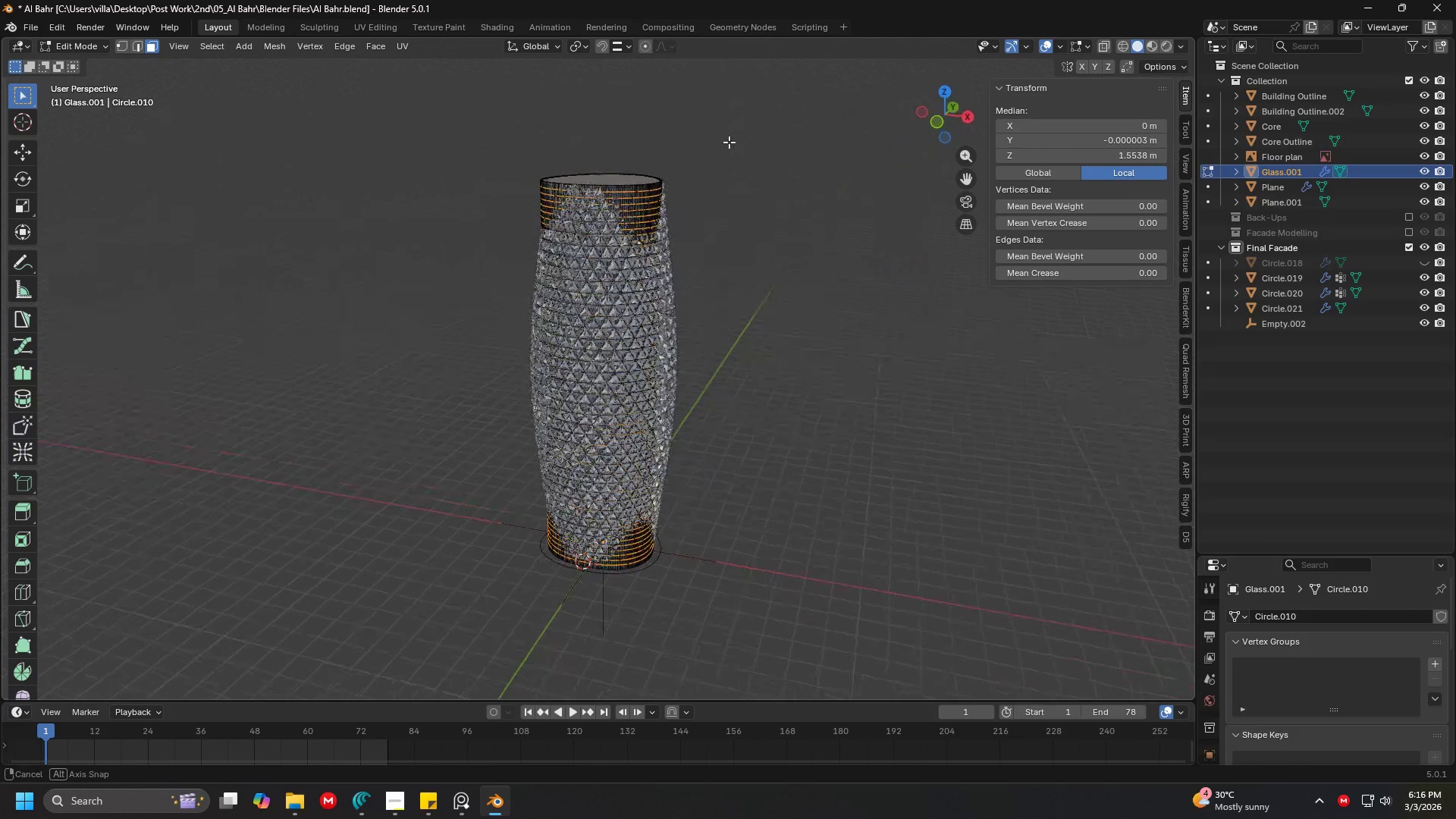 
hold_key(key=ShiftLeft, duration=0.36)
 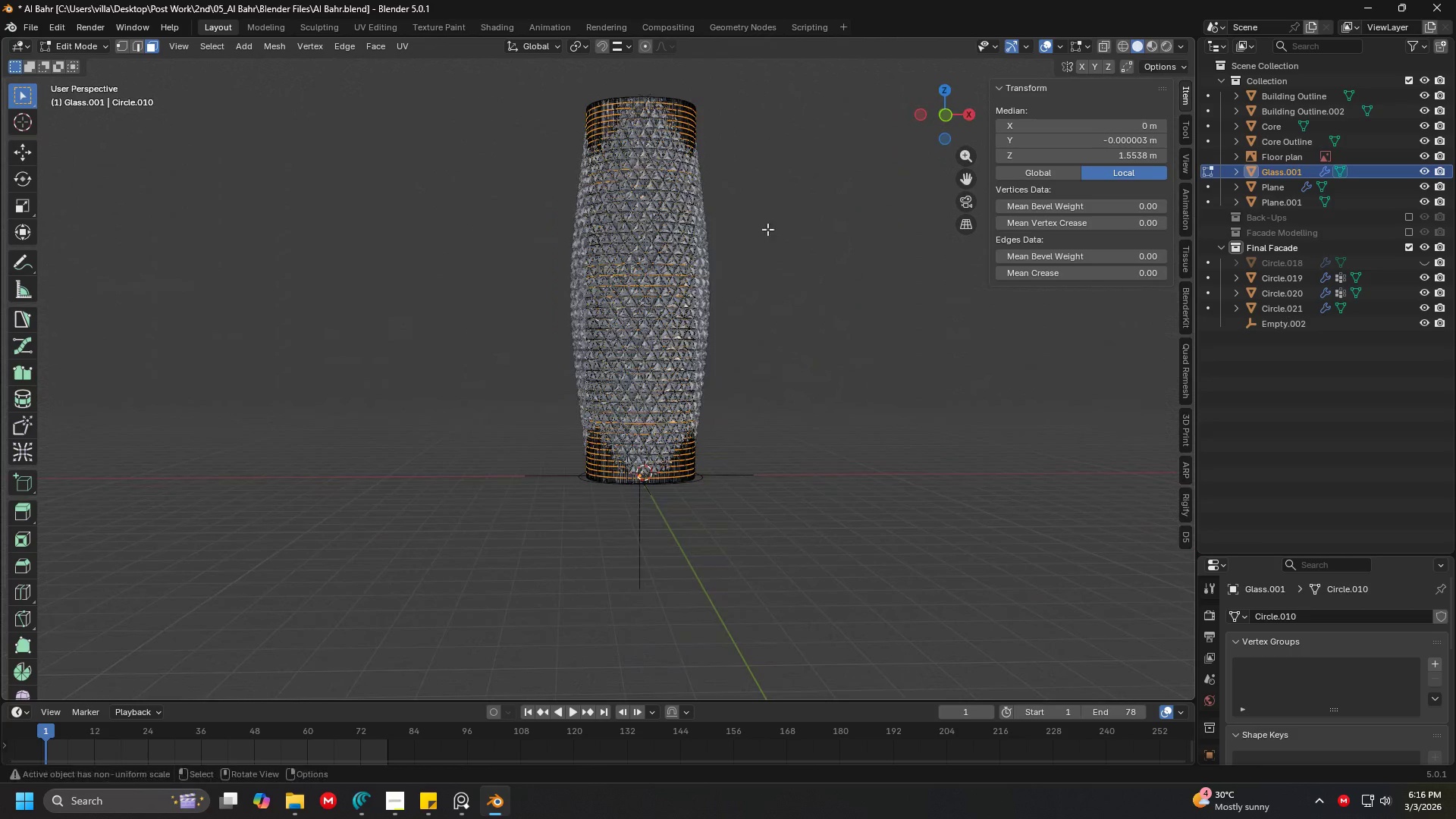 
key(Tab)
 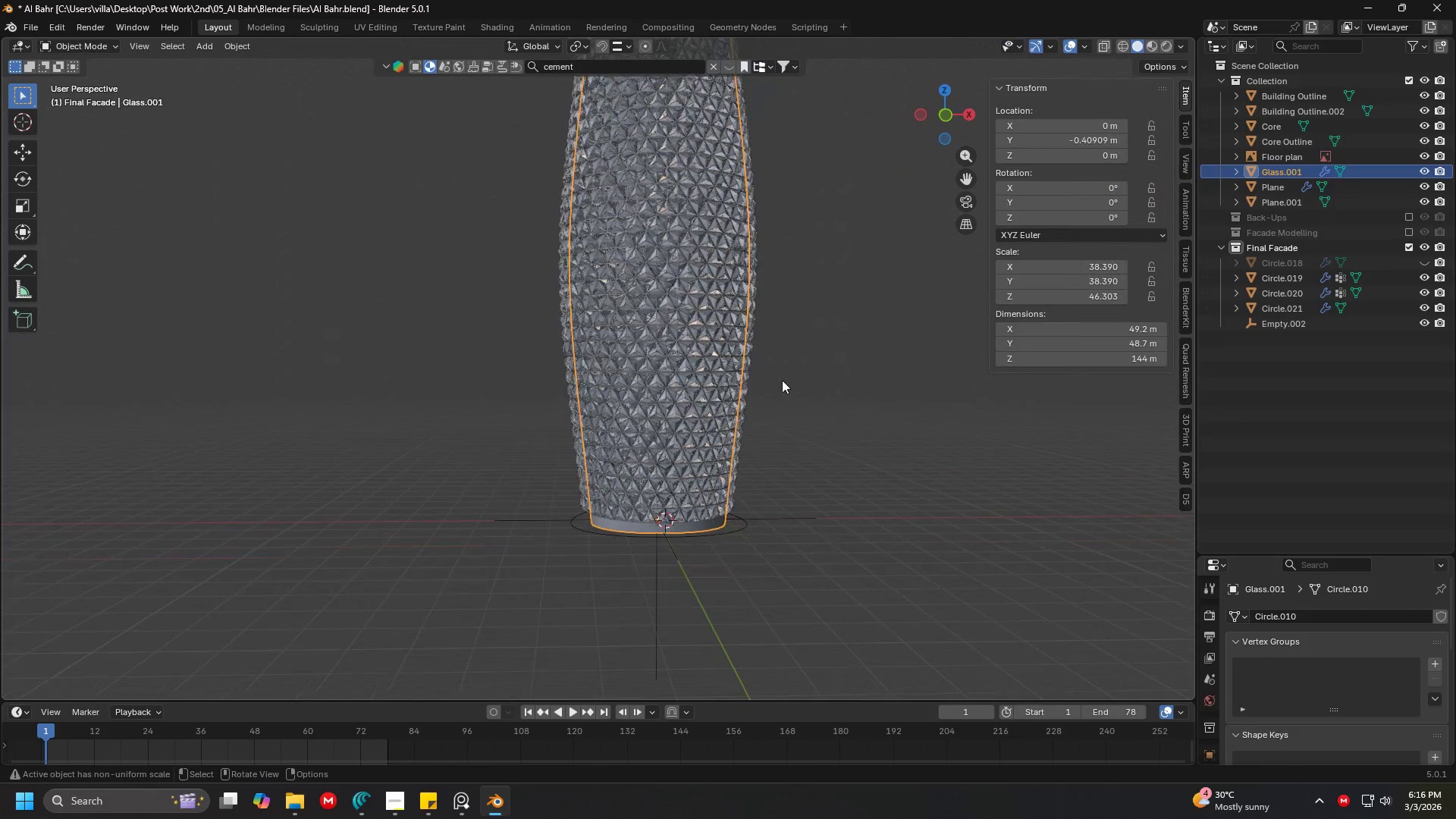 
hold_key(key=ShiftLeft, duration=0.62)
 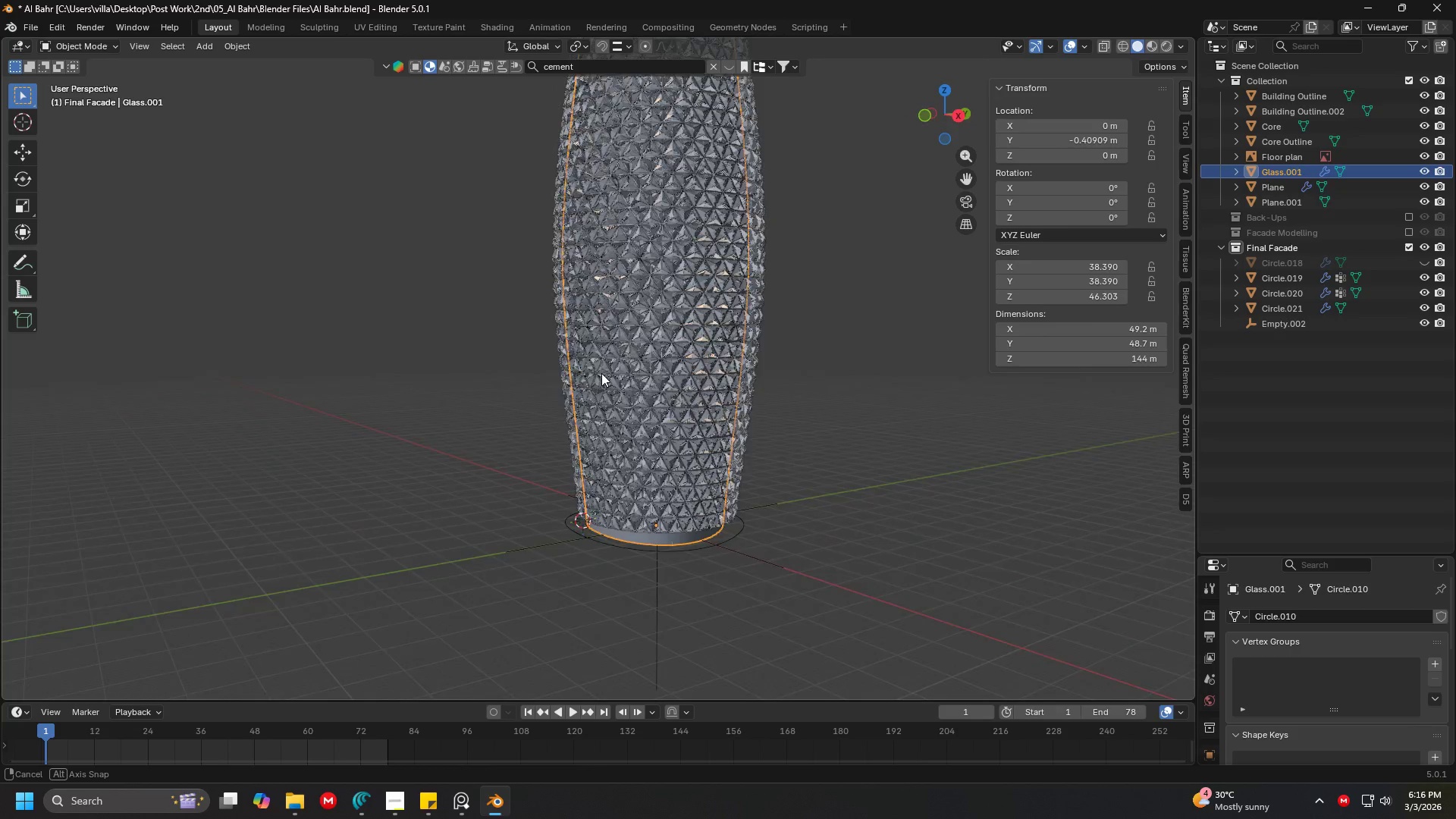 
scroll: coordinate [780, 375], scroll_direction: up, amount: 2.0
 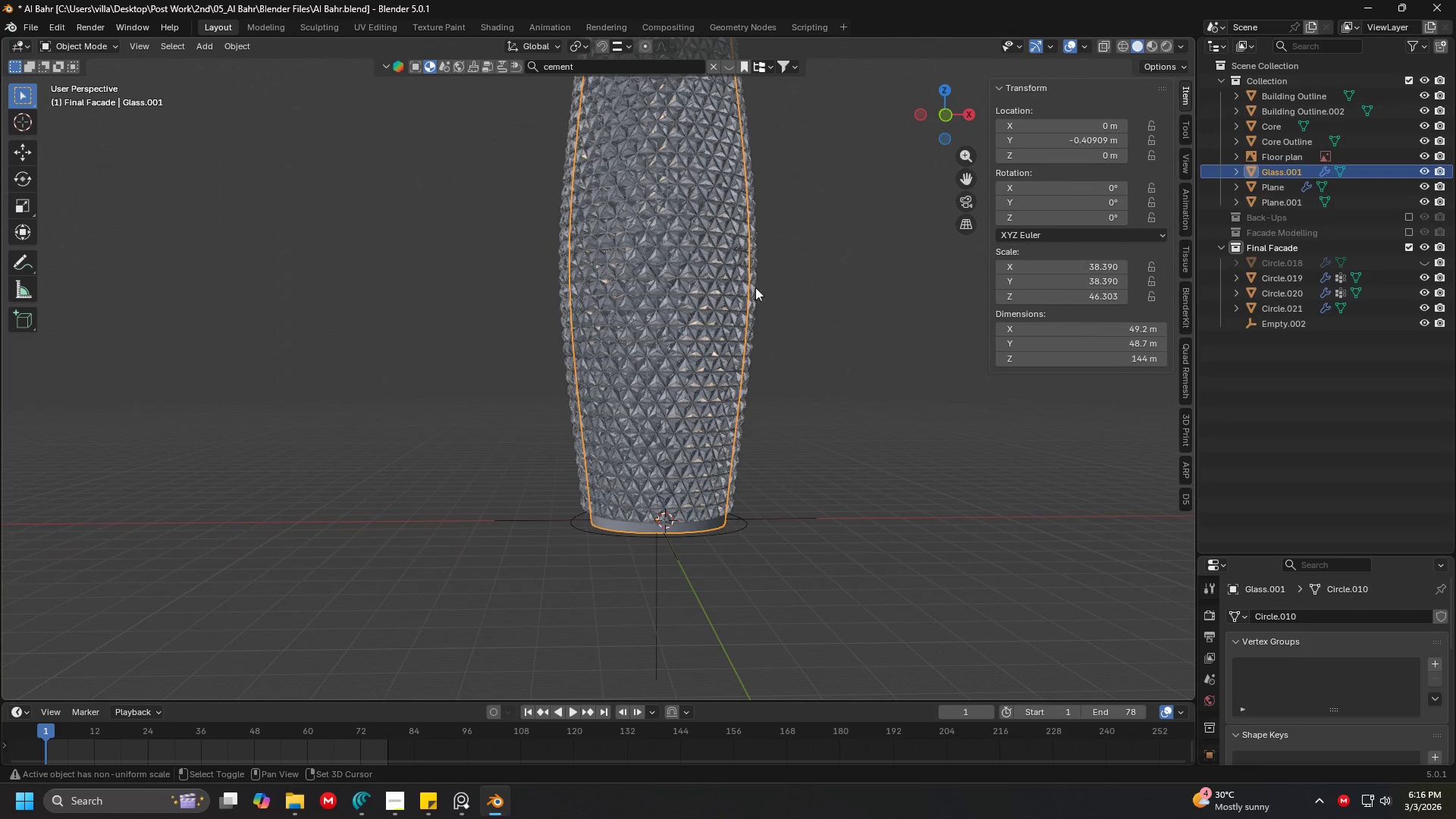 
key(Shift+ShiftLeft)
 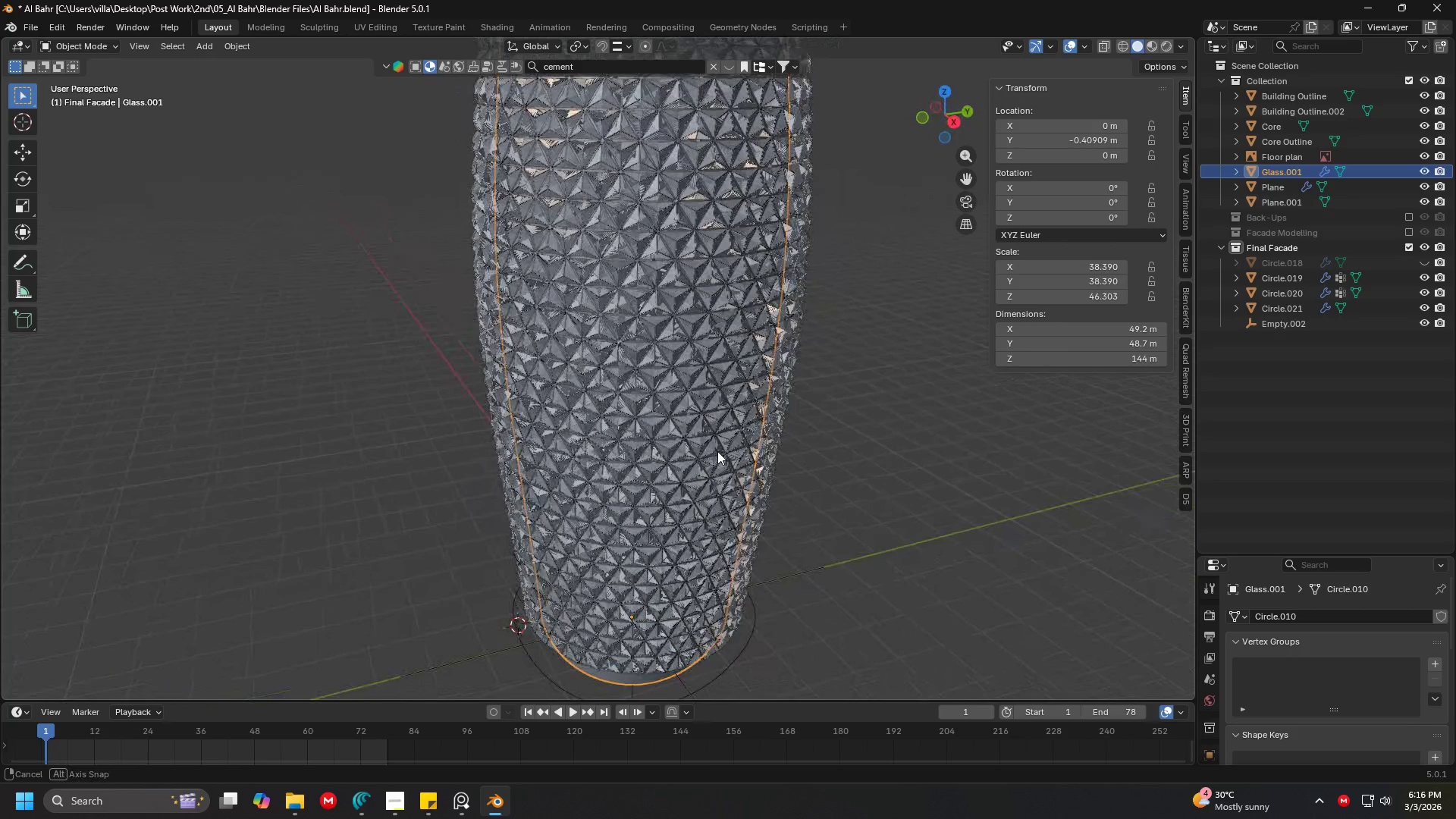 
scroll: coordinate [566, 389], scroll_direction: up, amount: 3.0
 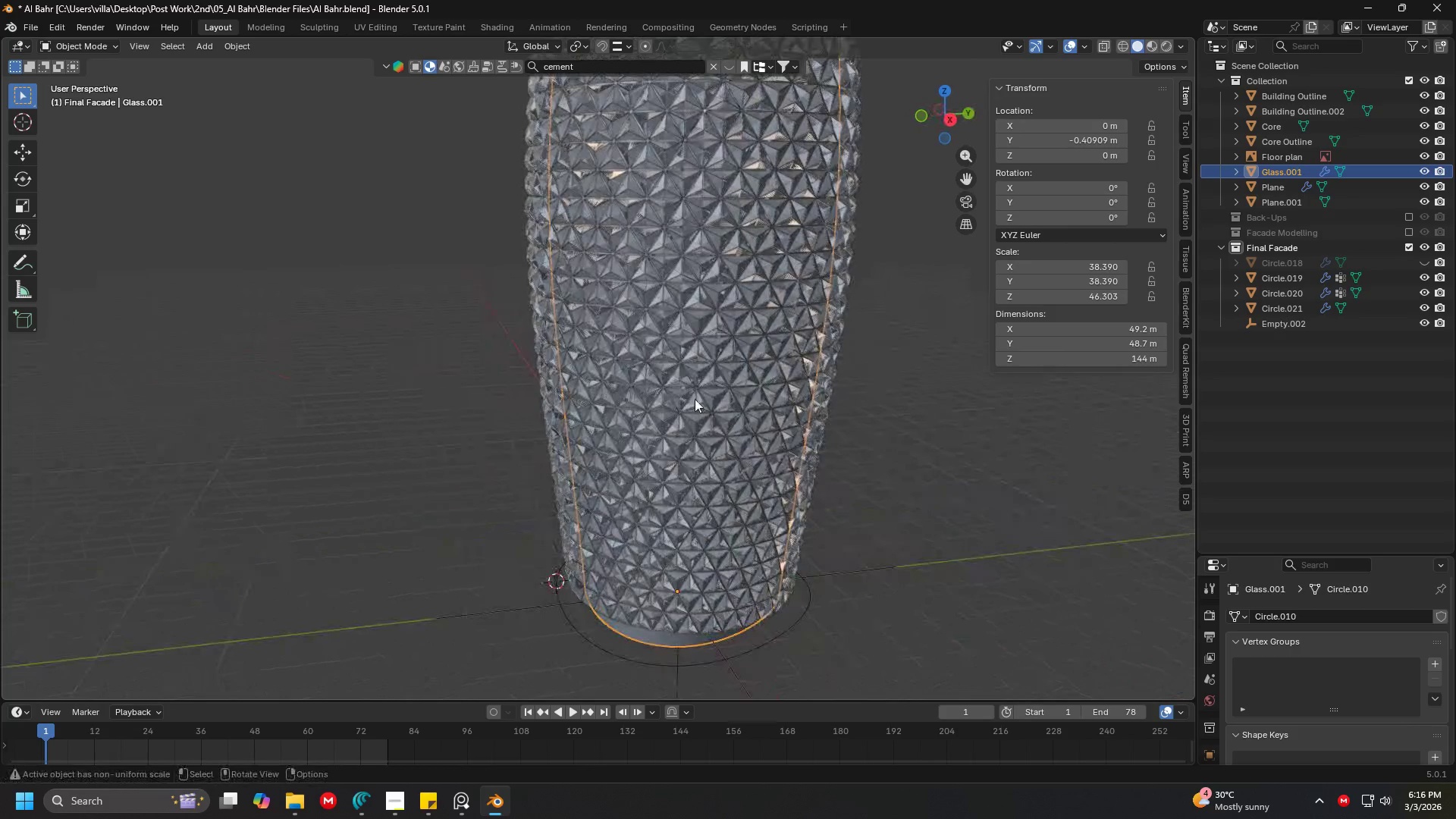 
wait(5.41)
 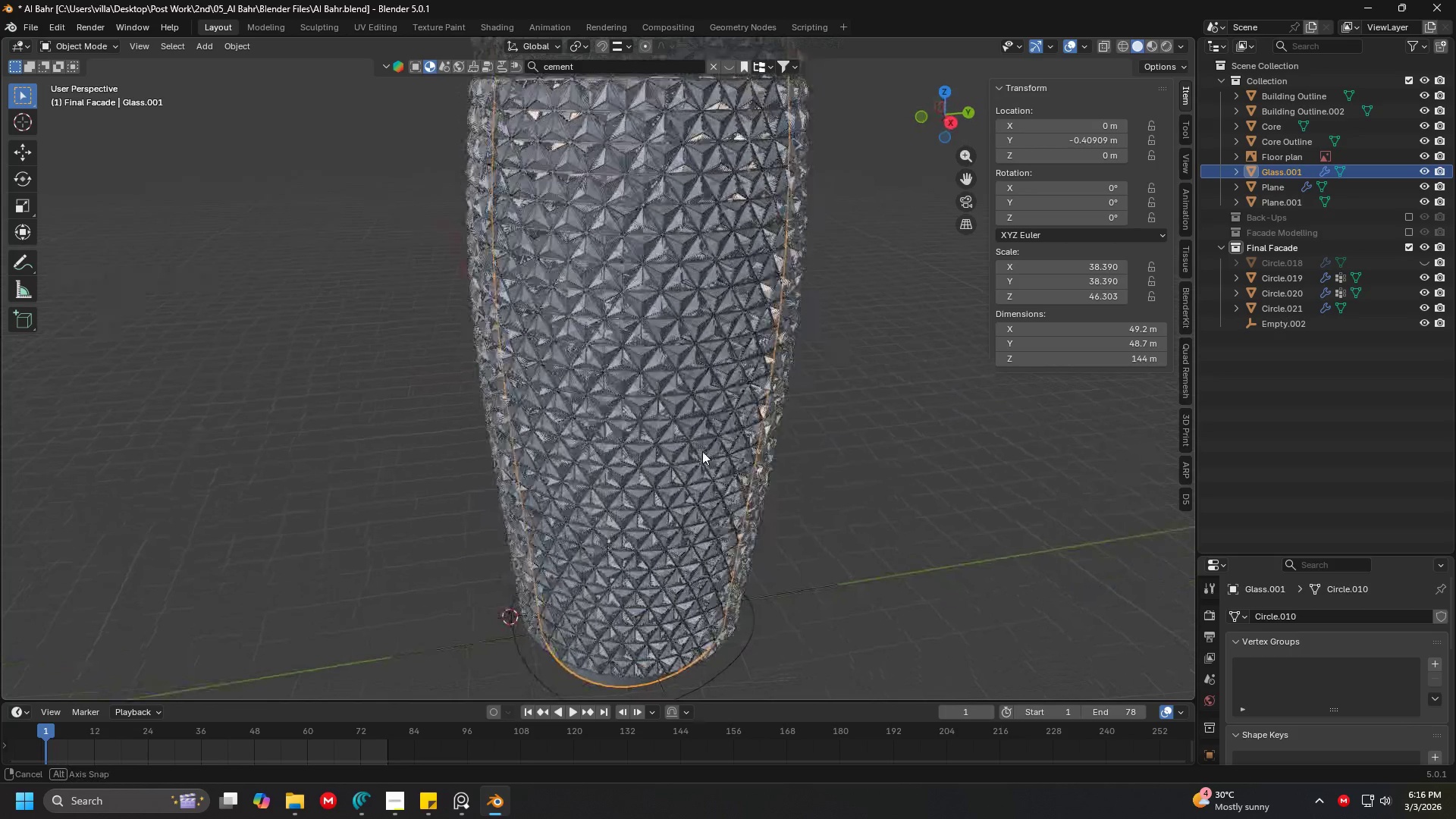 
key(Shift+ShiftLeft)
 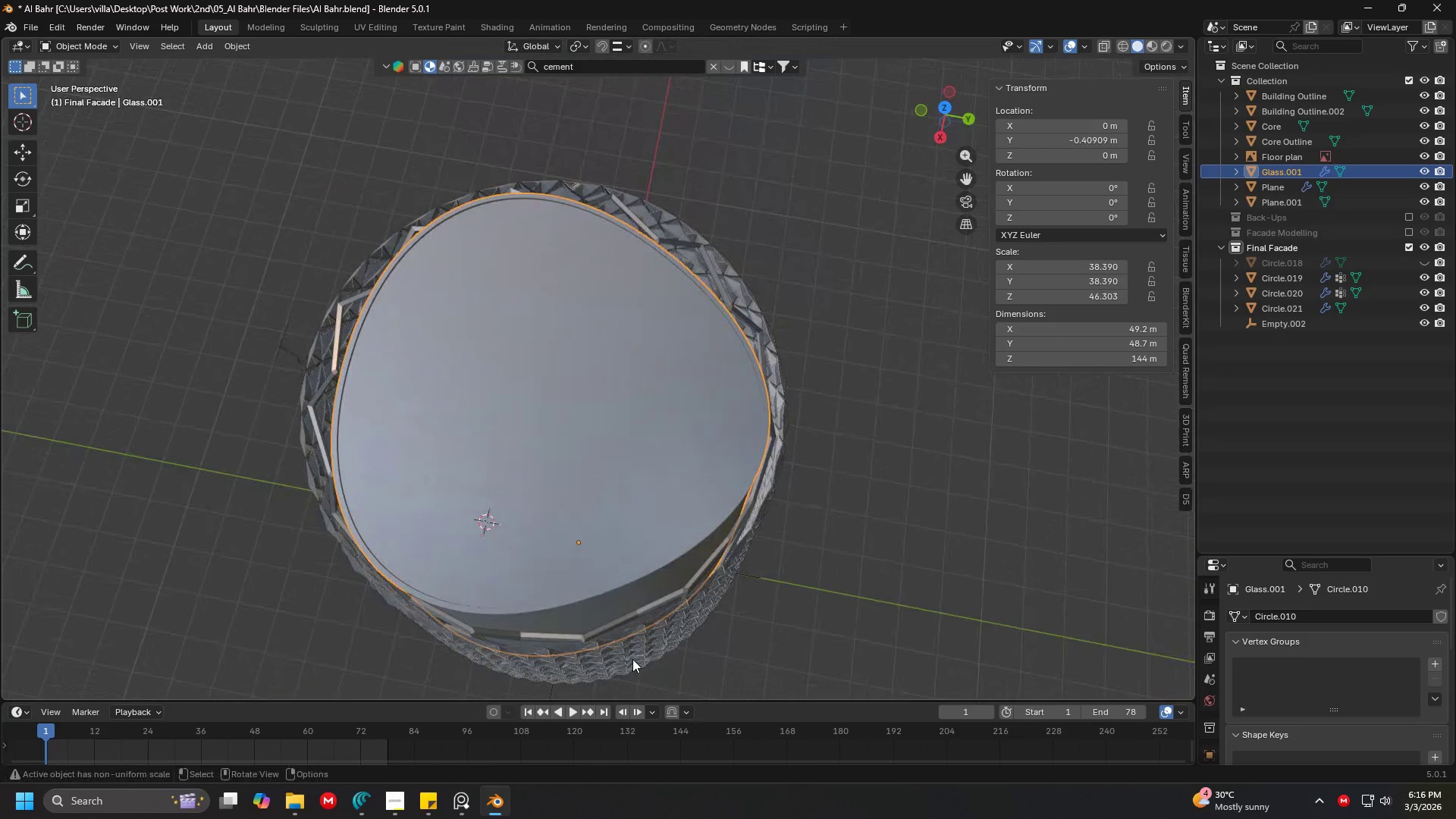 
key(Shift+ShiftLeft)
 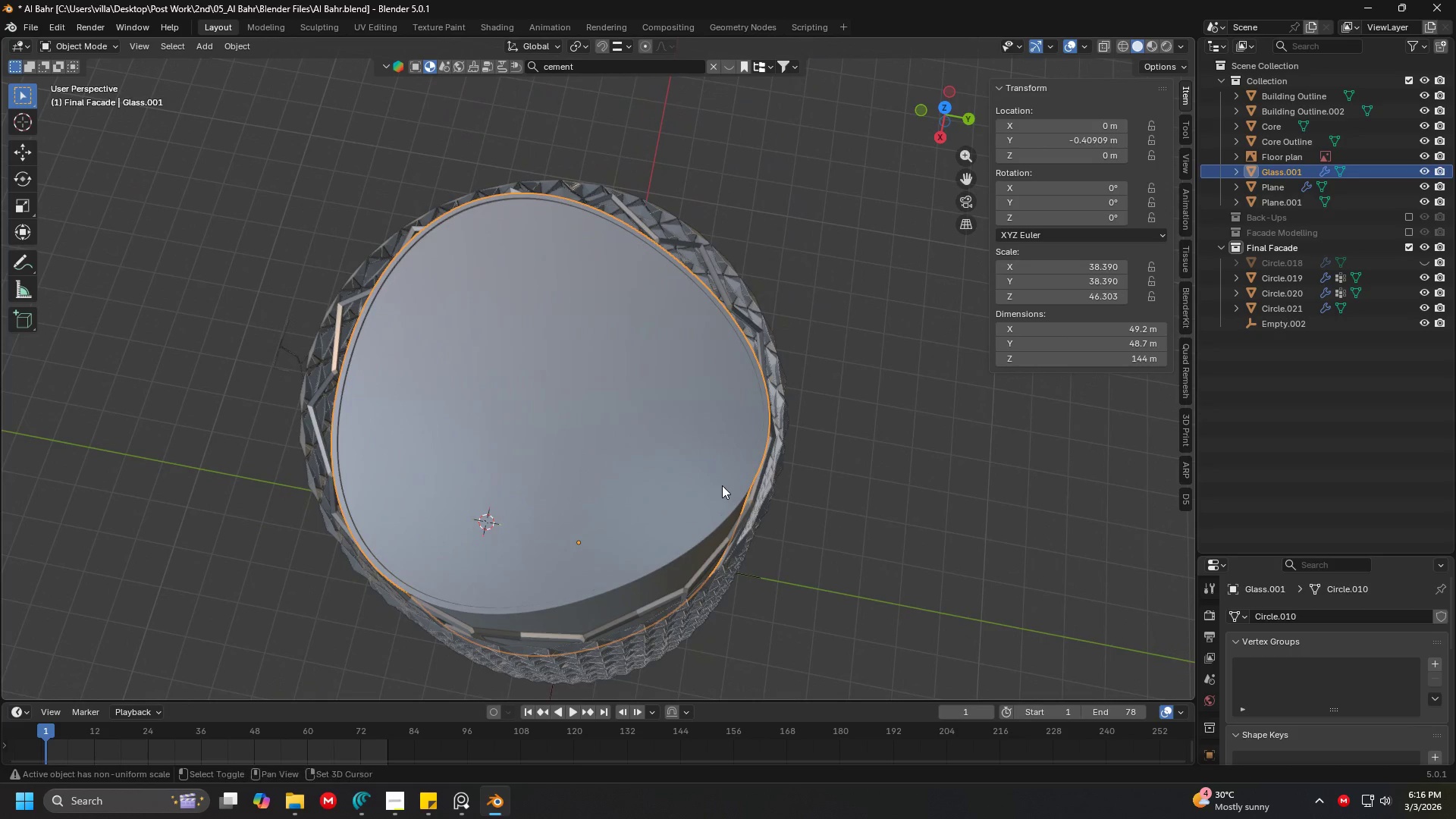 
scroll: coordinate [642, 502], scroll_direction: down, amount: 3.0
 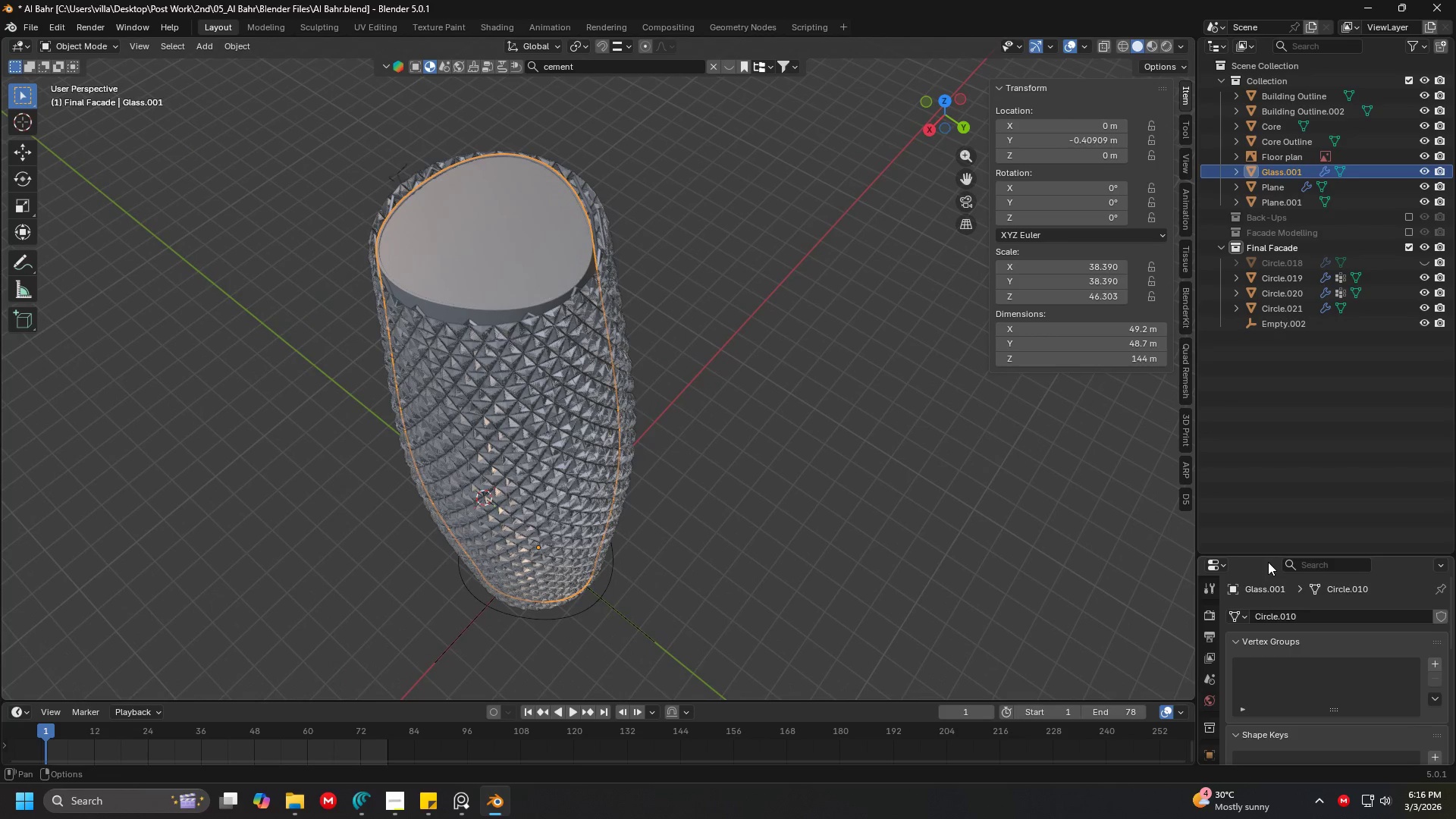 
left_click_drag(start_coordinate=[1262, 552], to_coordinate=[1267, 362])
 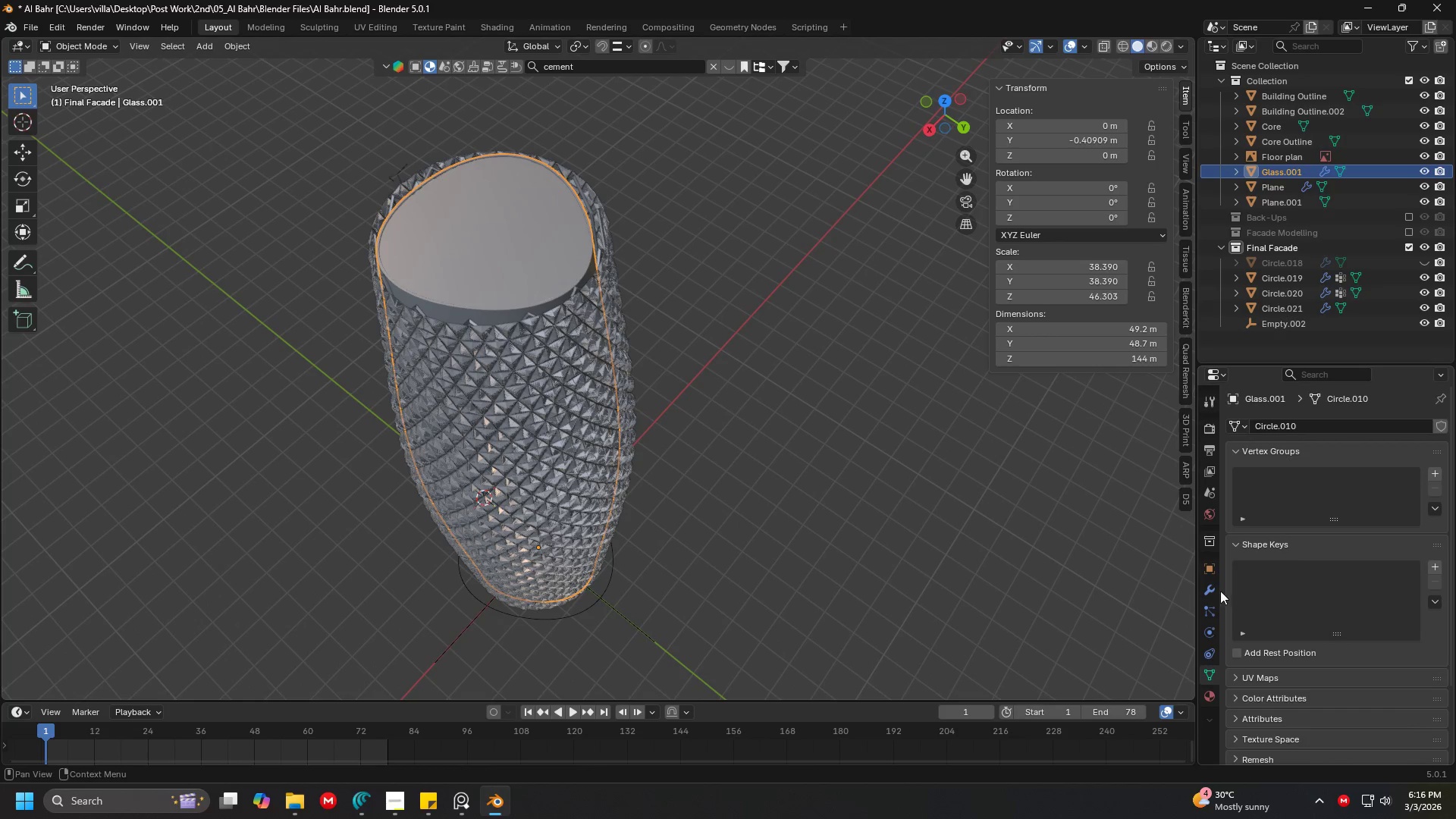 
left_click([1213, 588])
 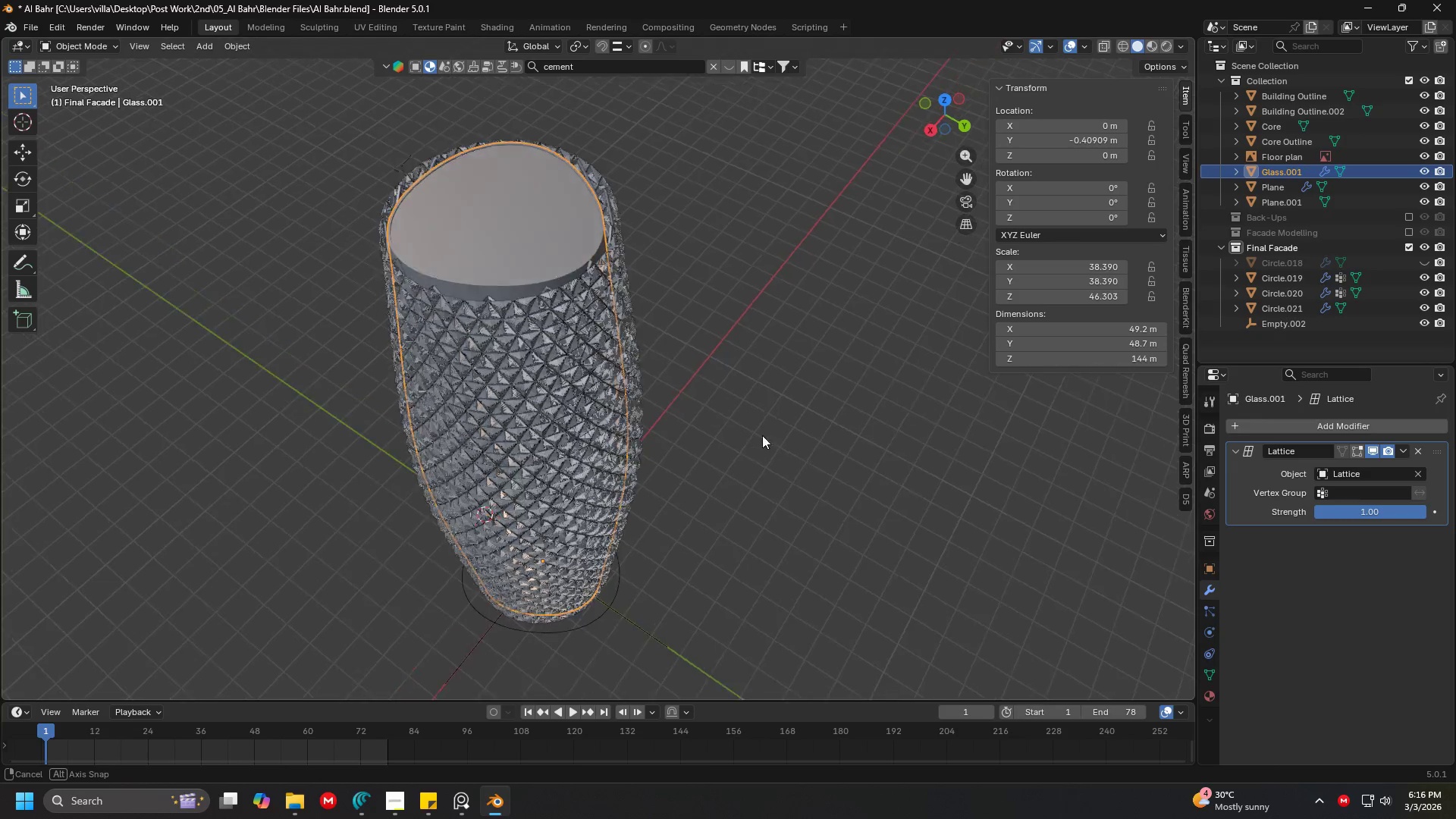 
key(Tab)
 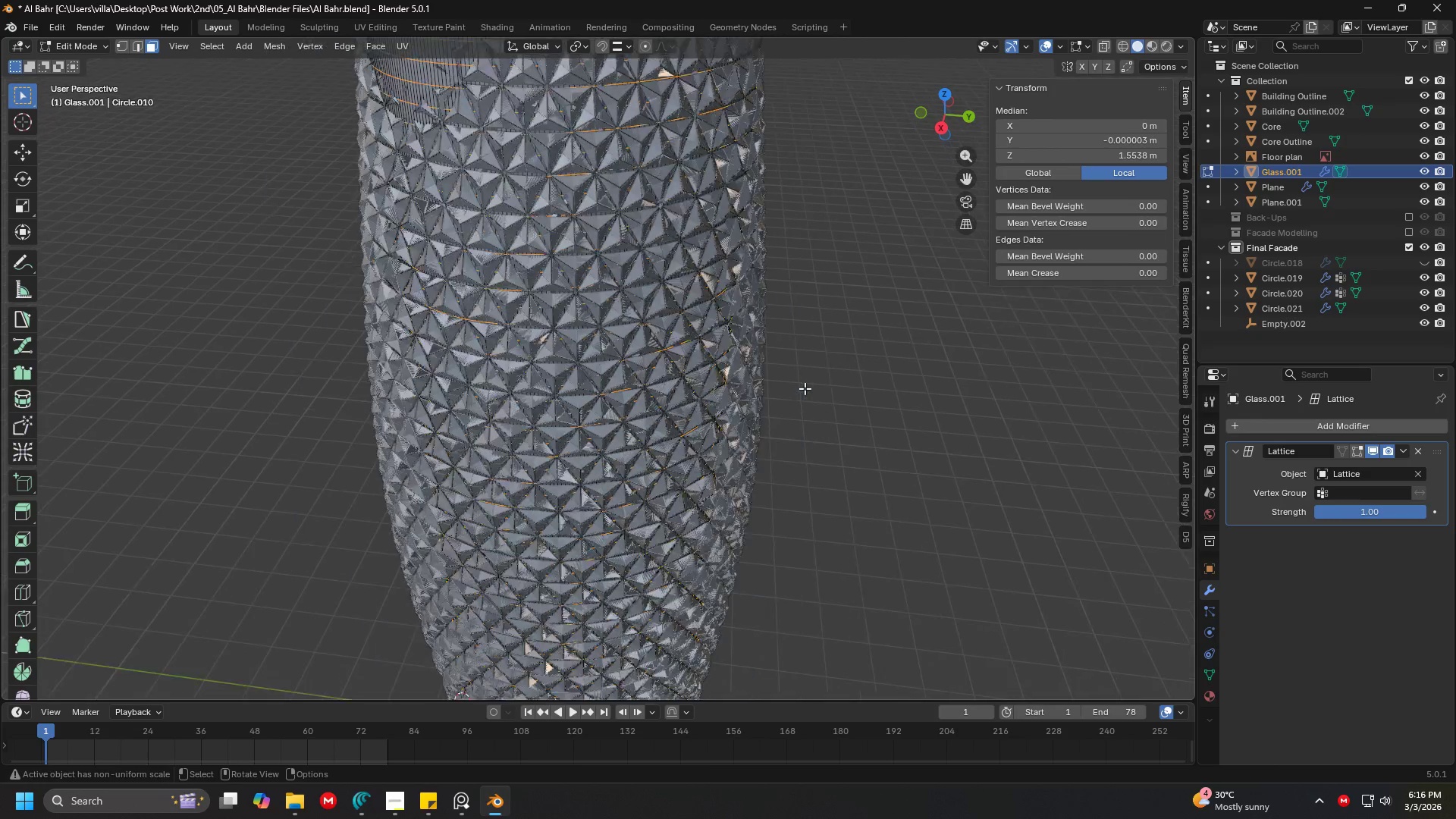 
scroll: coordinate [812, 402], scroll_direction: up, amount: 3.0
 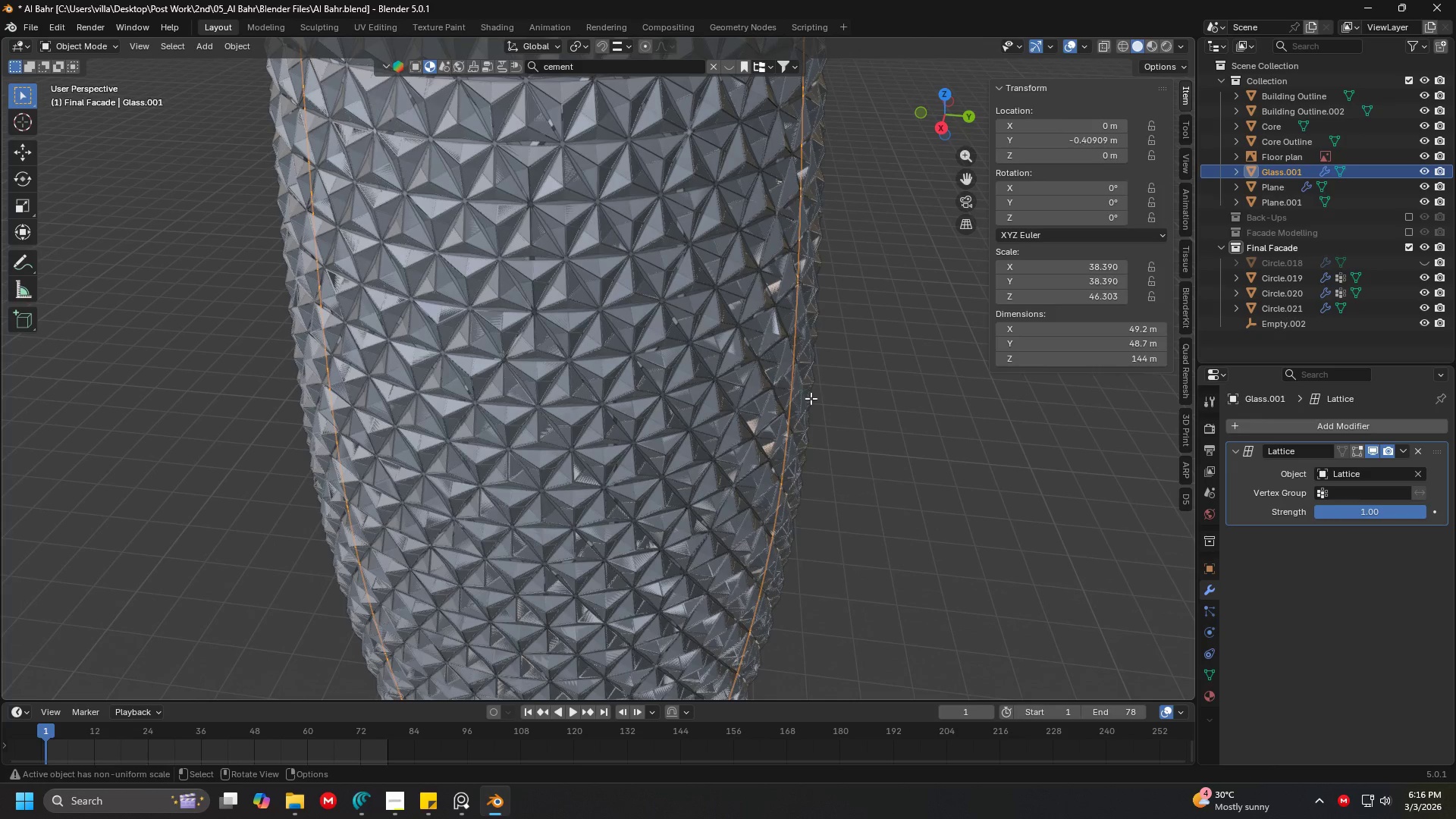 
key(Tab)
 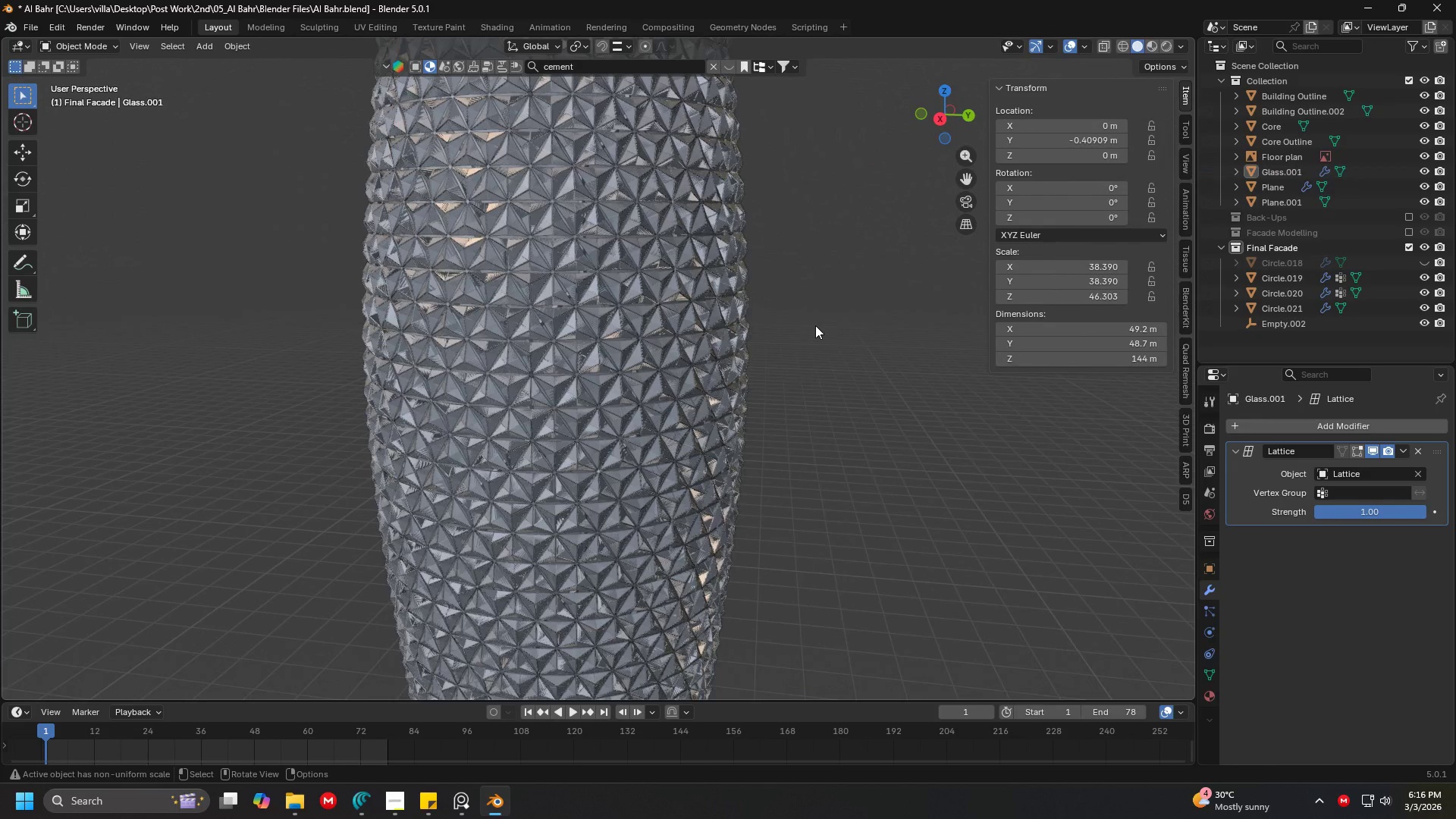 
scroll: coordinate [815, 281], scroll_direction: down, amount: 3.0
 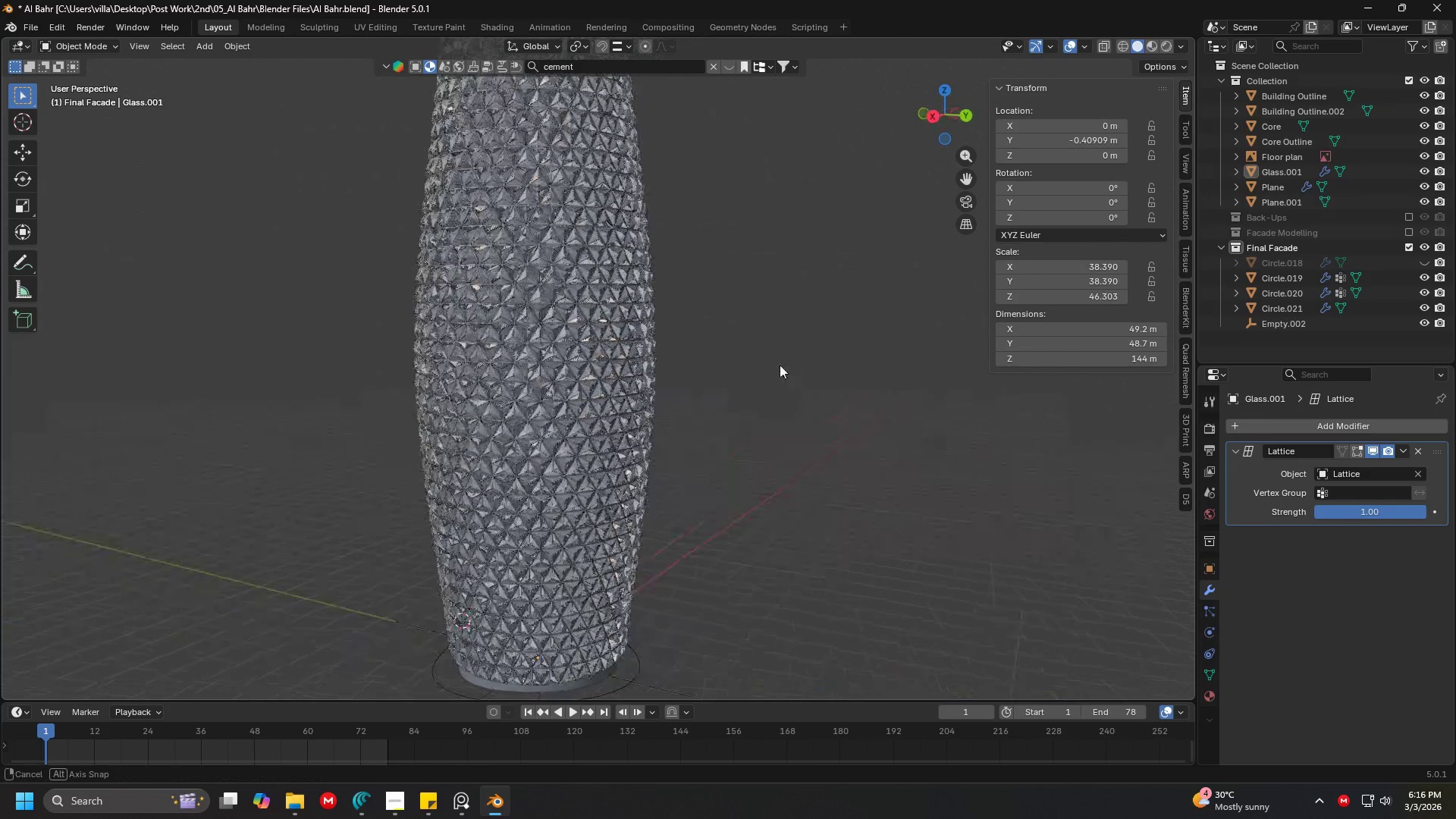 
key(Control+ControlLeft)
 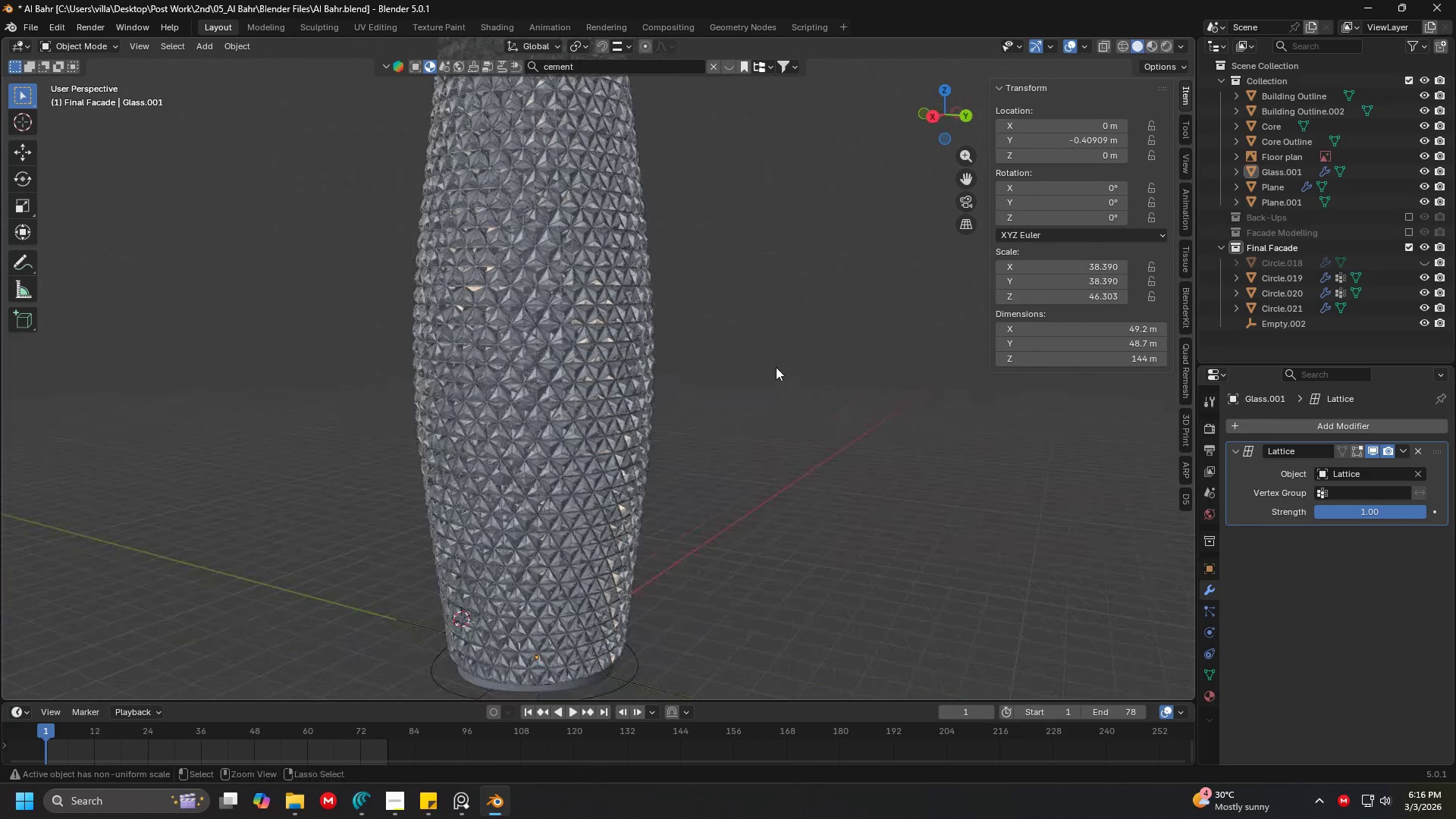 
key(Control+S)
 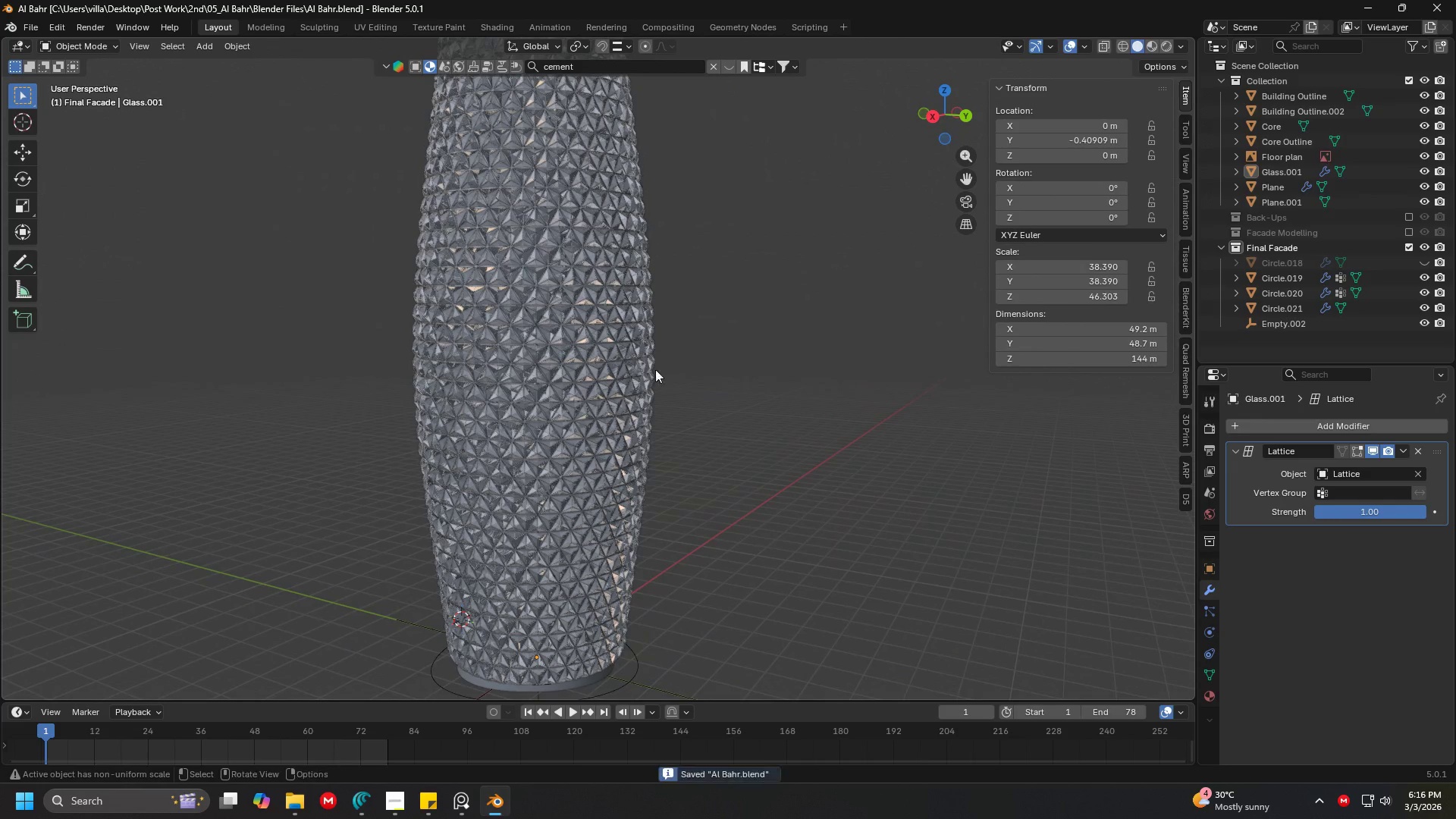 
scroll: coordinate [604, 370], scroll_direction: up, amount: 4.0
 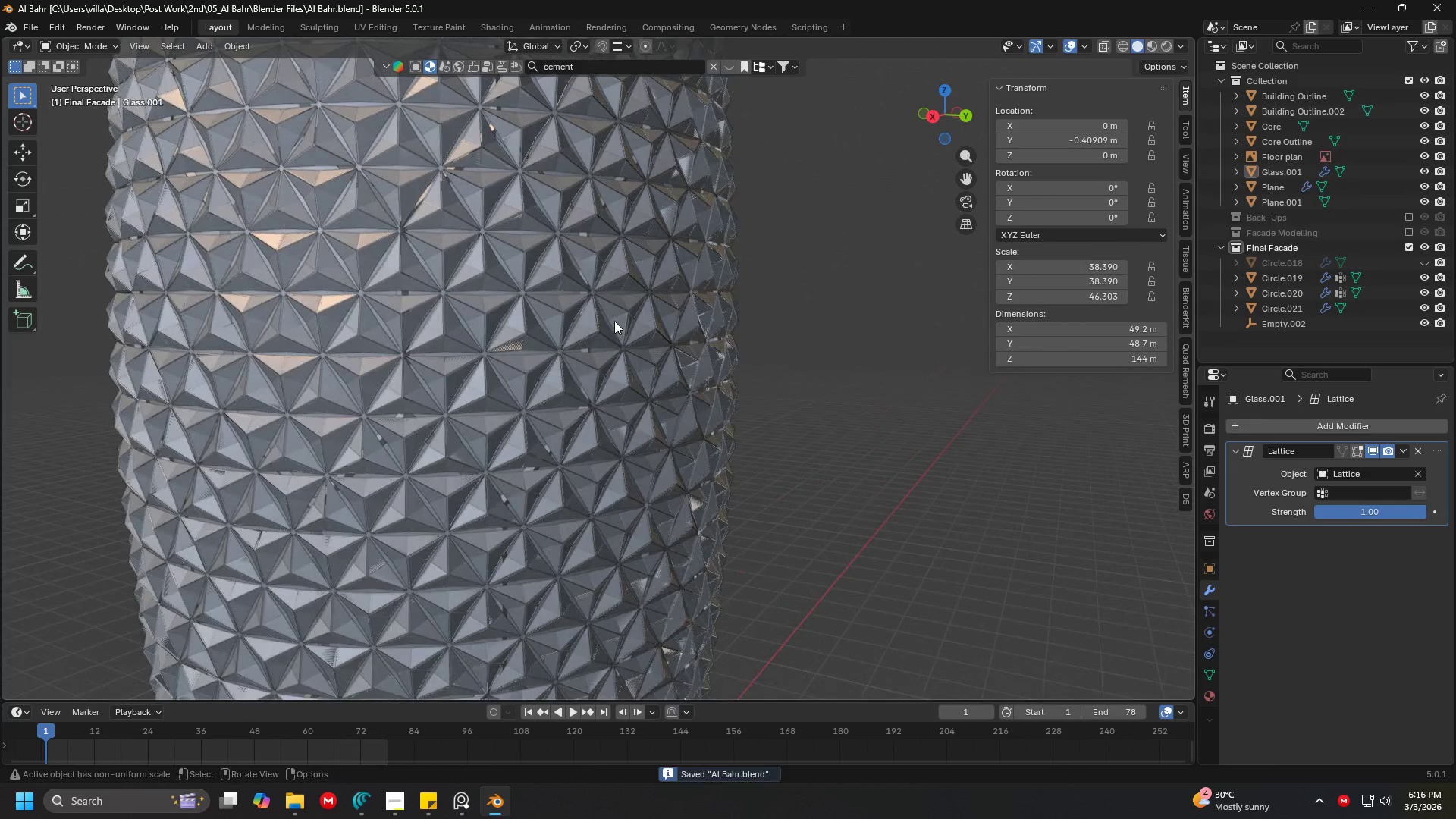 
left_click([605, 325])
 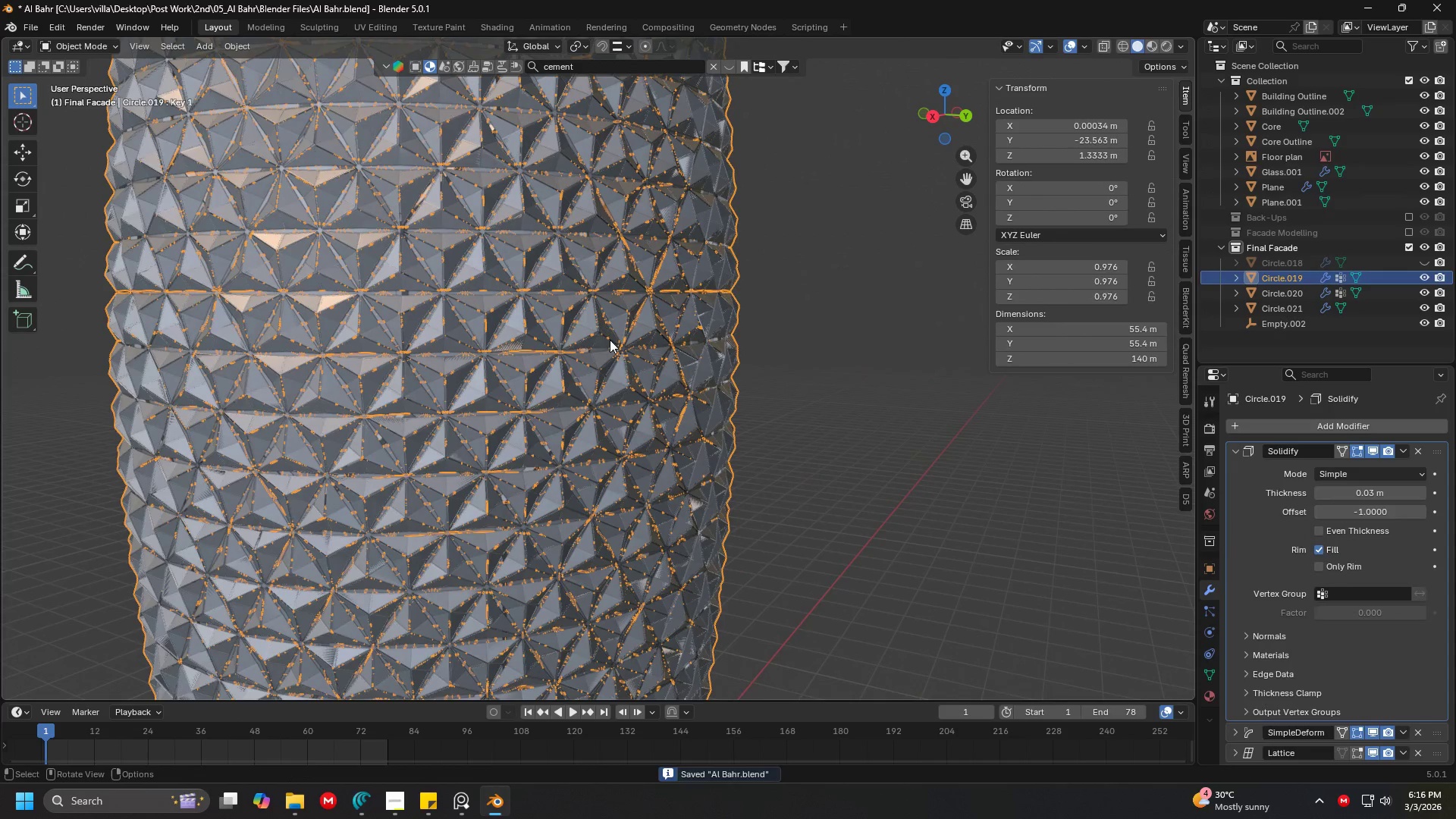 
key(Shift+ShiftLeft)
 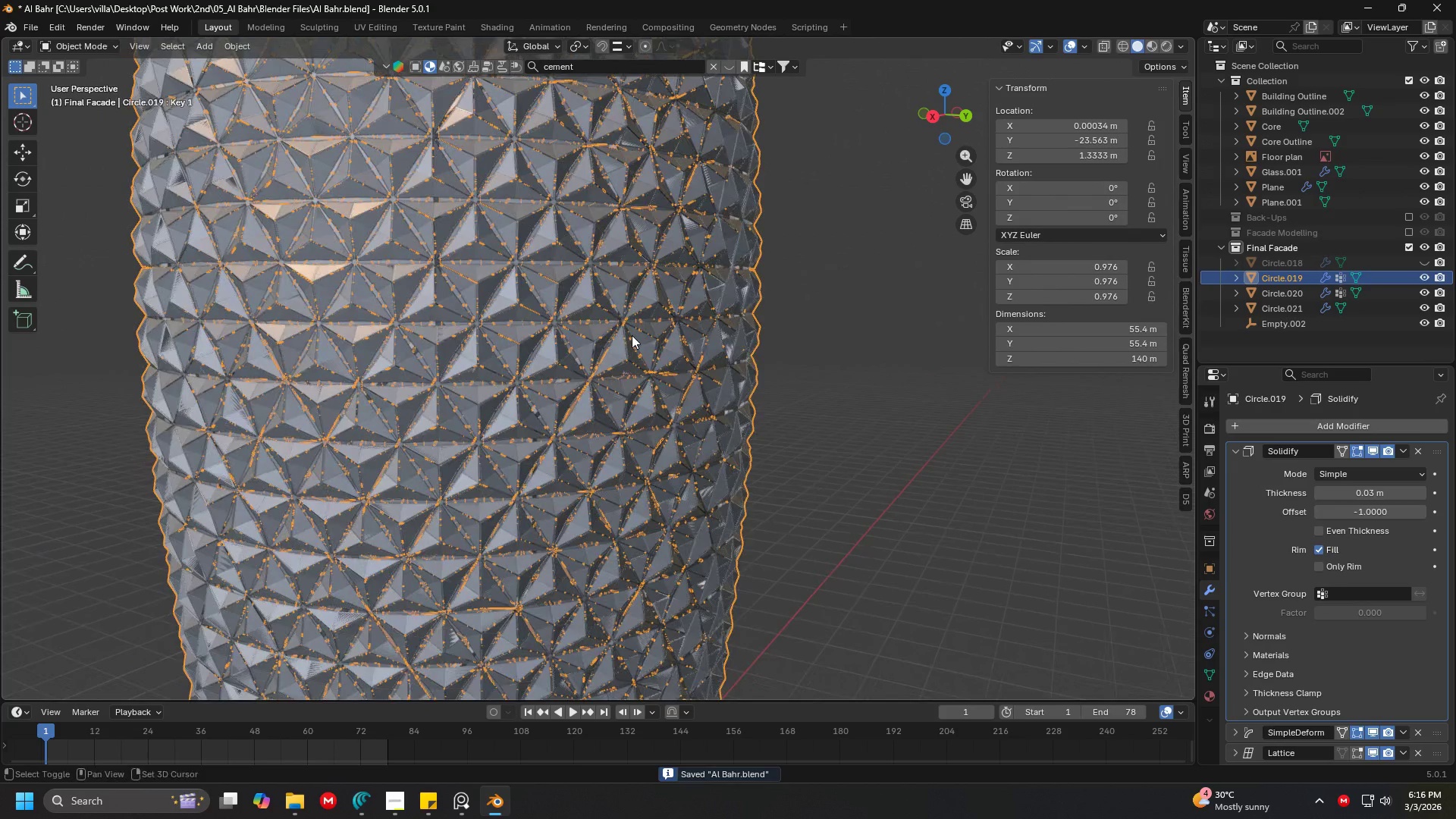 
key(Tab)
 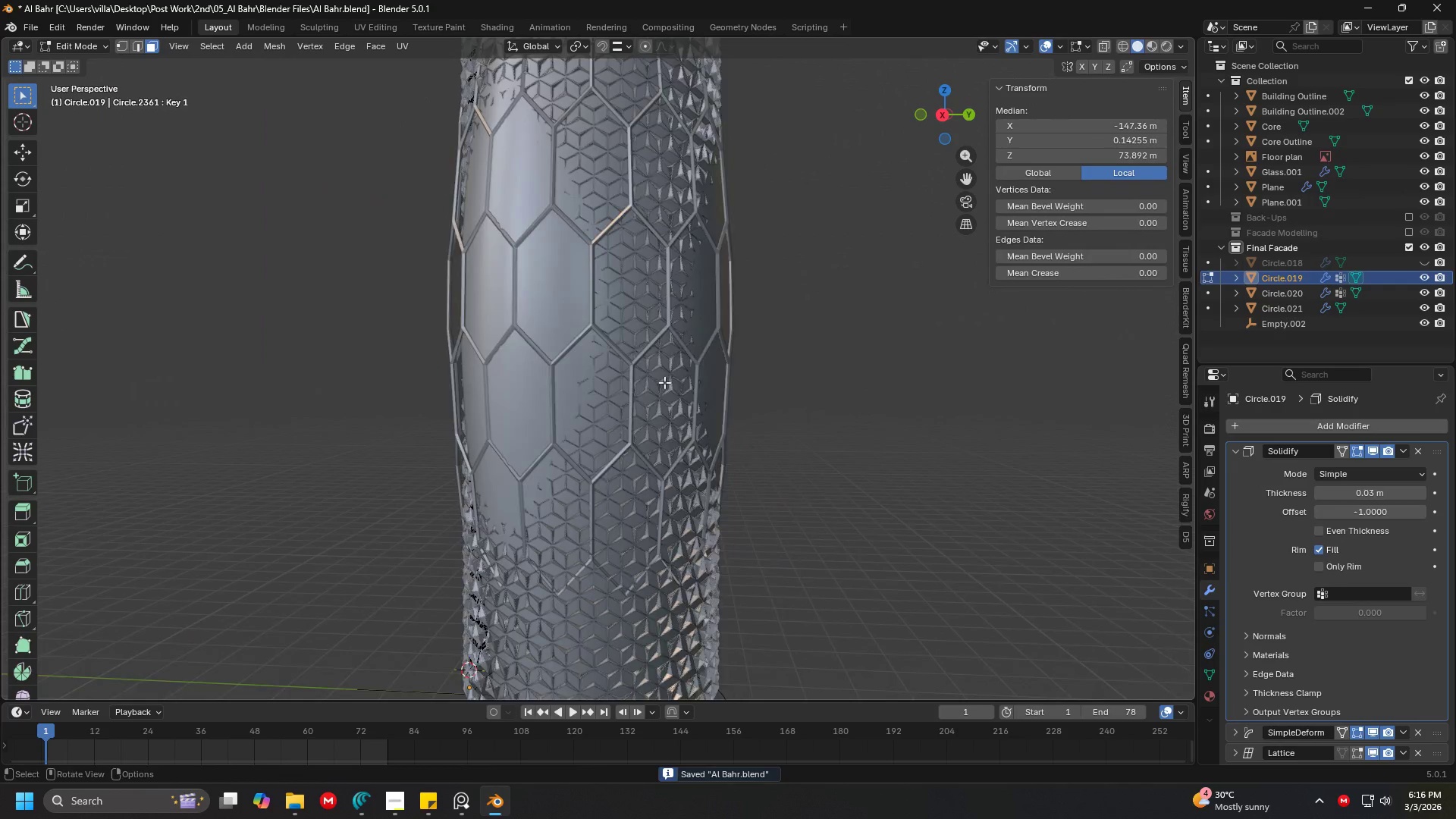 
scroll: coordinate [632, 334], scroll_direction: down, amount: 3.0
 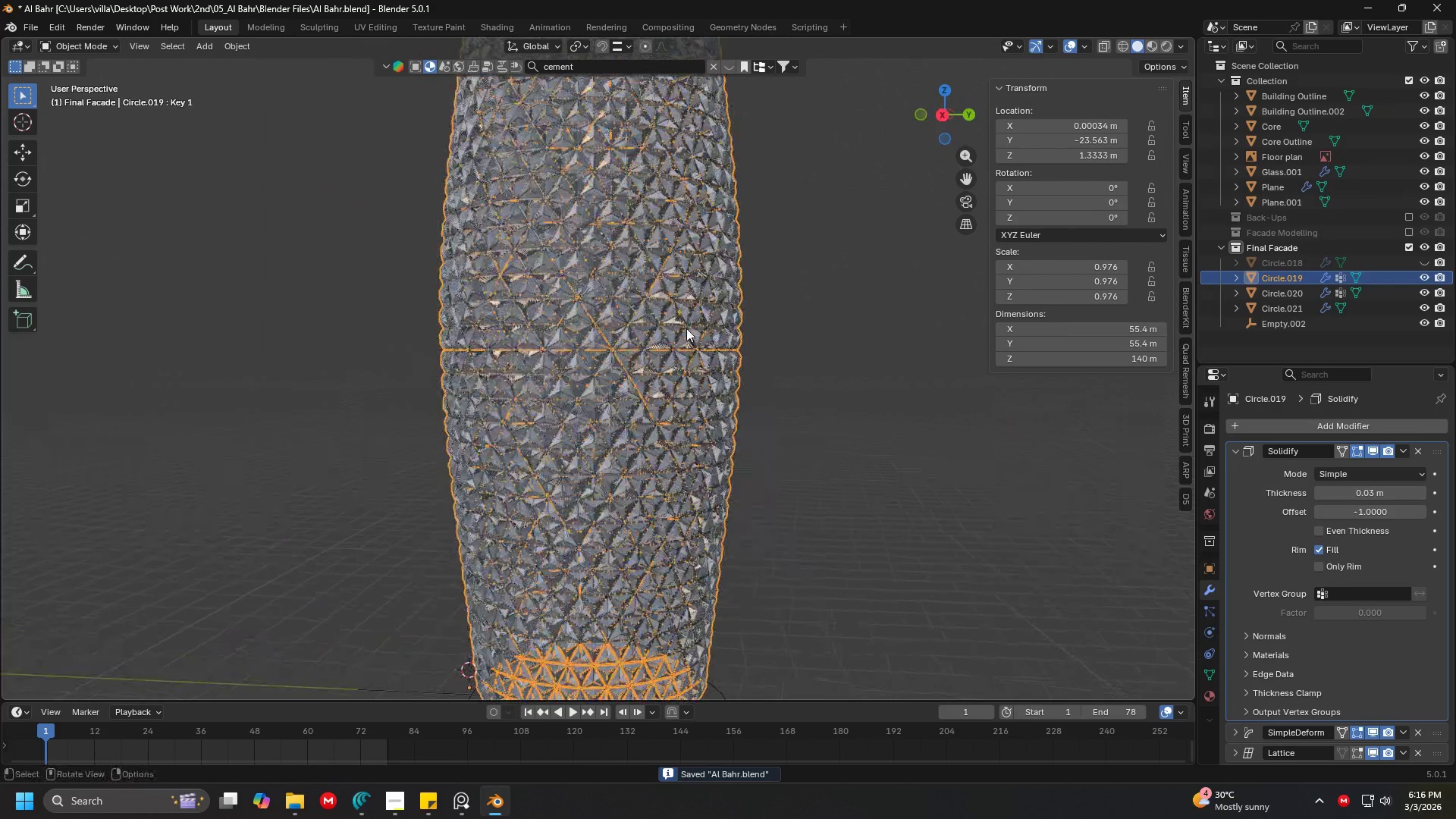 
key(Shift+ShiftLeft)
 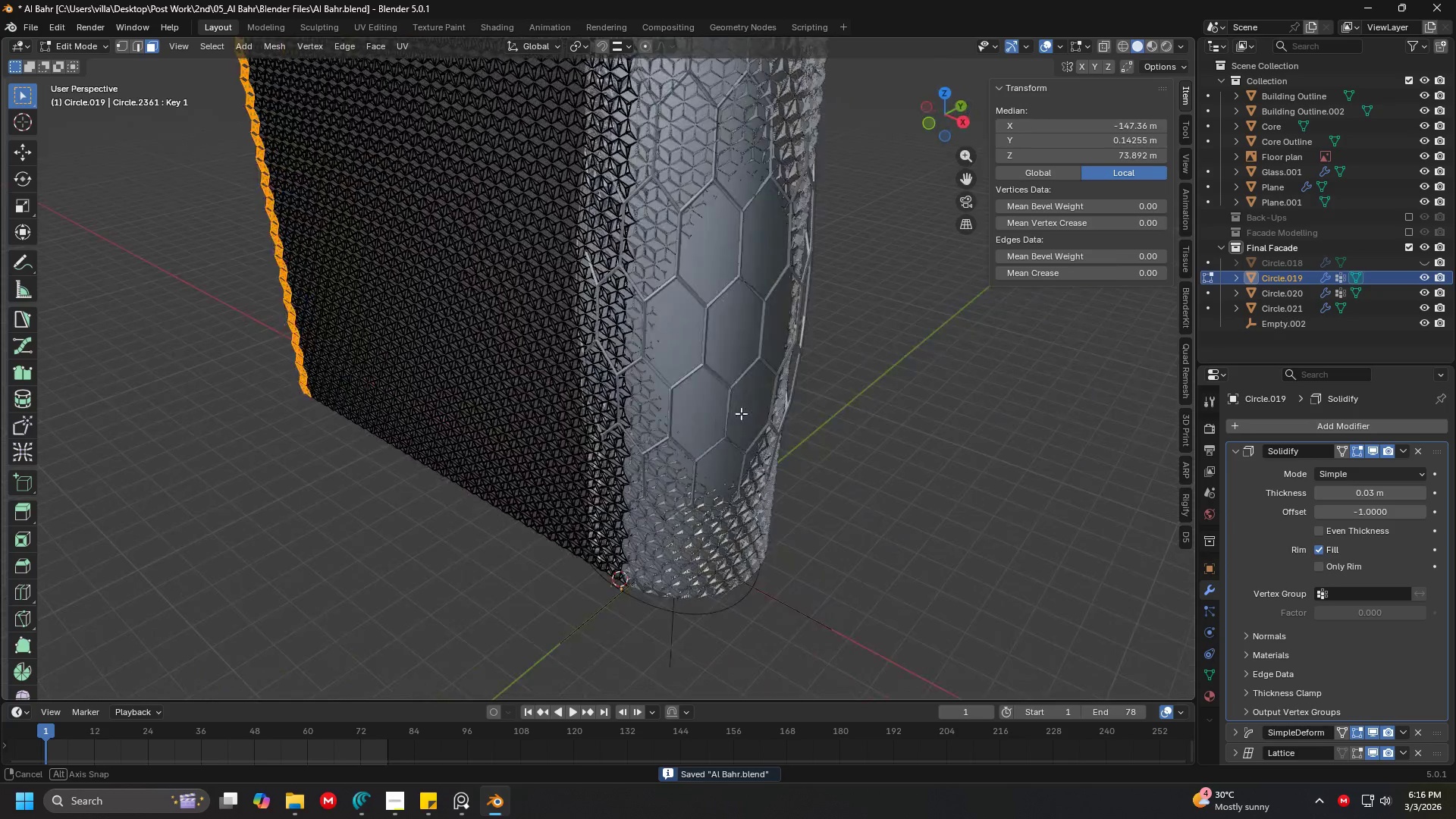 
scroll: coordinate [632, 447], scroll_direction: down, amount: 3.0
 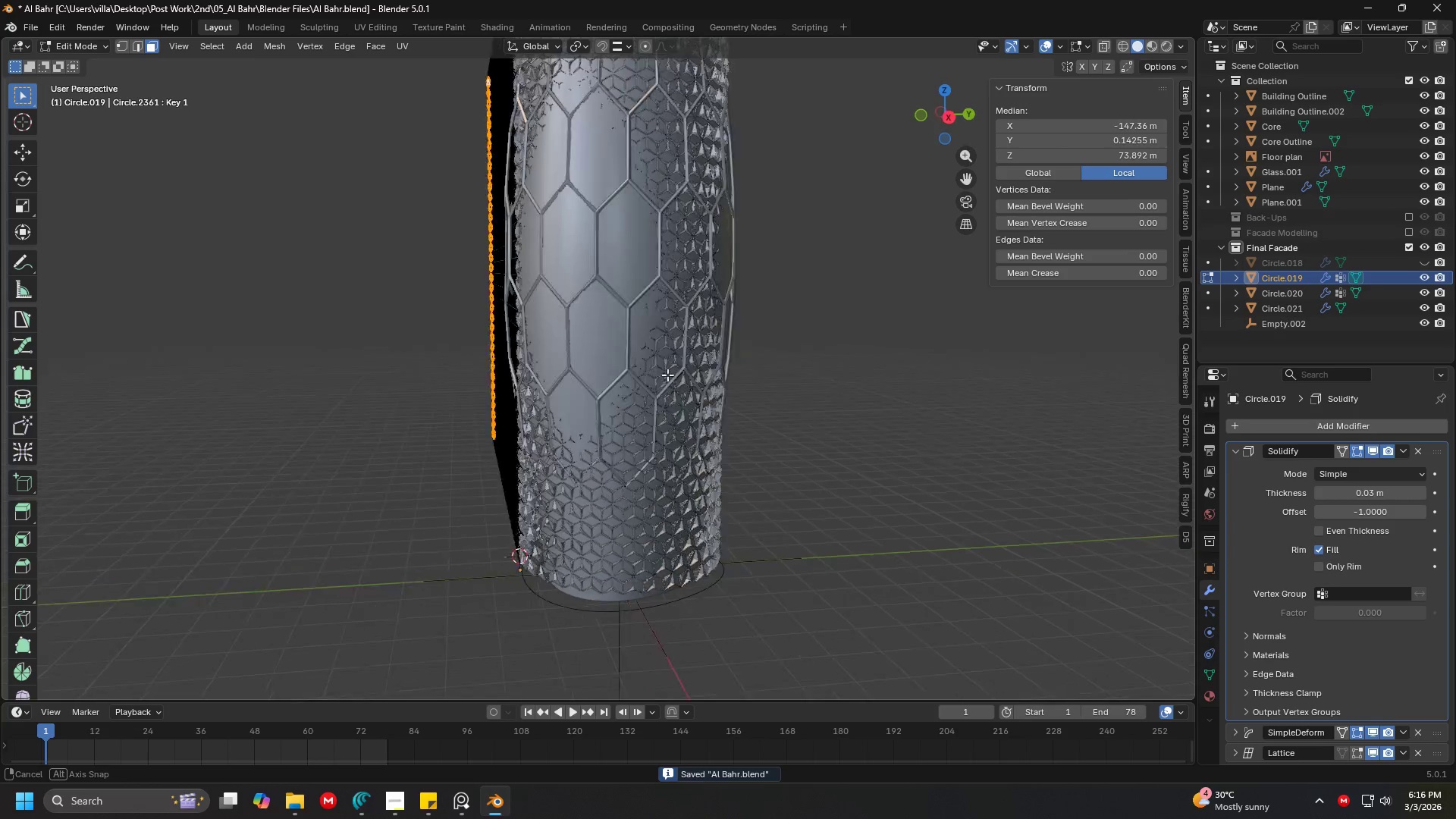 
key(Shift+ShiftLeft)
 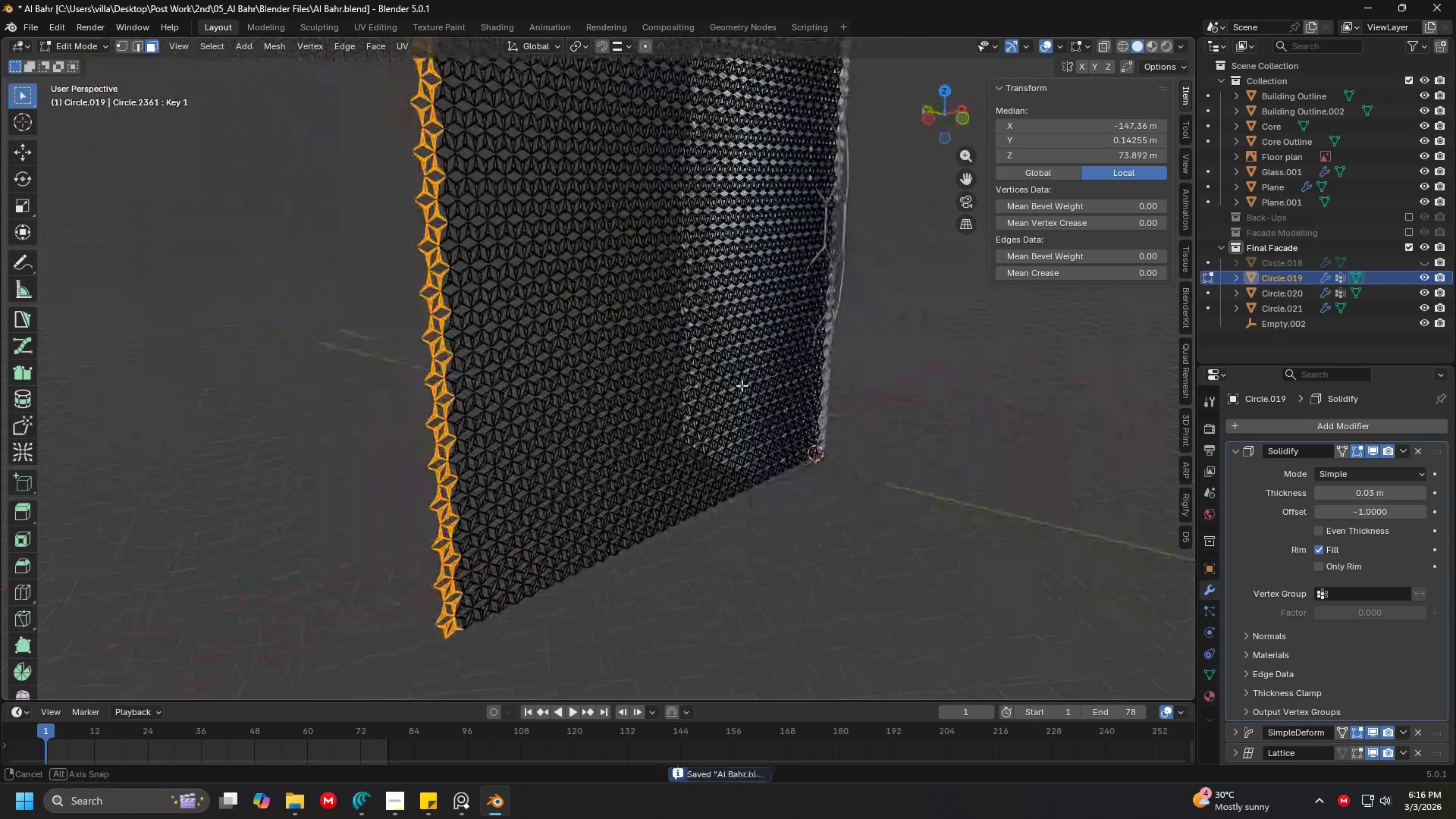 
key(Shift+ShiftLeft)
 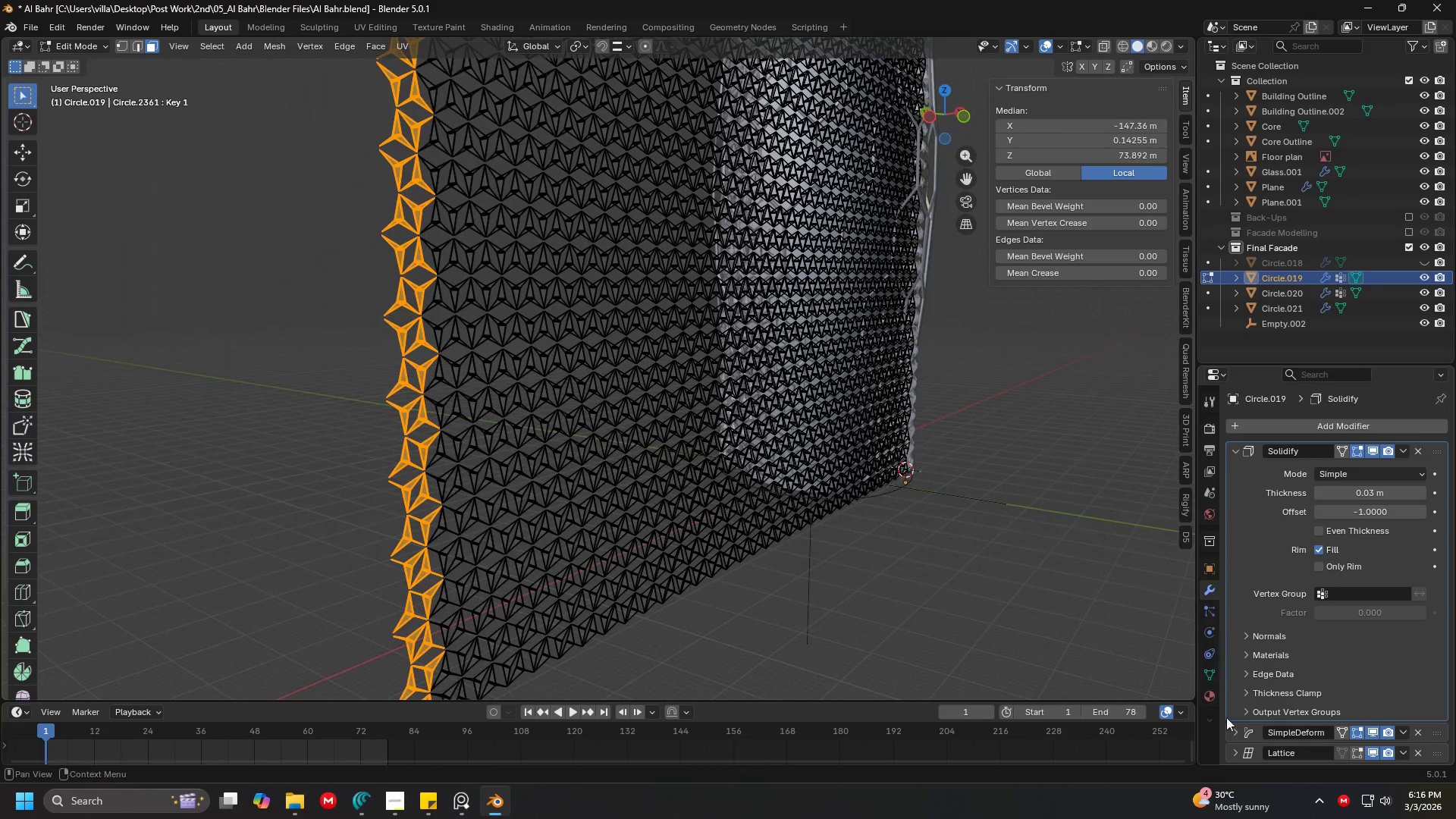 
scroll: coordinate [638, 386], scroll_direction: up, amount: 3.0
 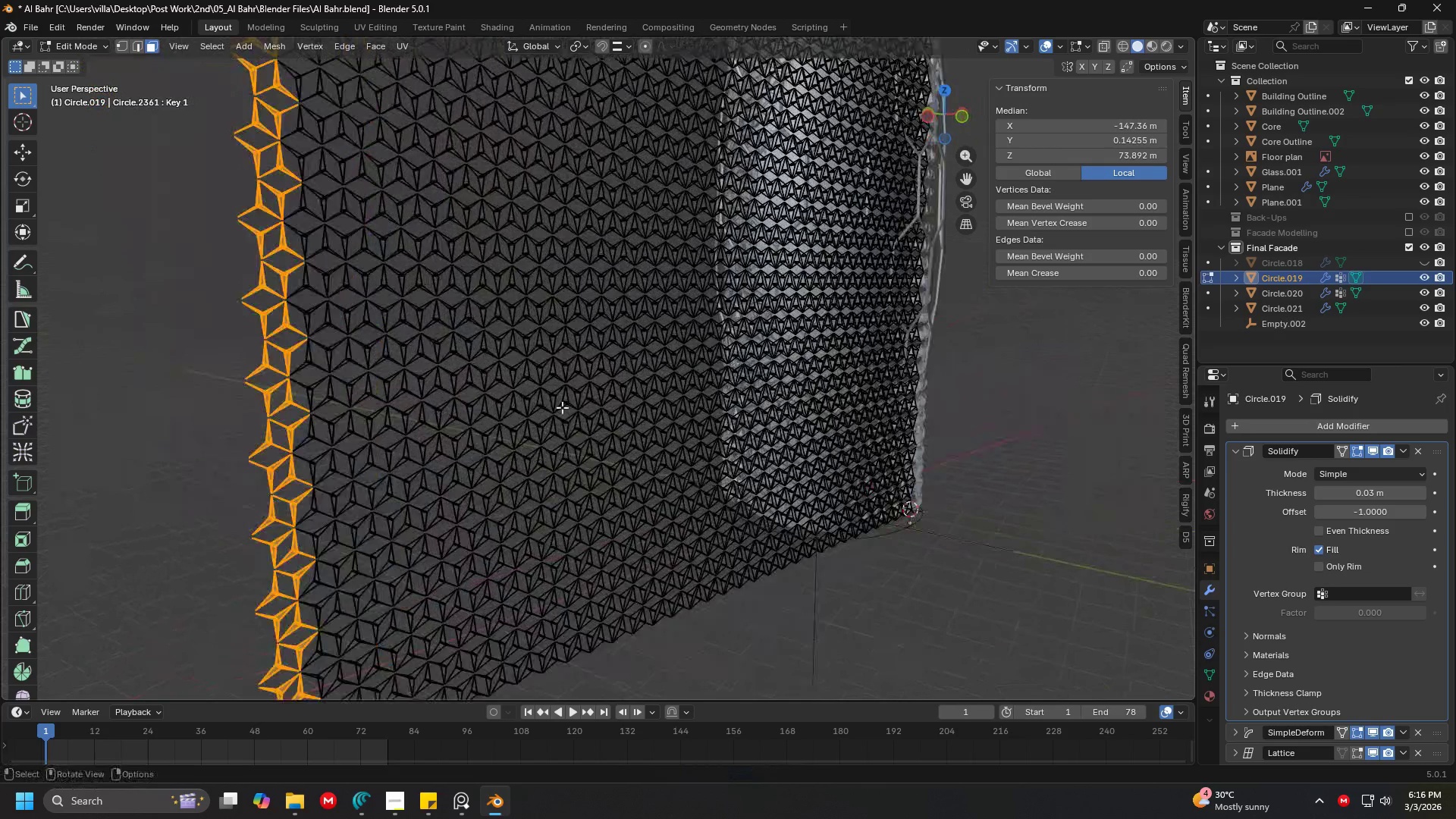 
left_click([1210, 673])
 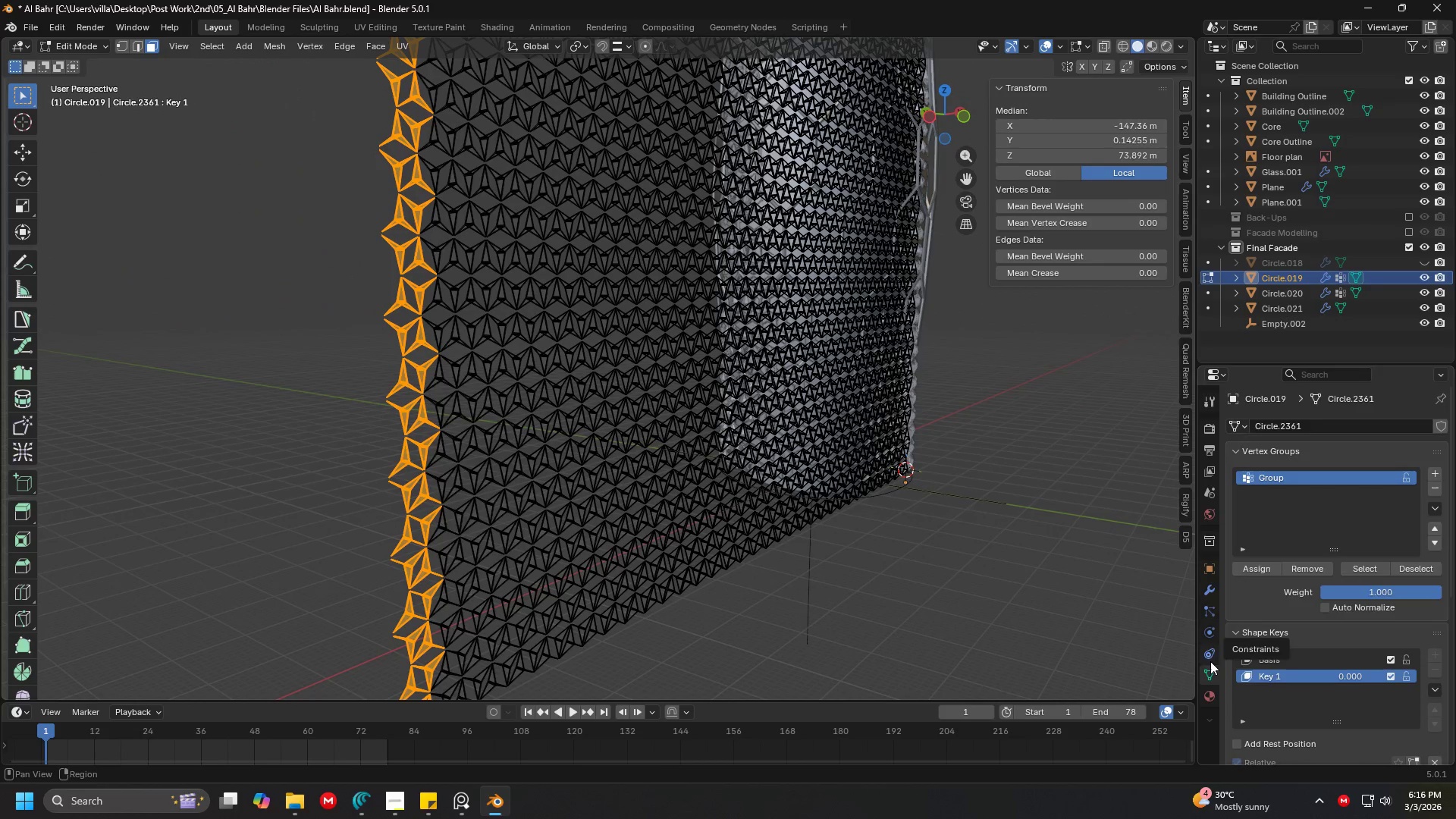 
left_click([1209, 646])
 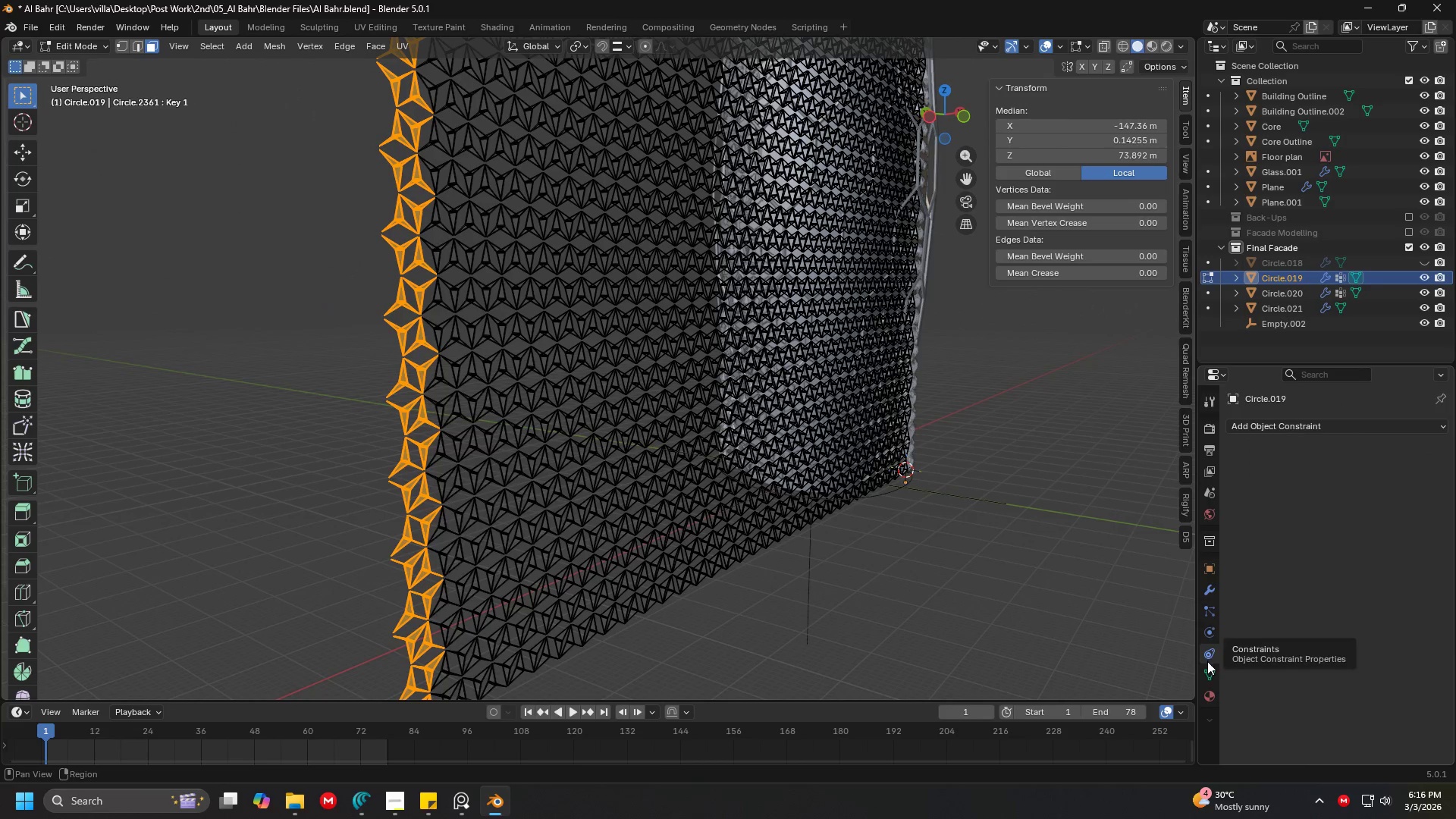 
left_click([1207, 665])
 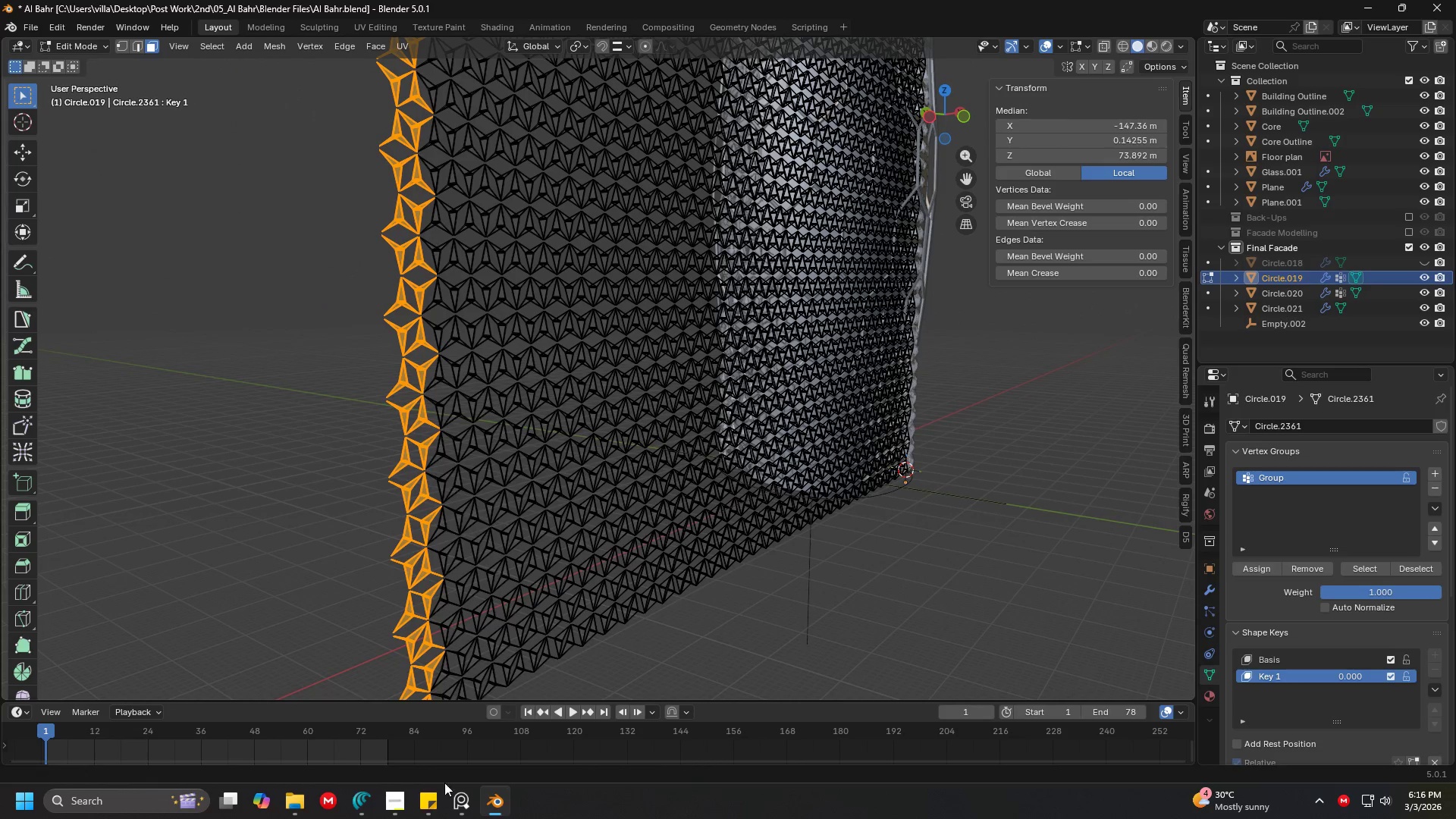 
left_click([460, 789])
 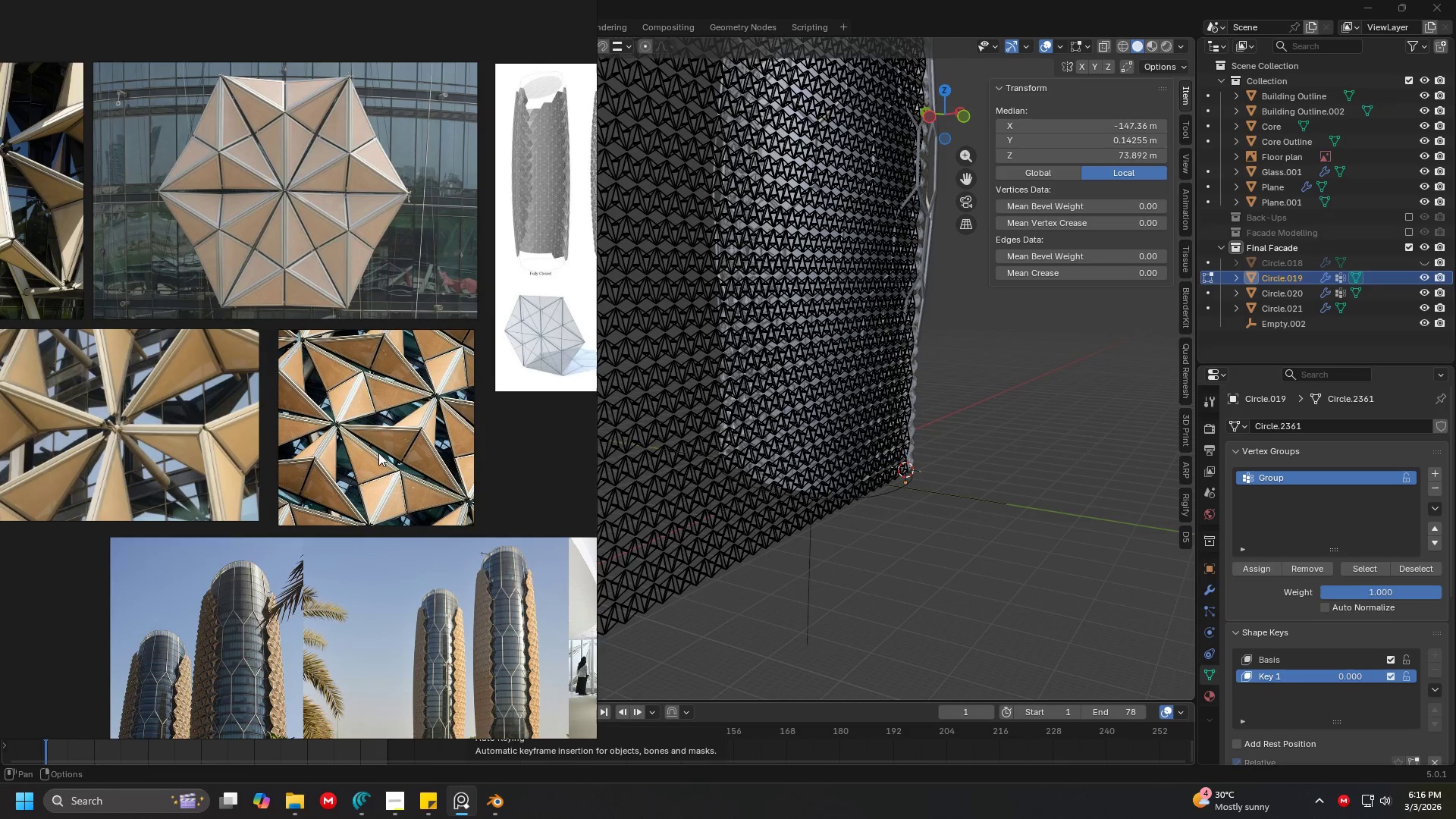 
scroll: coordinate [425, 427], scroll_direction: up, amount: 5.0
 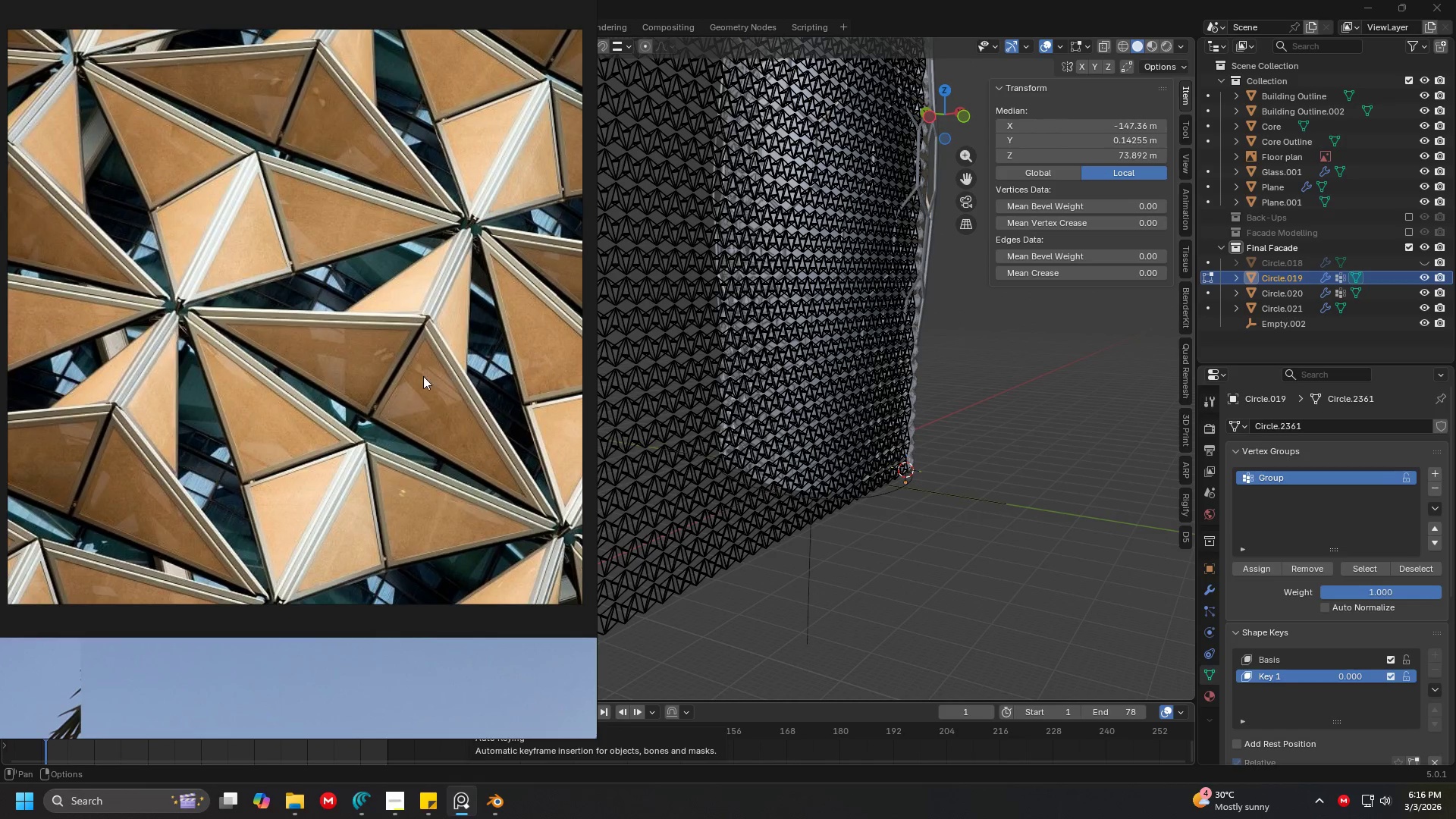 
scroll: coordinate [768, 466], scroll_direction: down, amount: 4.0
 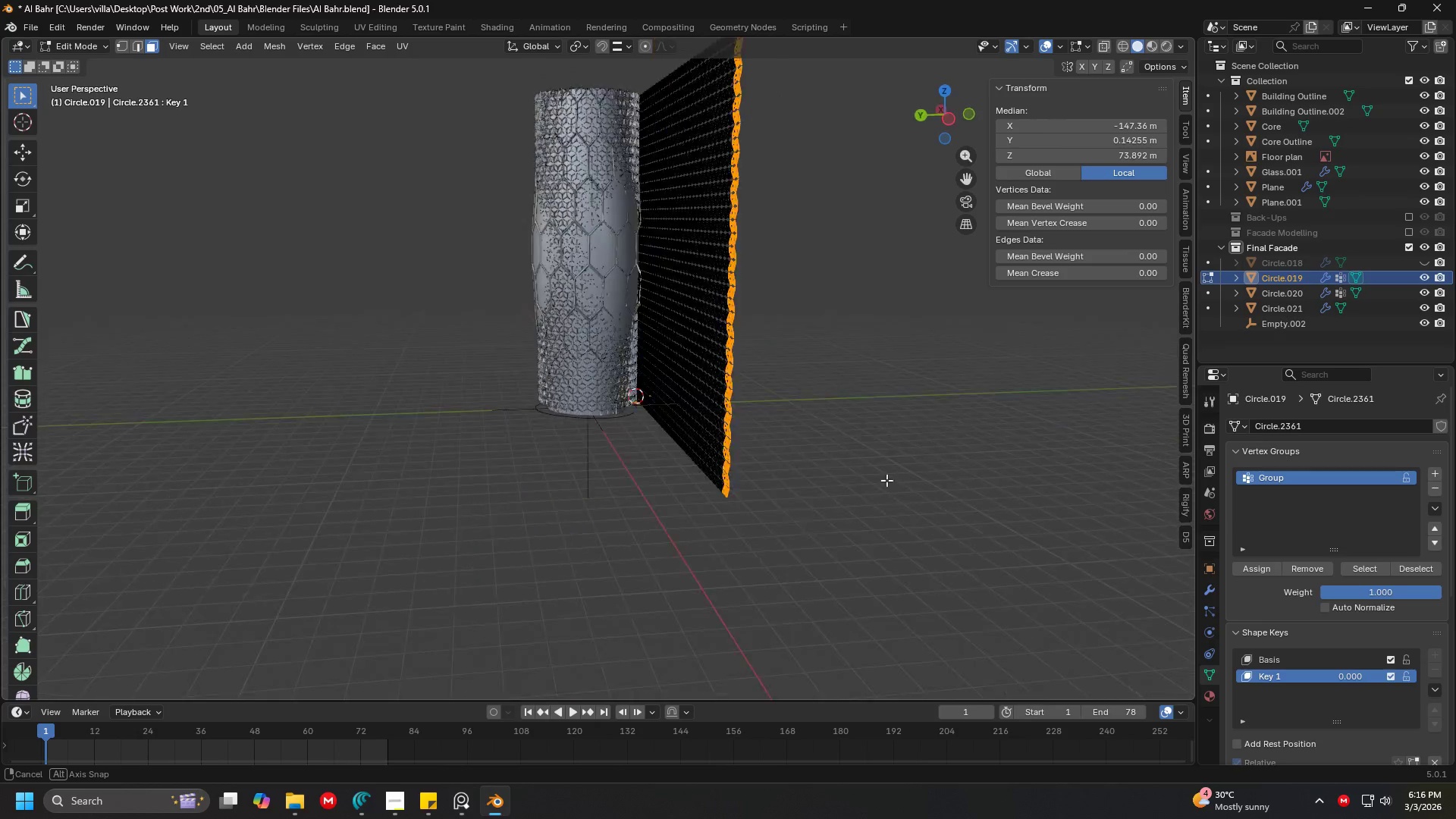 
scroll: coordinate [921, 481], scroll_direction: up, amount: 3.0
 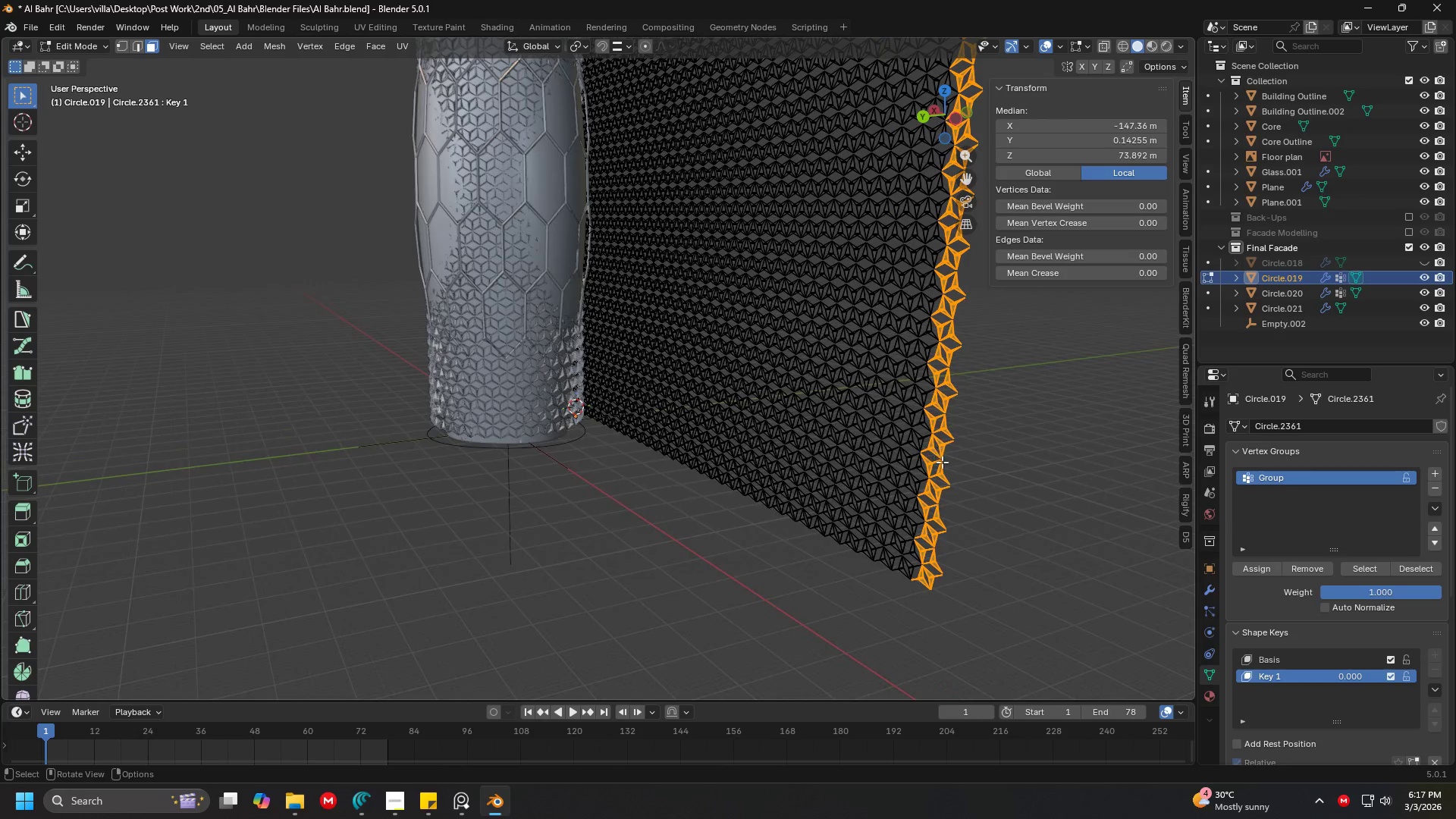 
key(Shift+ShiftLeft)
 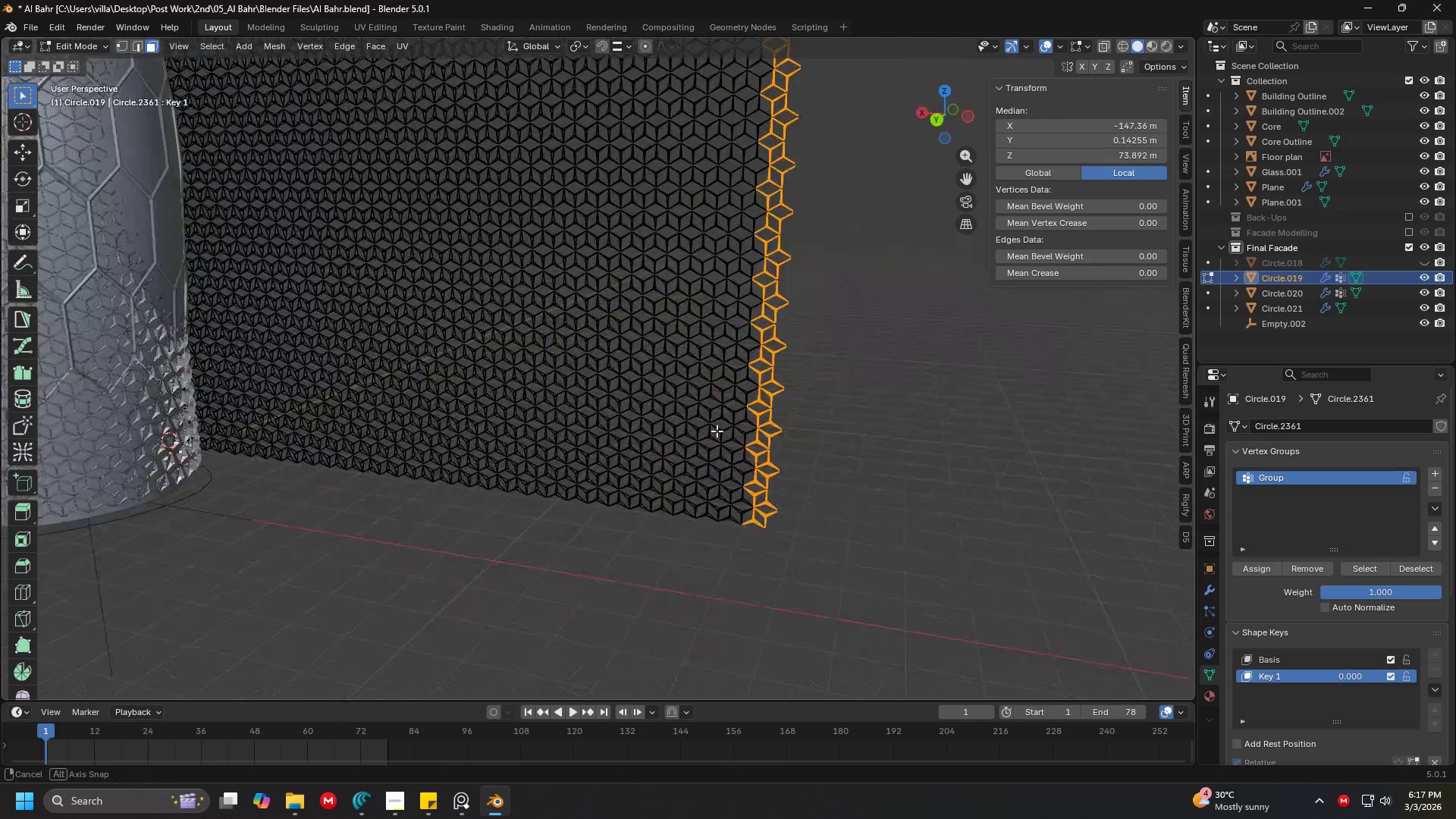 
key(Shift+ShiftLeft)
 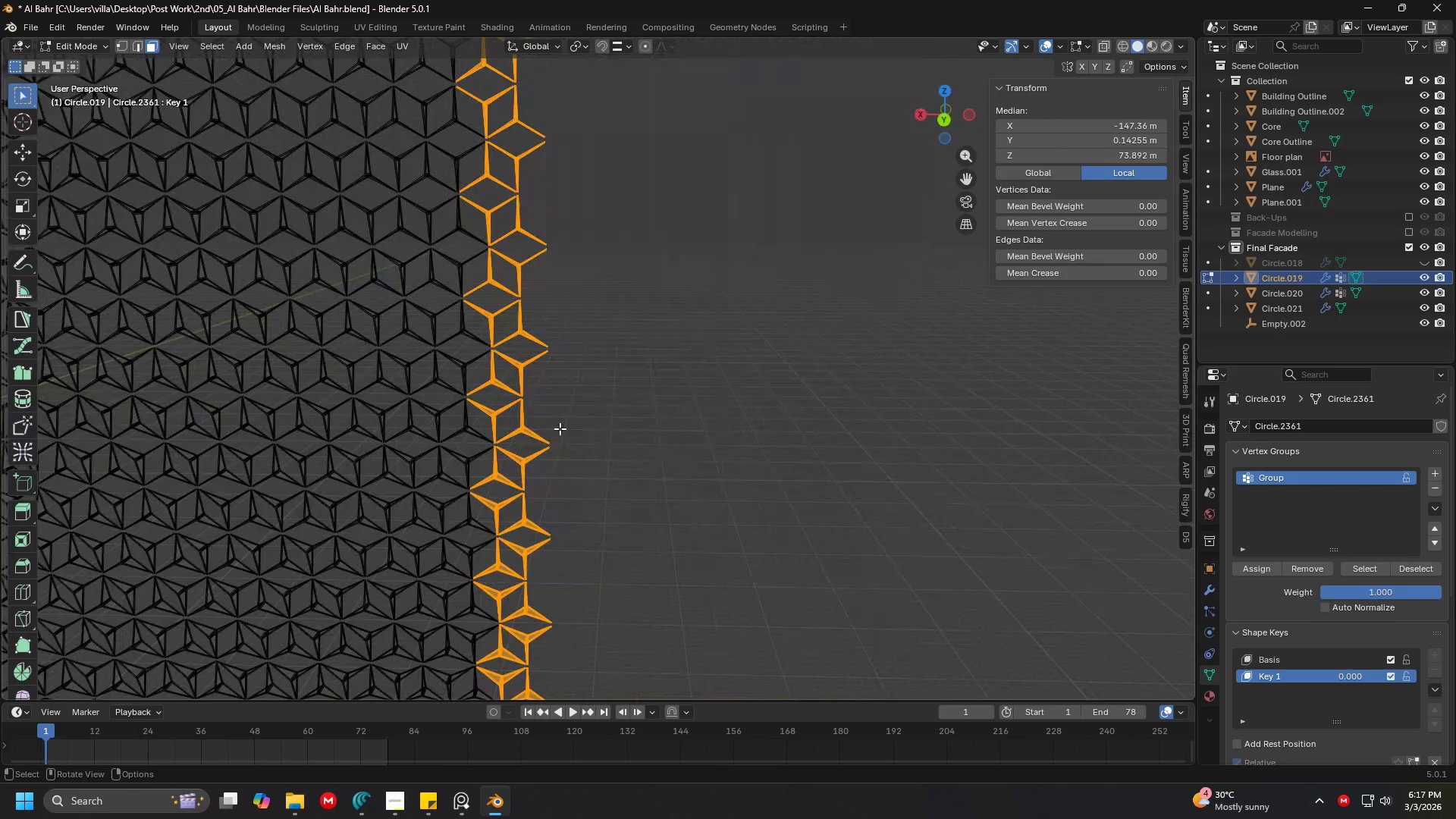 
key(Shift+ShiftLeft)
 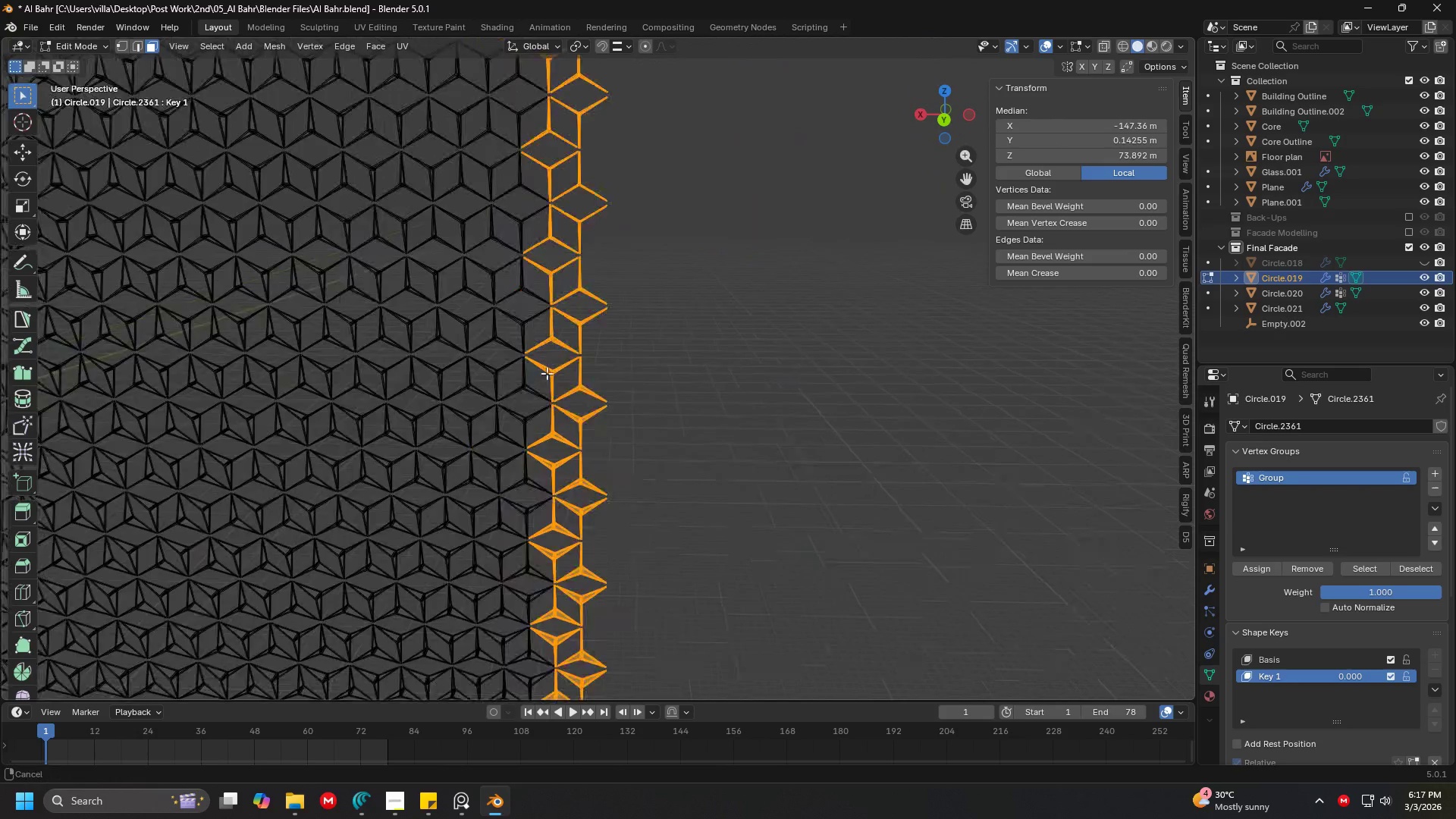 
scroll: coordinate [570, 462], scroll_direction: up, amount: 5.0
 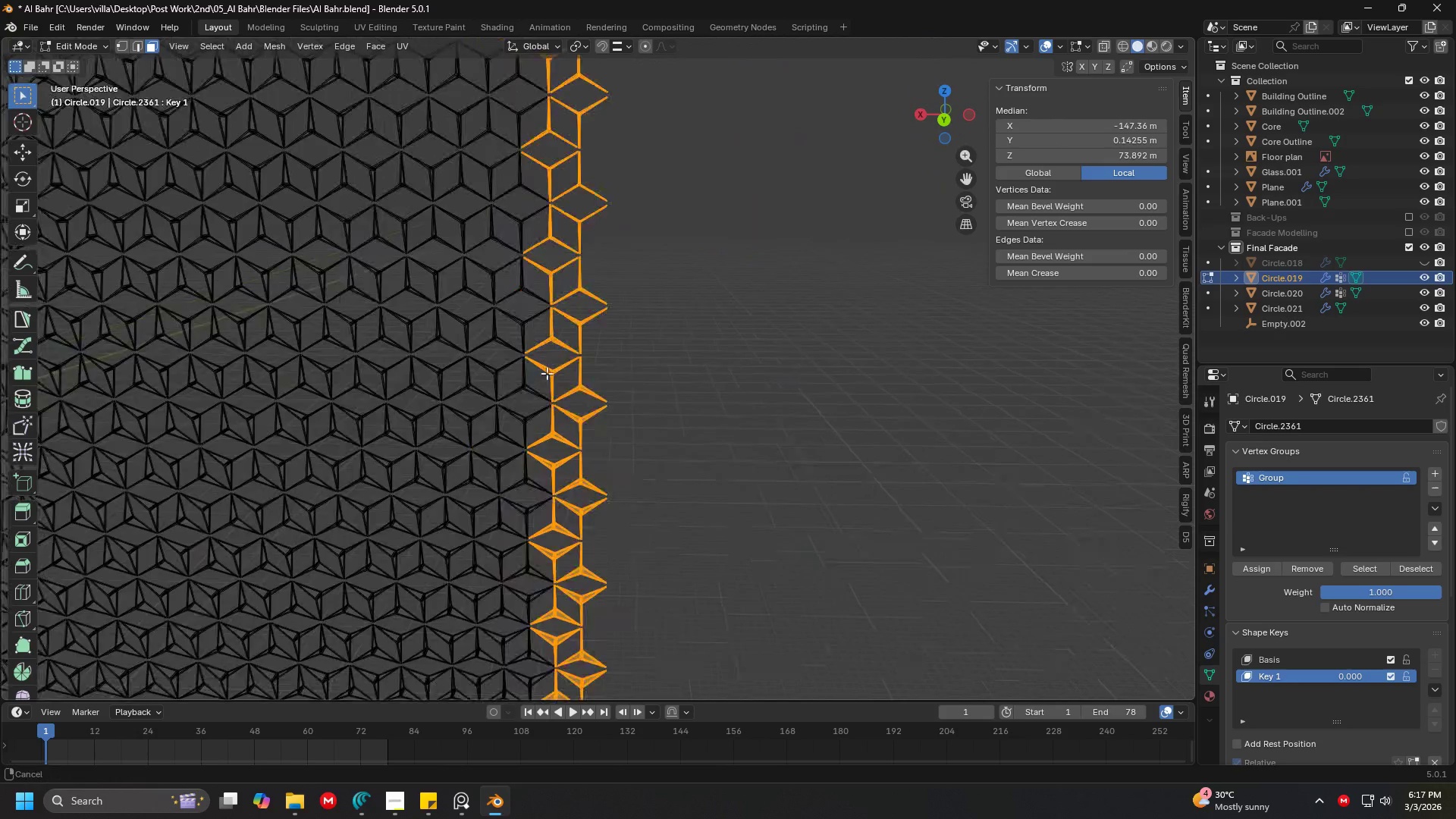 
key(Tab)
 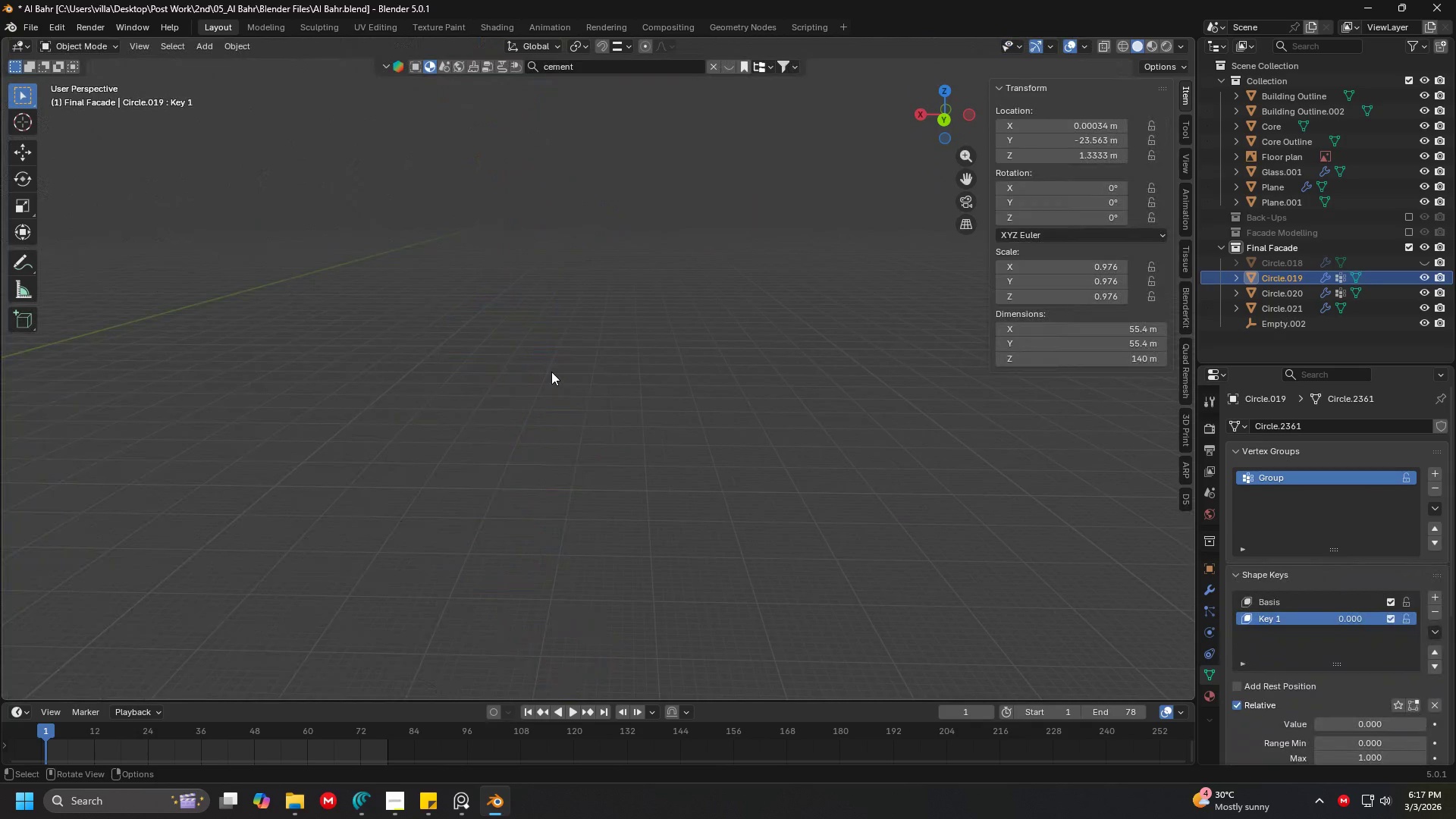 
scroll: coordinate [551, 372], scroll_direction: up, amount: 3.0
 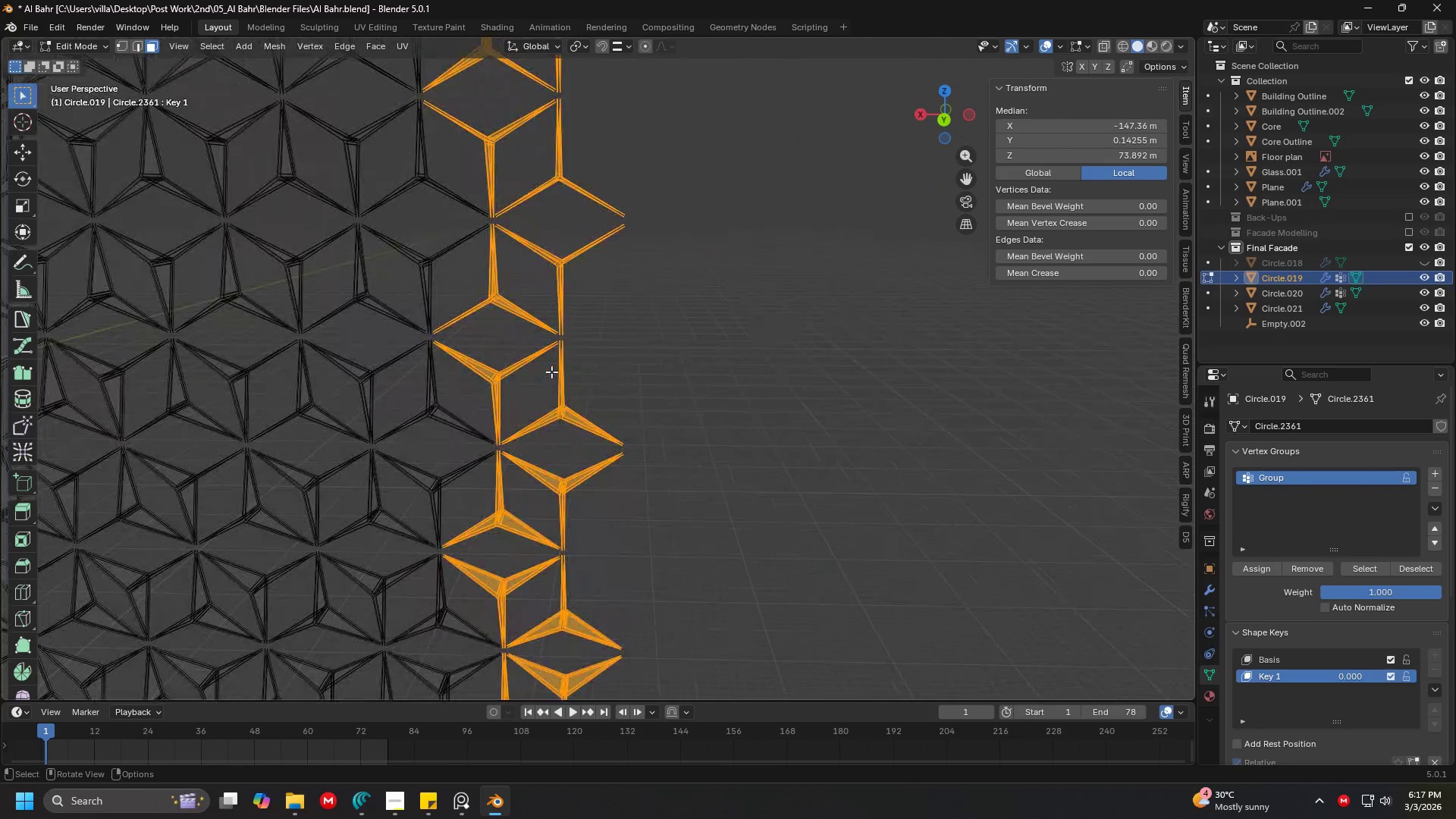 
key(Tab)
 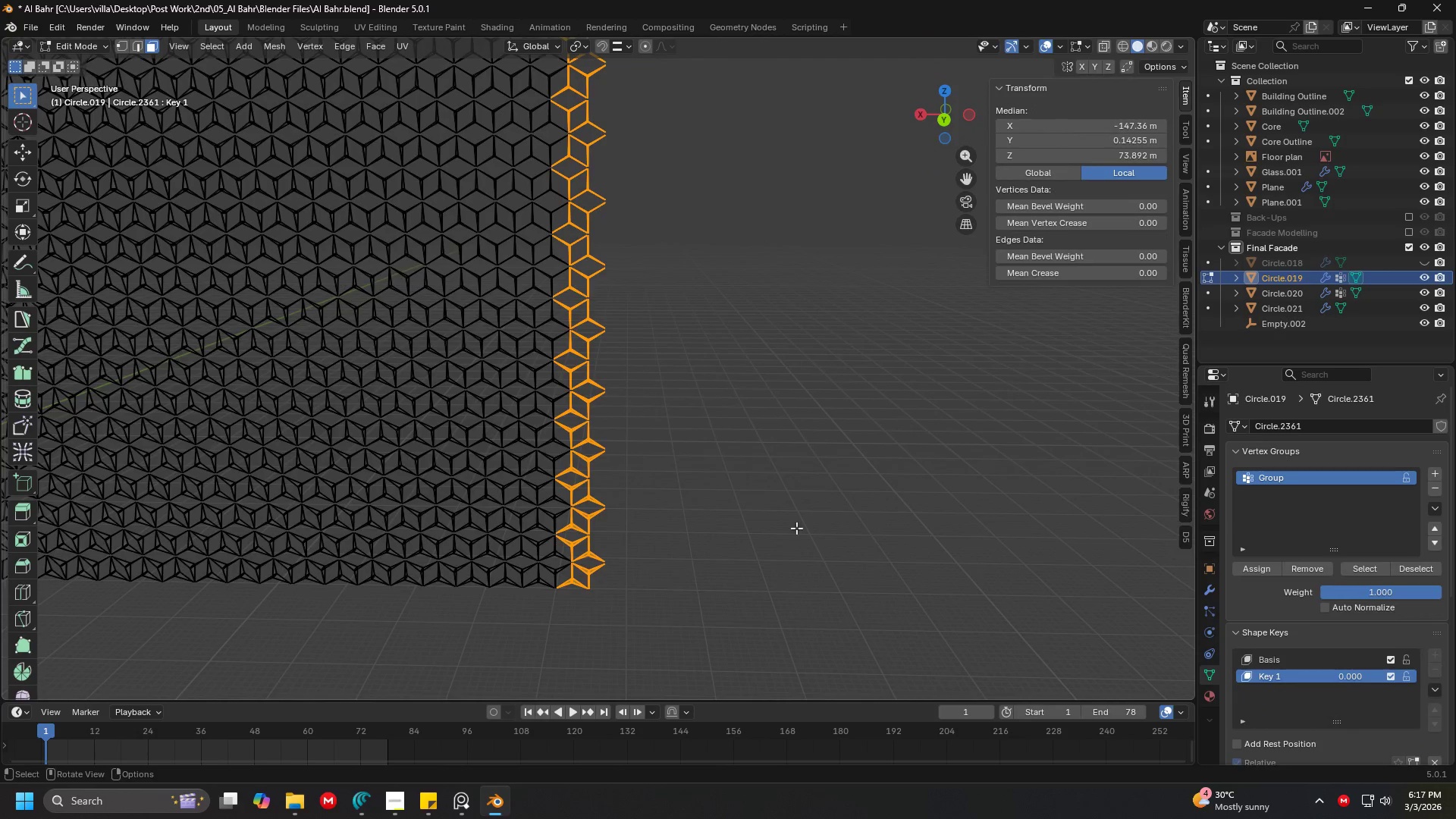 
scroll: coordinate [556, 379], scroll_direction: down, amount: 5.0
 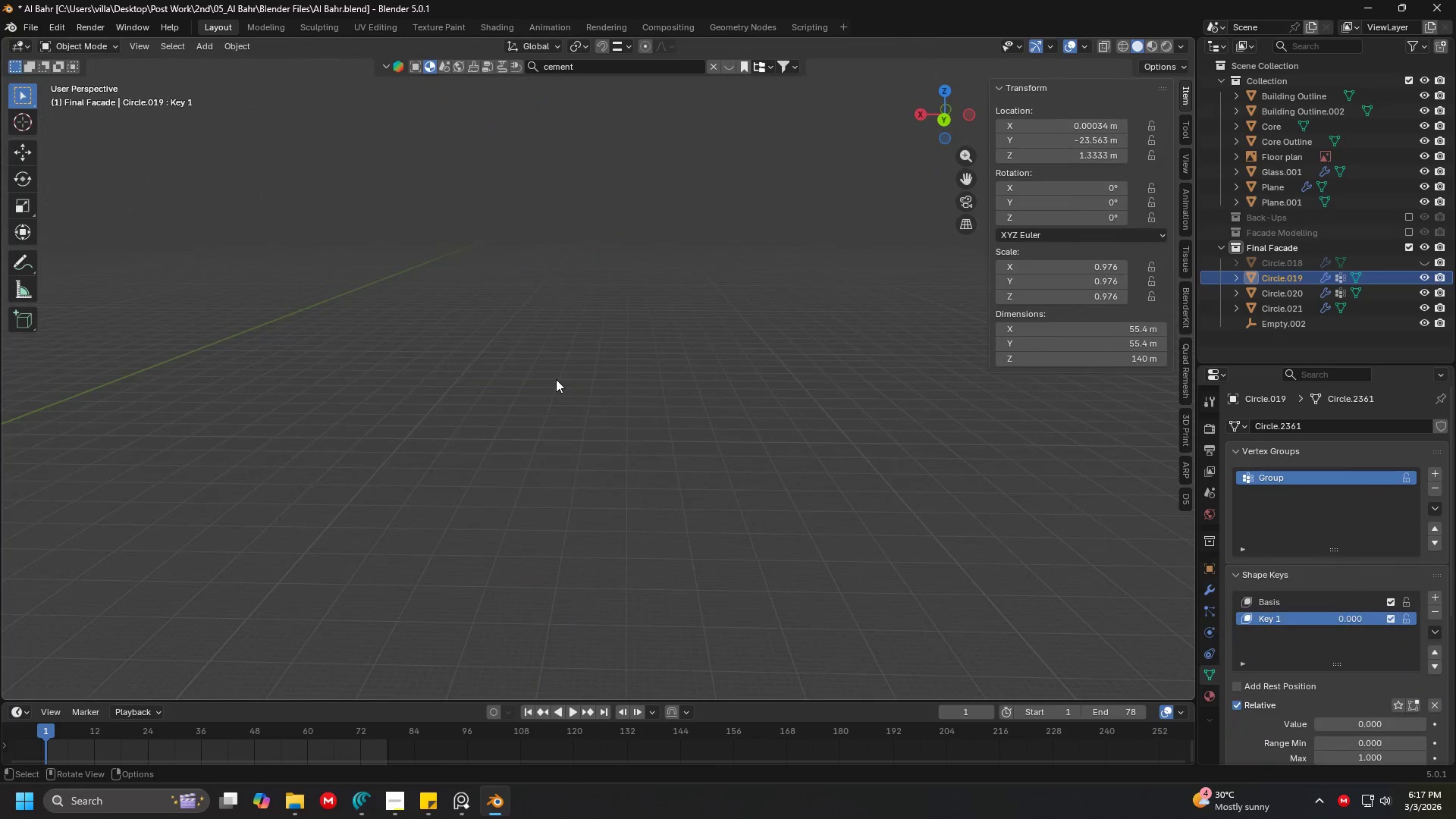 
scroll: coordinate [642, 494], scroll_direction: up, amount: 3.0
 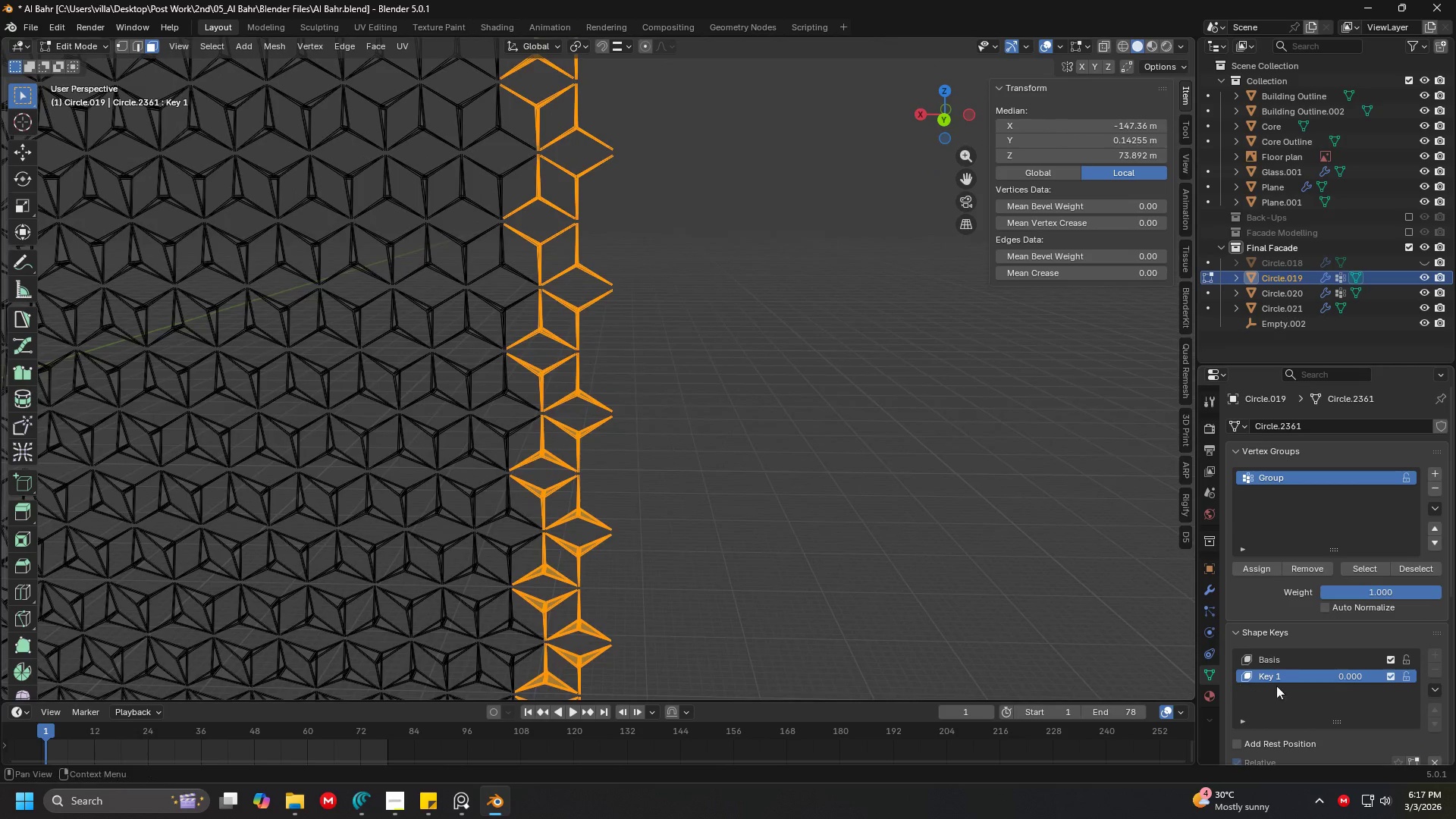 
left_click([1295, 651])
 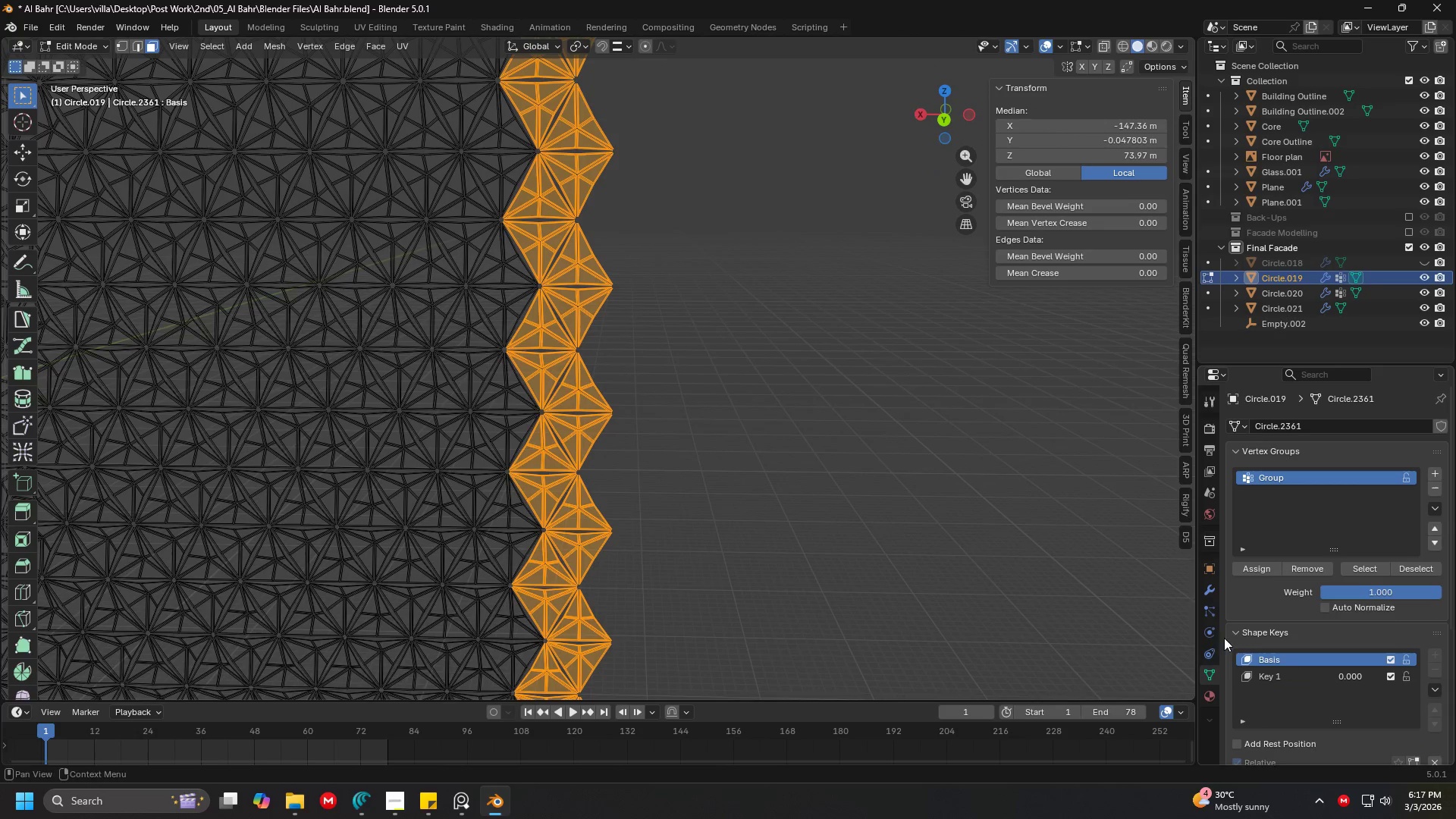 
key(Shift+ShiftLeft)
 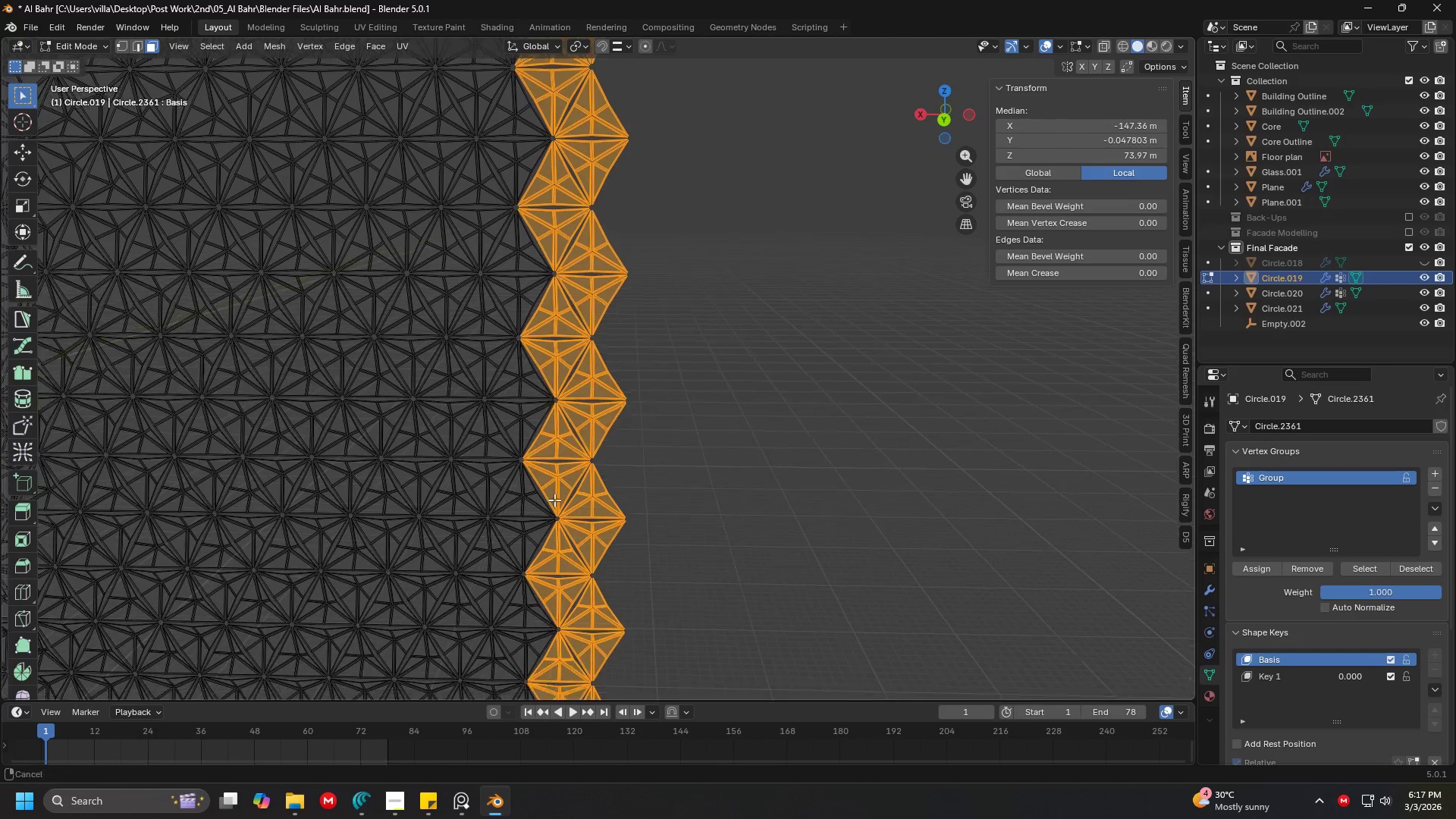 
scroll: coordinate [541, 512], scroll_direction: up, amount: 1.0
 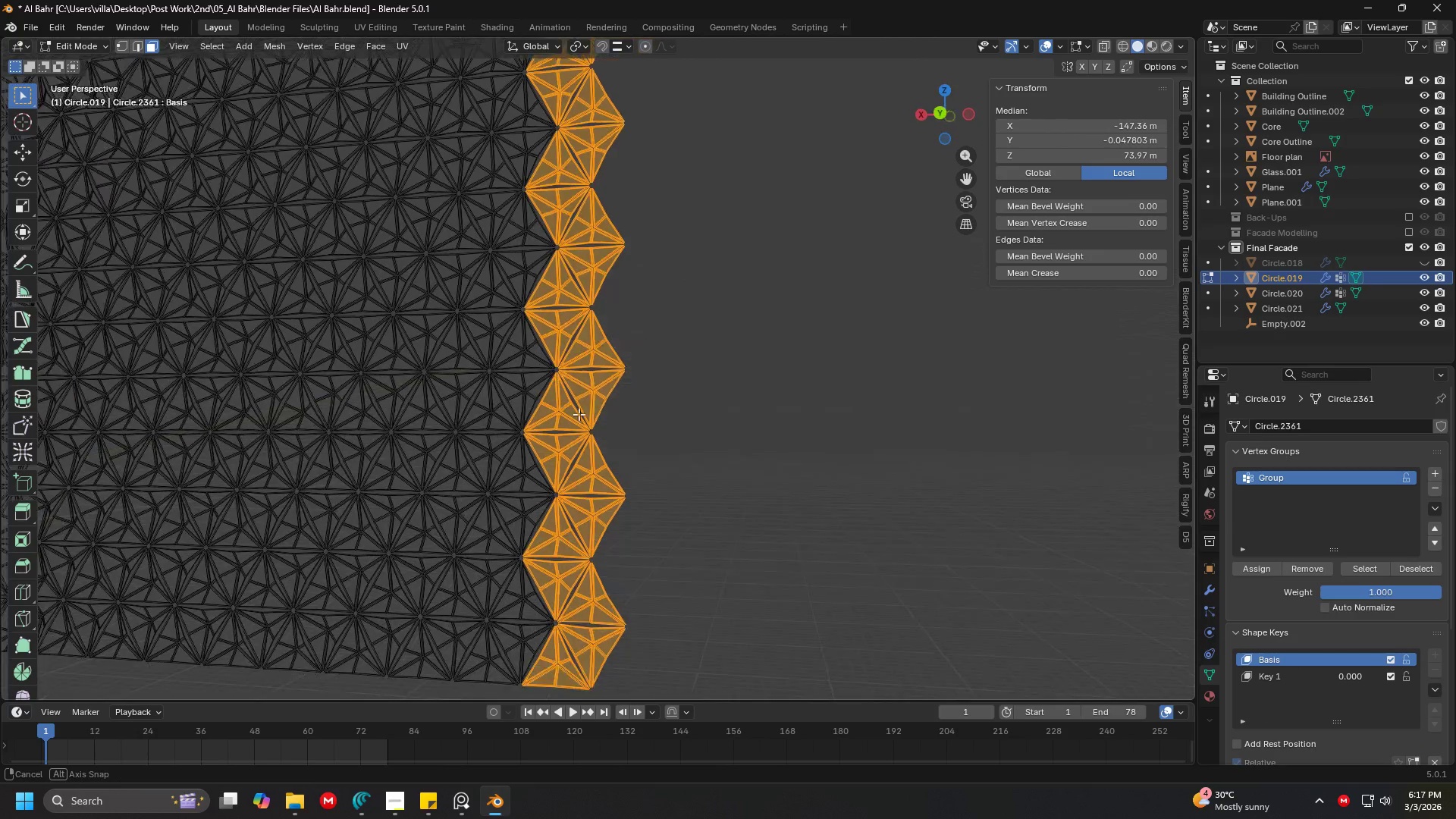 
key(Shift+ShiftLeft)
 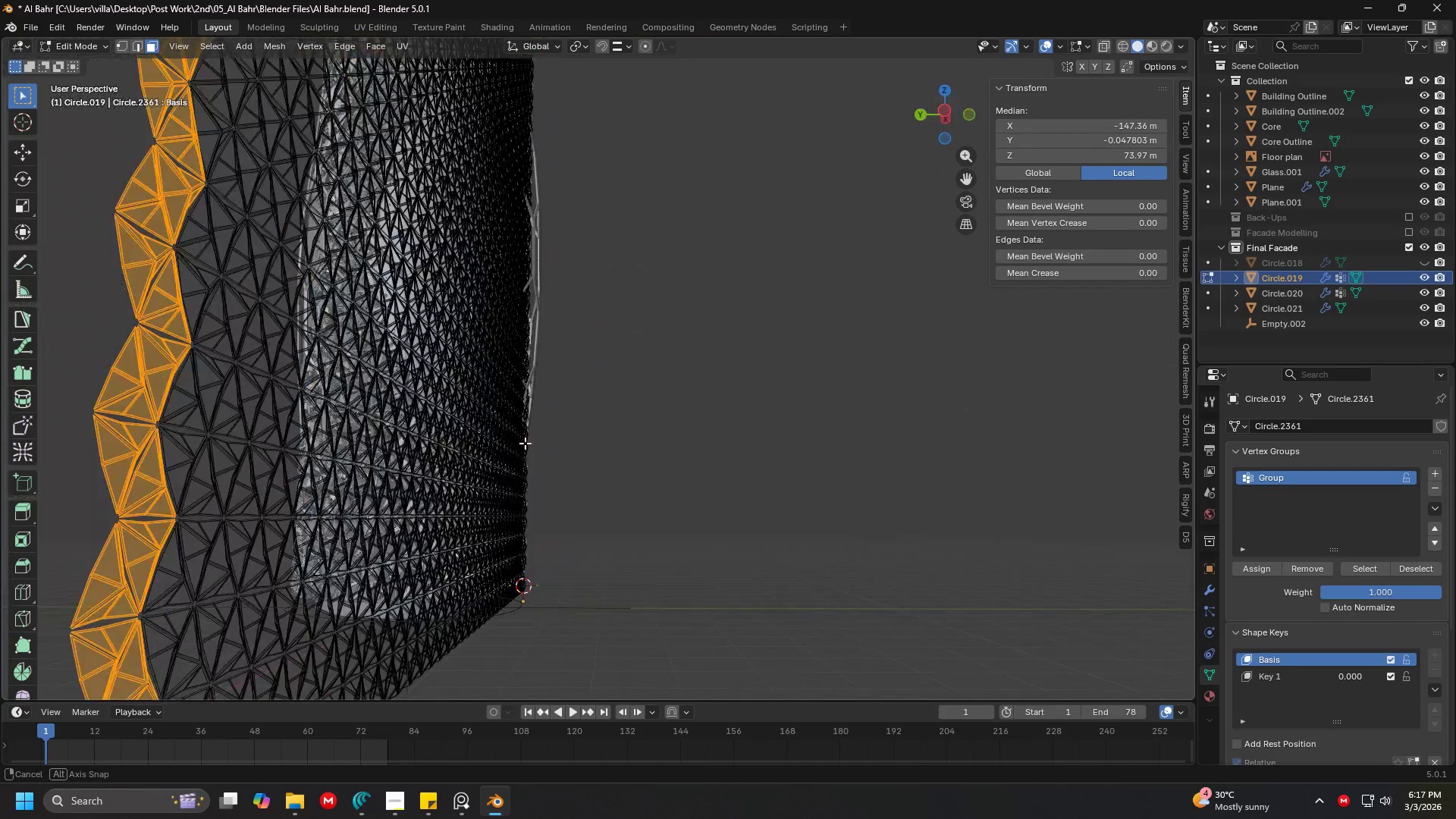 
scroll: coordinate [560, 392], scroll_direction: up, amount: 4.0
 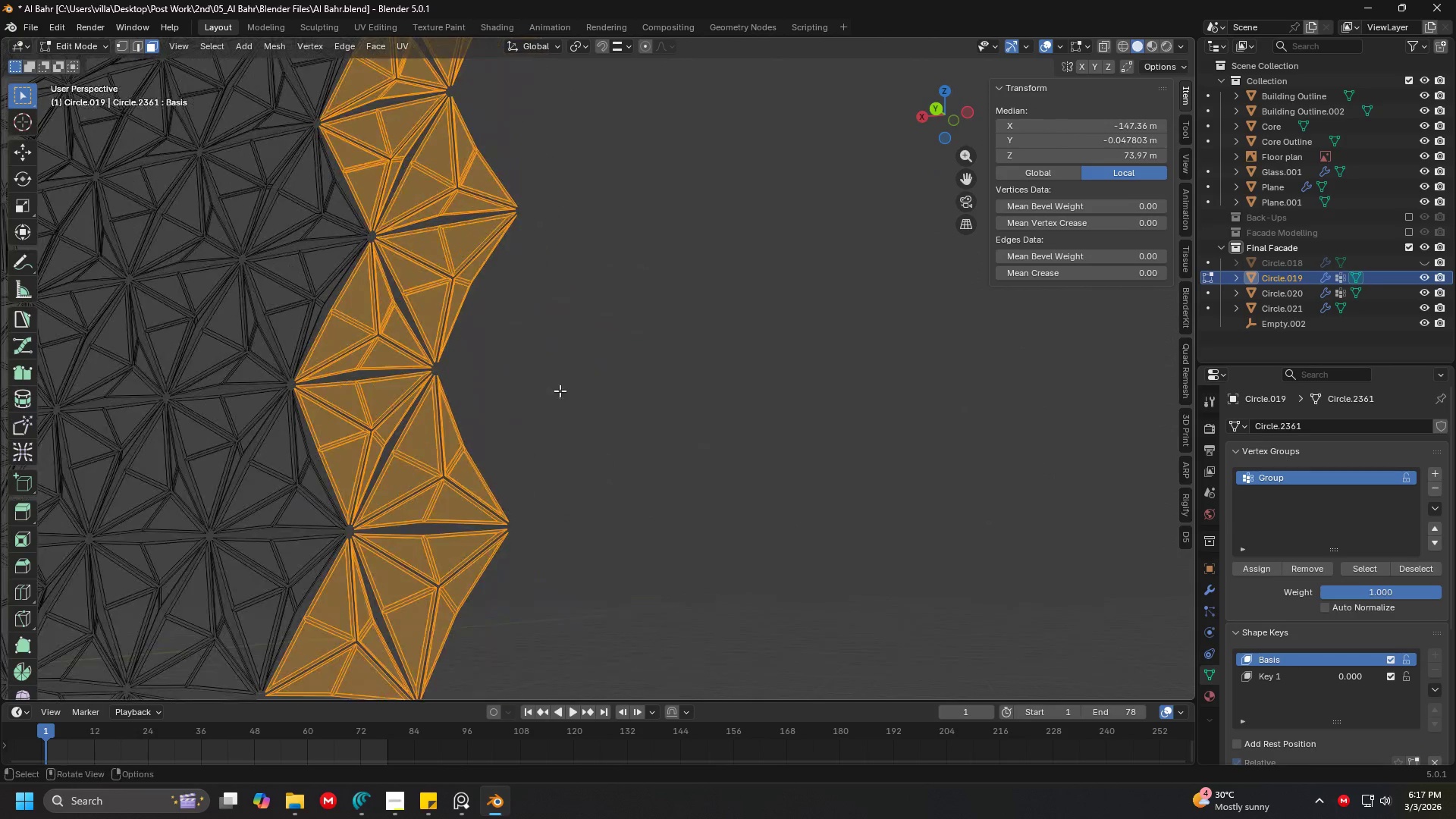 
key(Shift+ShiftLeft)
 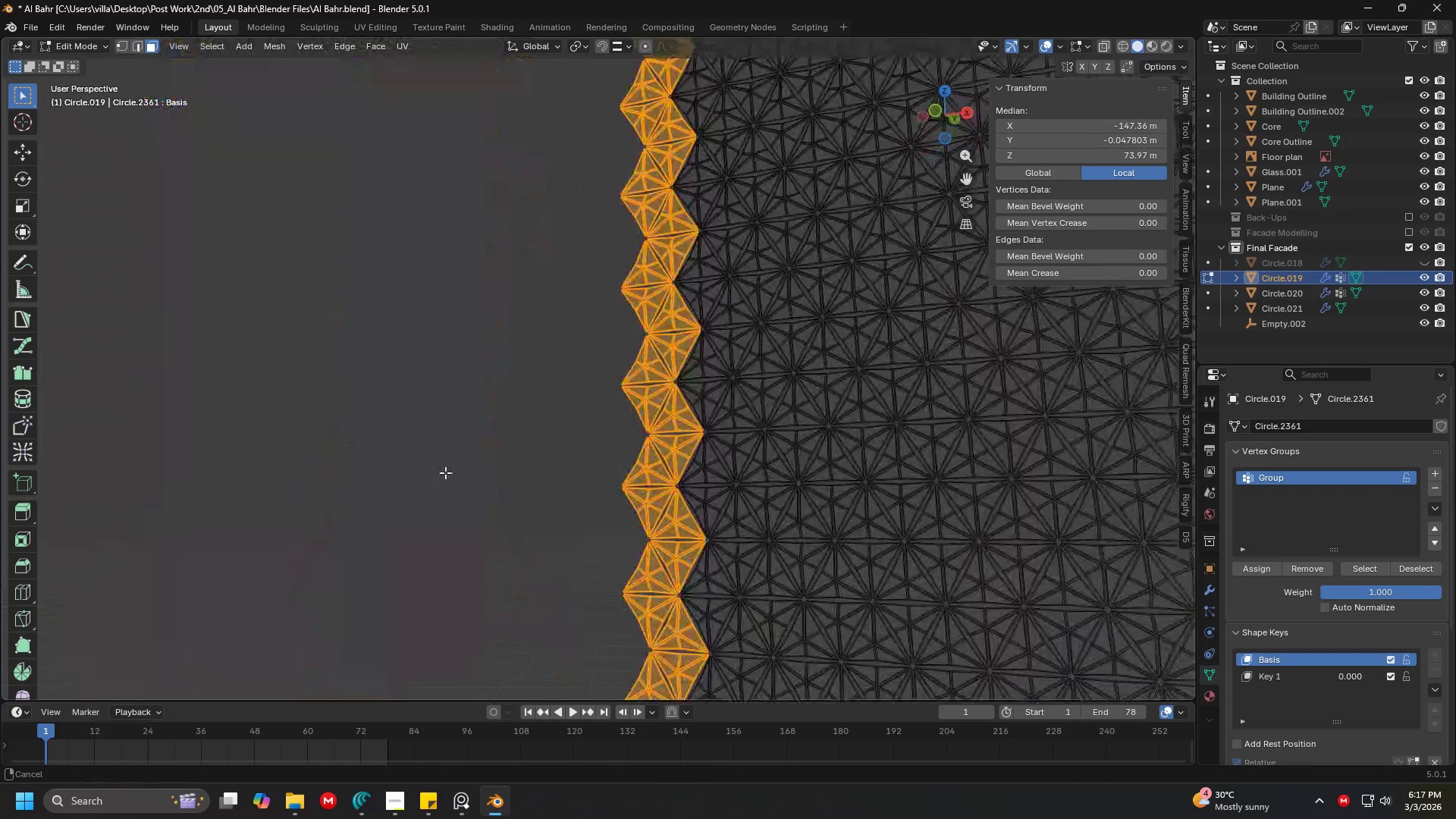 
key(Shift+ShiftLeft)
 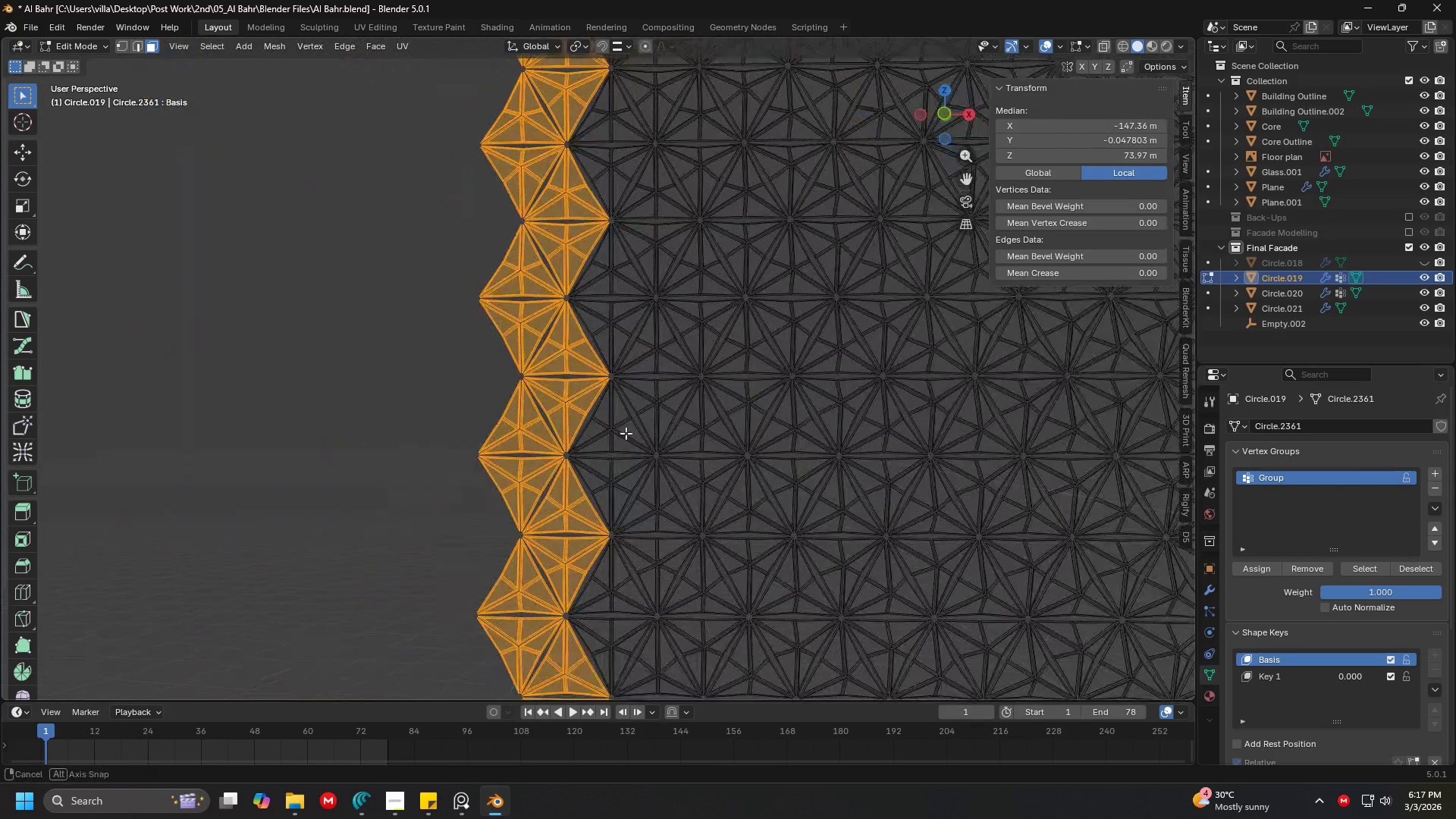 
scroll: coordinate [560, 473], scroll_direction: up, amount: 5.0
 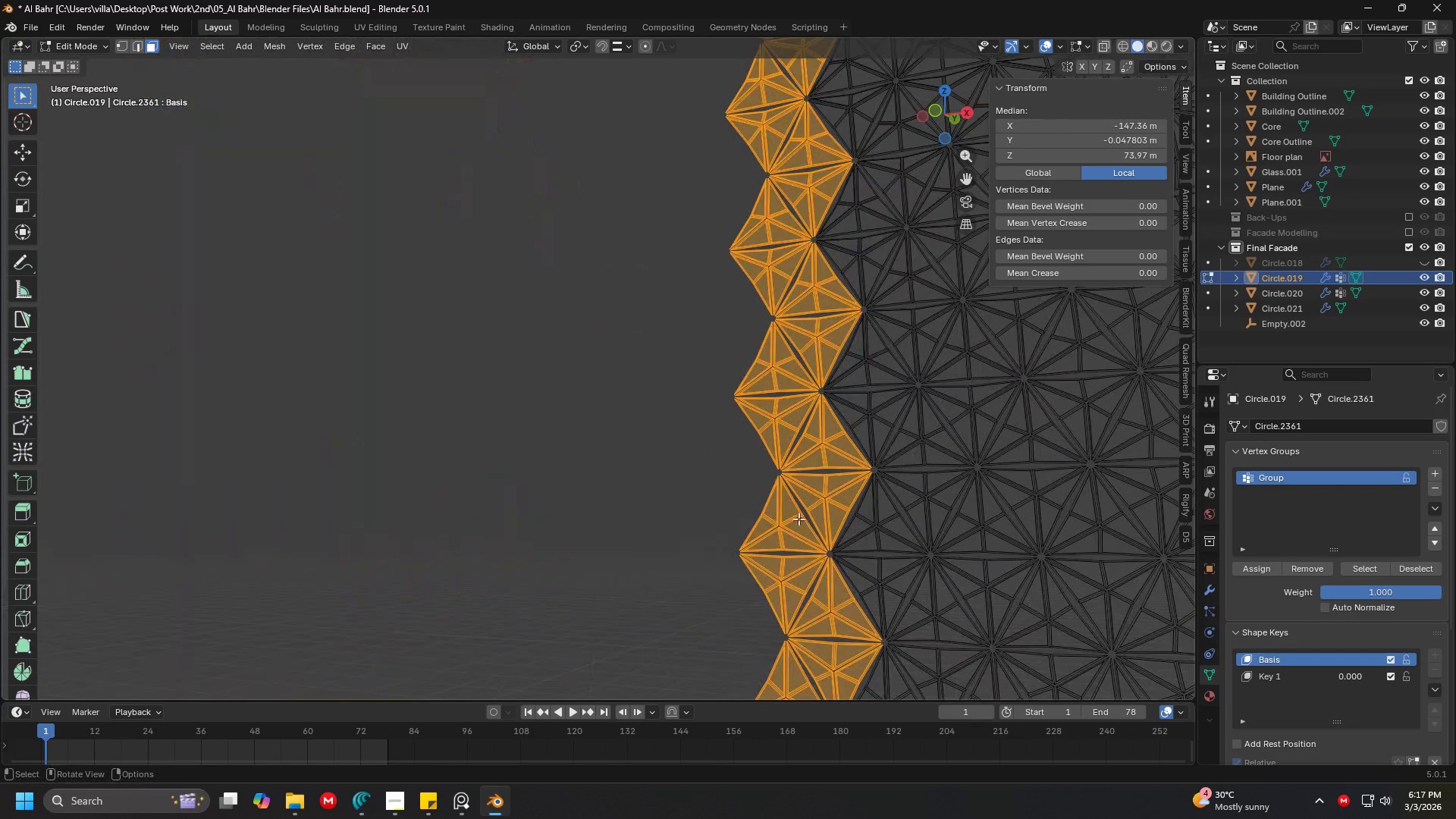 
key(Shift+ShiftLeft)
 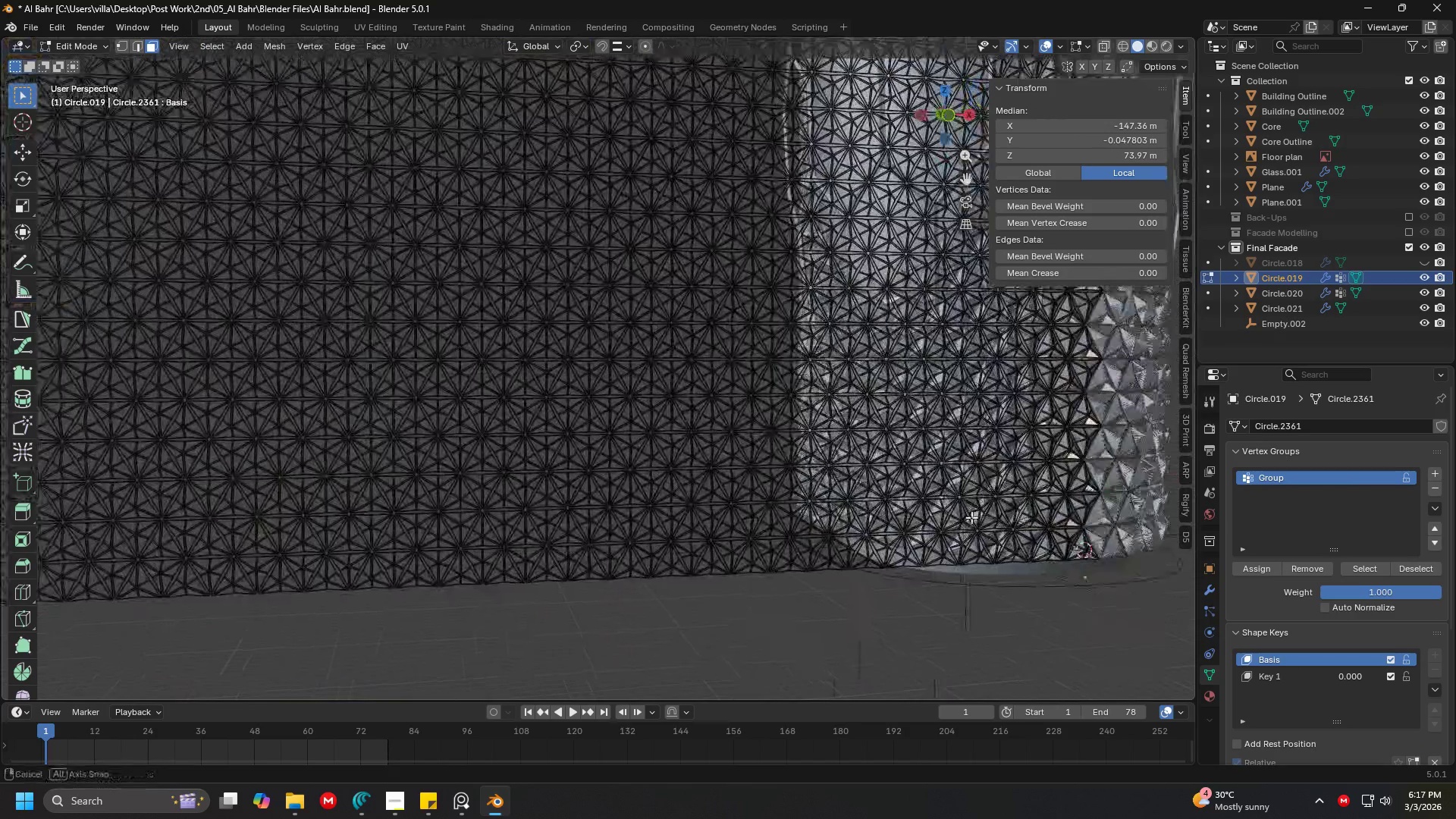 
hold_key(key=ShiftLeft, duration=0.31)
 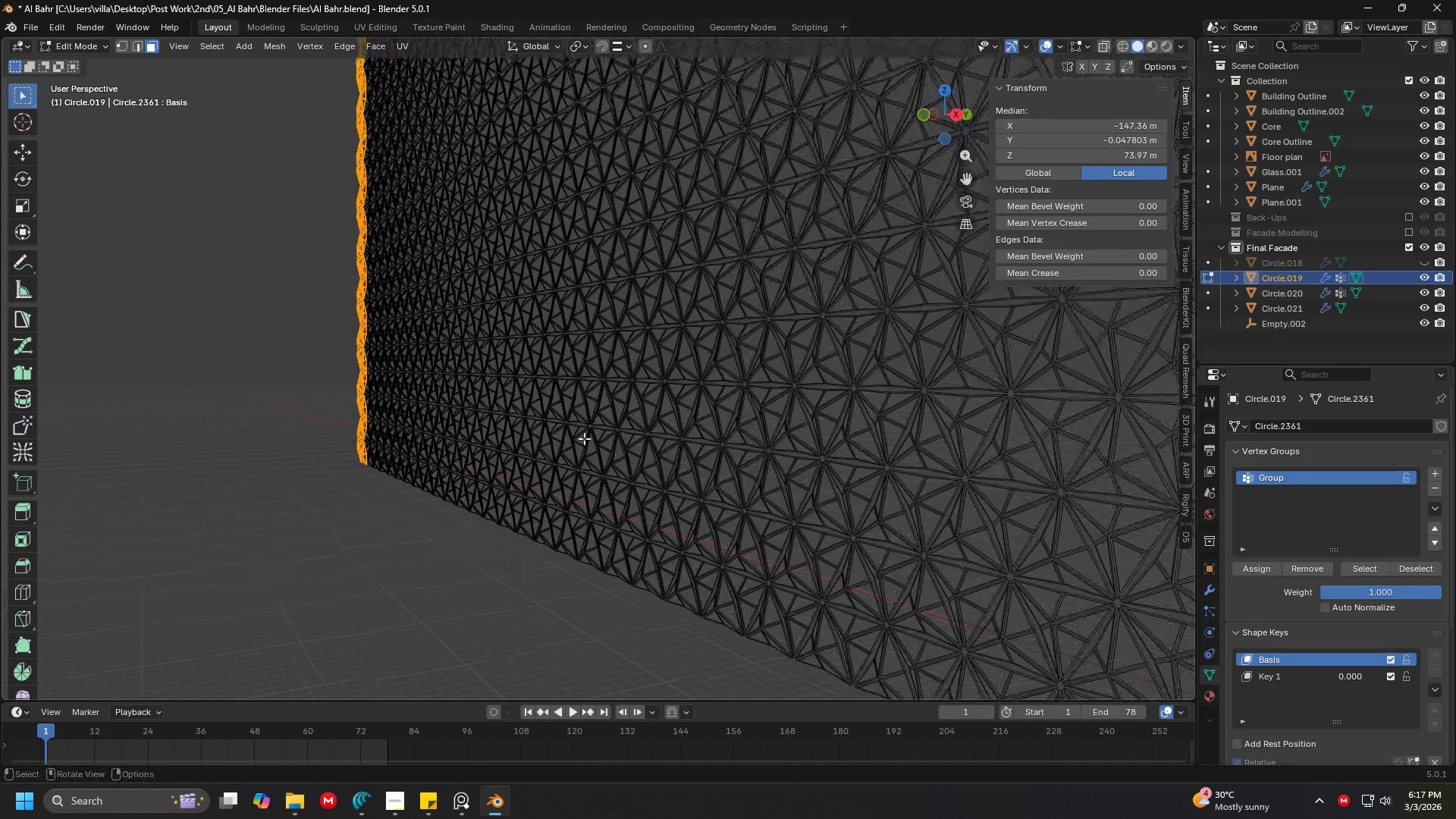 
scroll: coordinate [608, 491], scroll_direction: down, amount: 5.0
 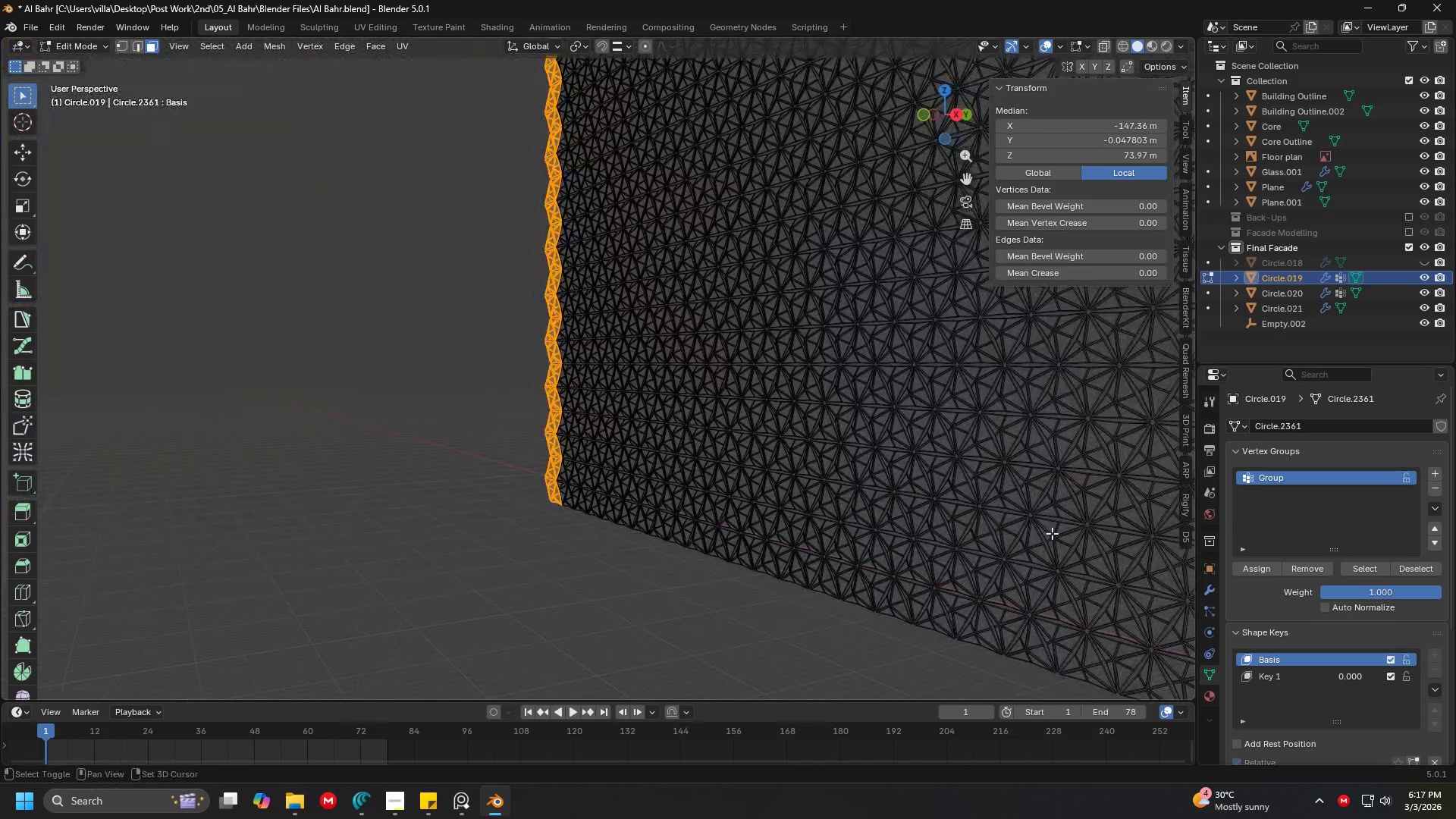 
key(Tab)
 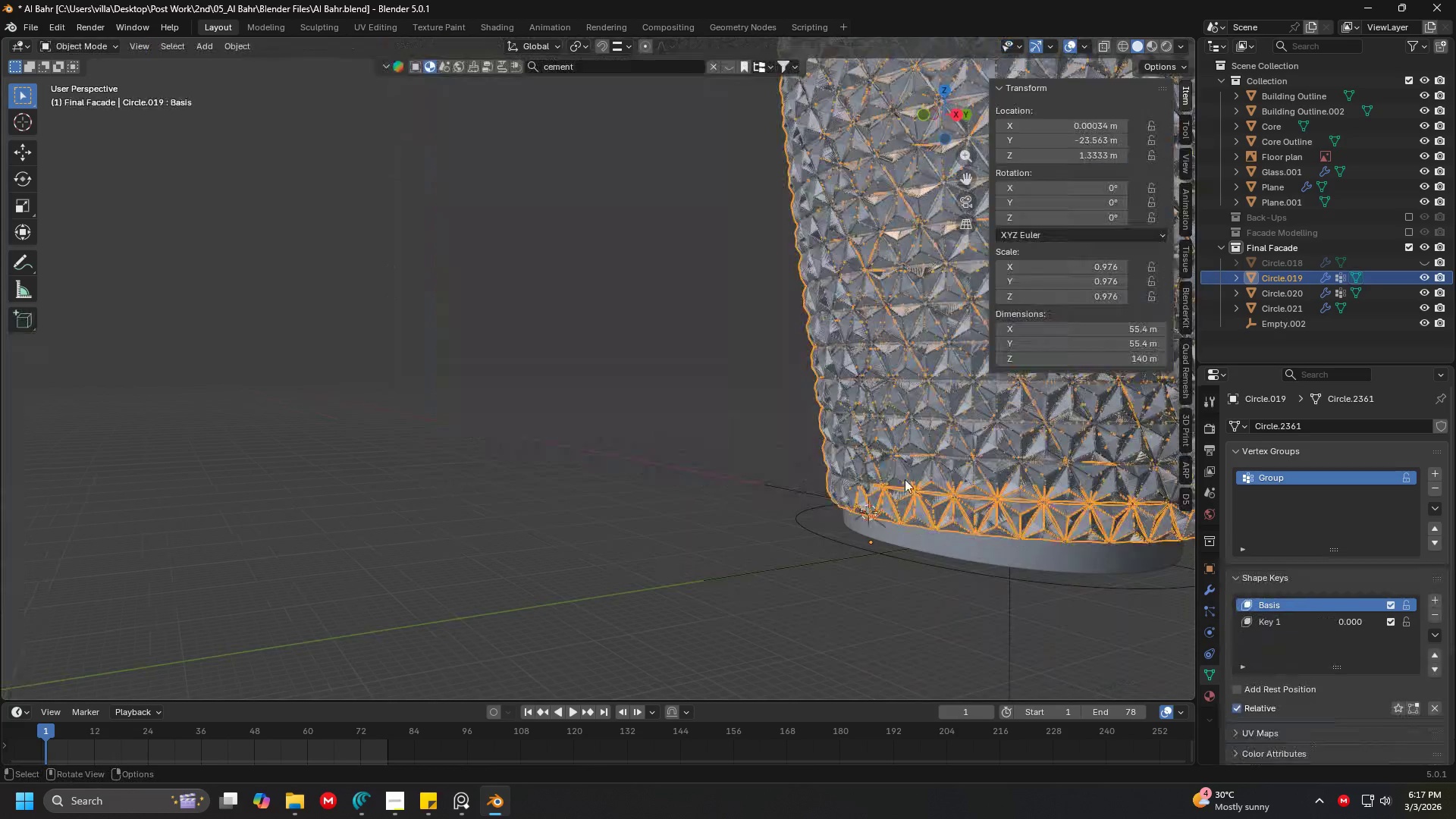 
key(Shift+ShiftLeft)
 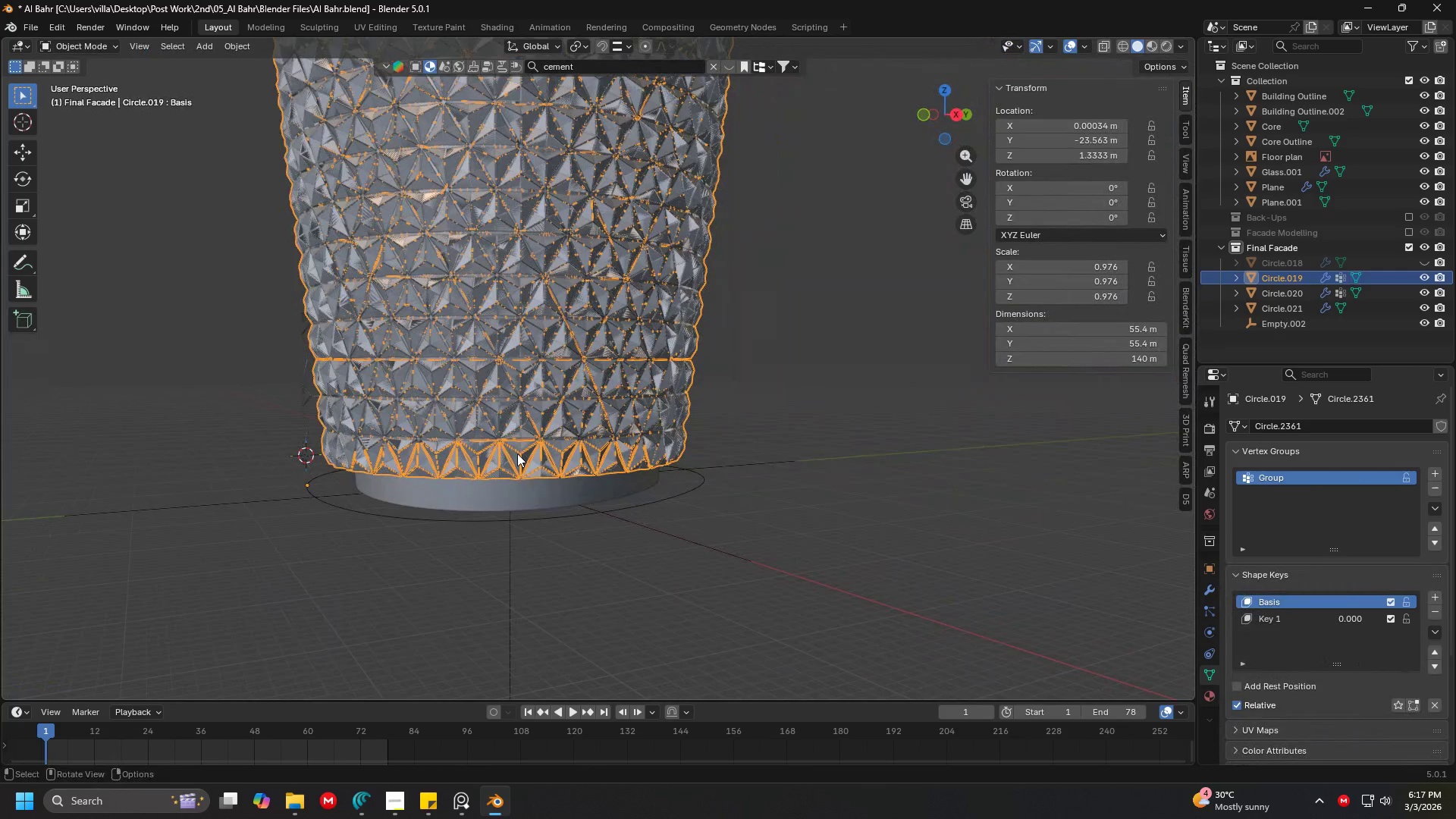 
scroll: coordinate [692, 474], scroll_direction: down, amount: 5.0
 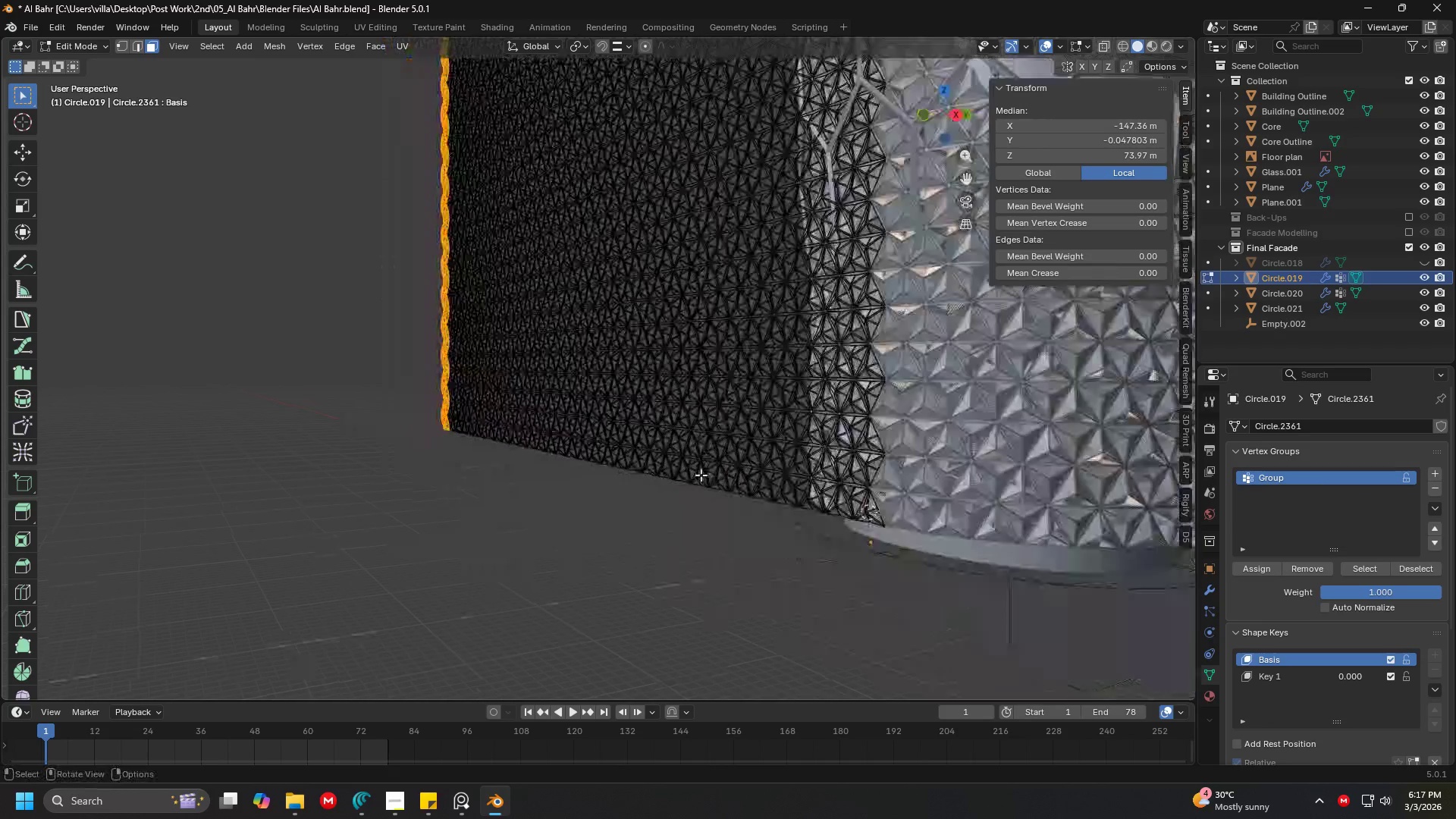 
key(Shift+H)
 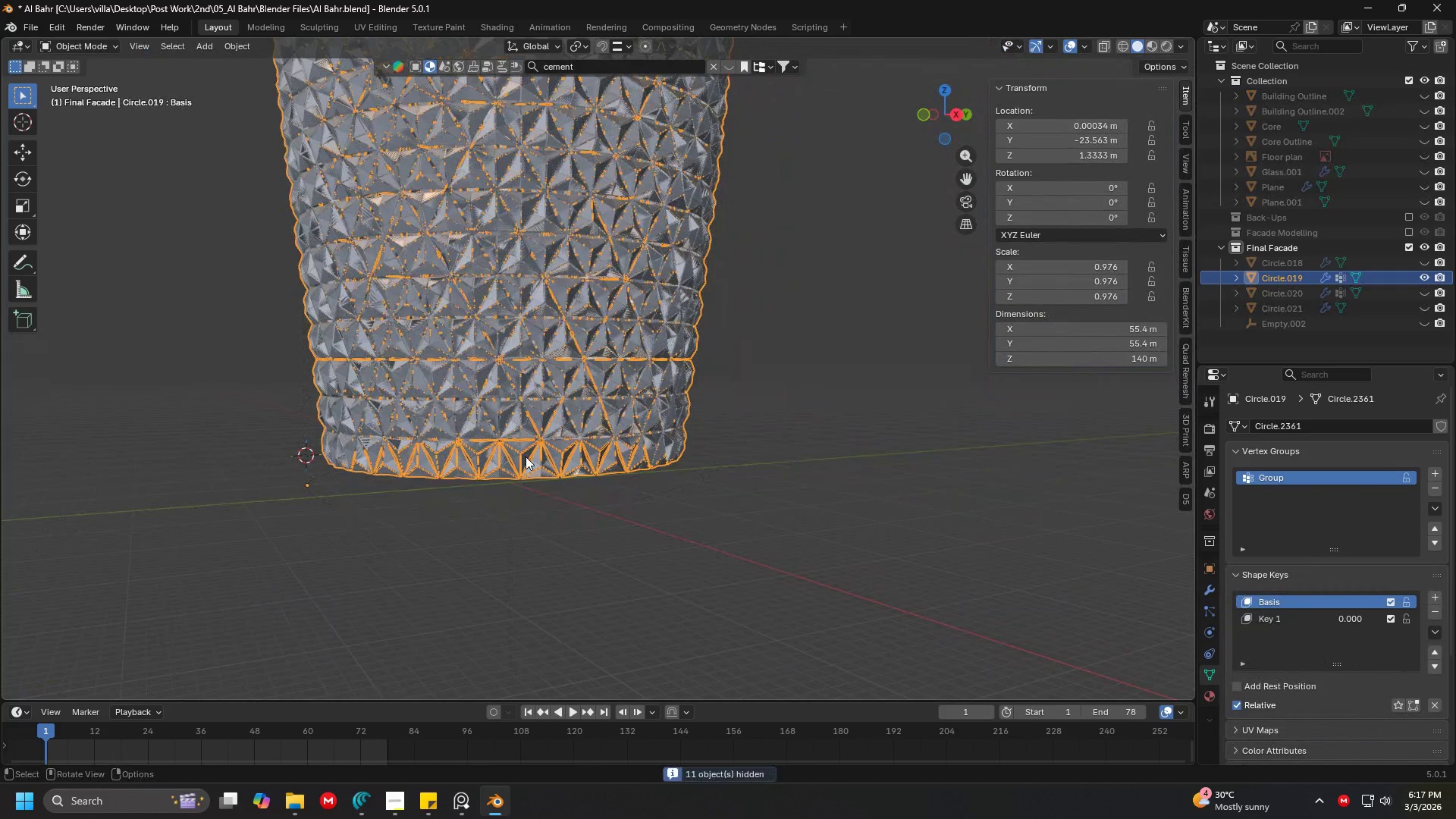 
key(Tab)
 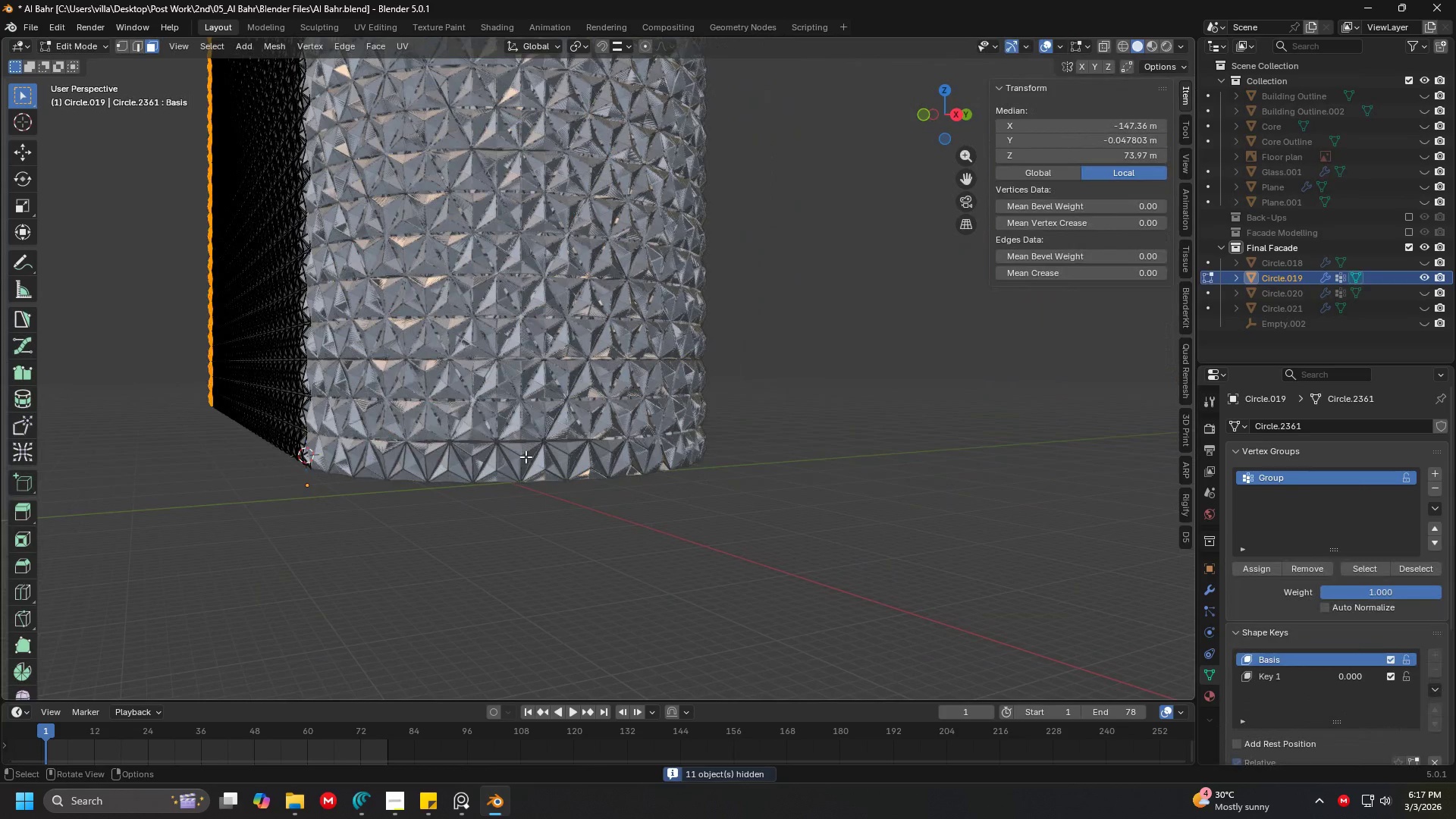 
key(Tab)
 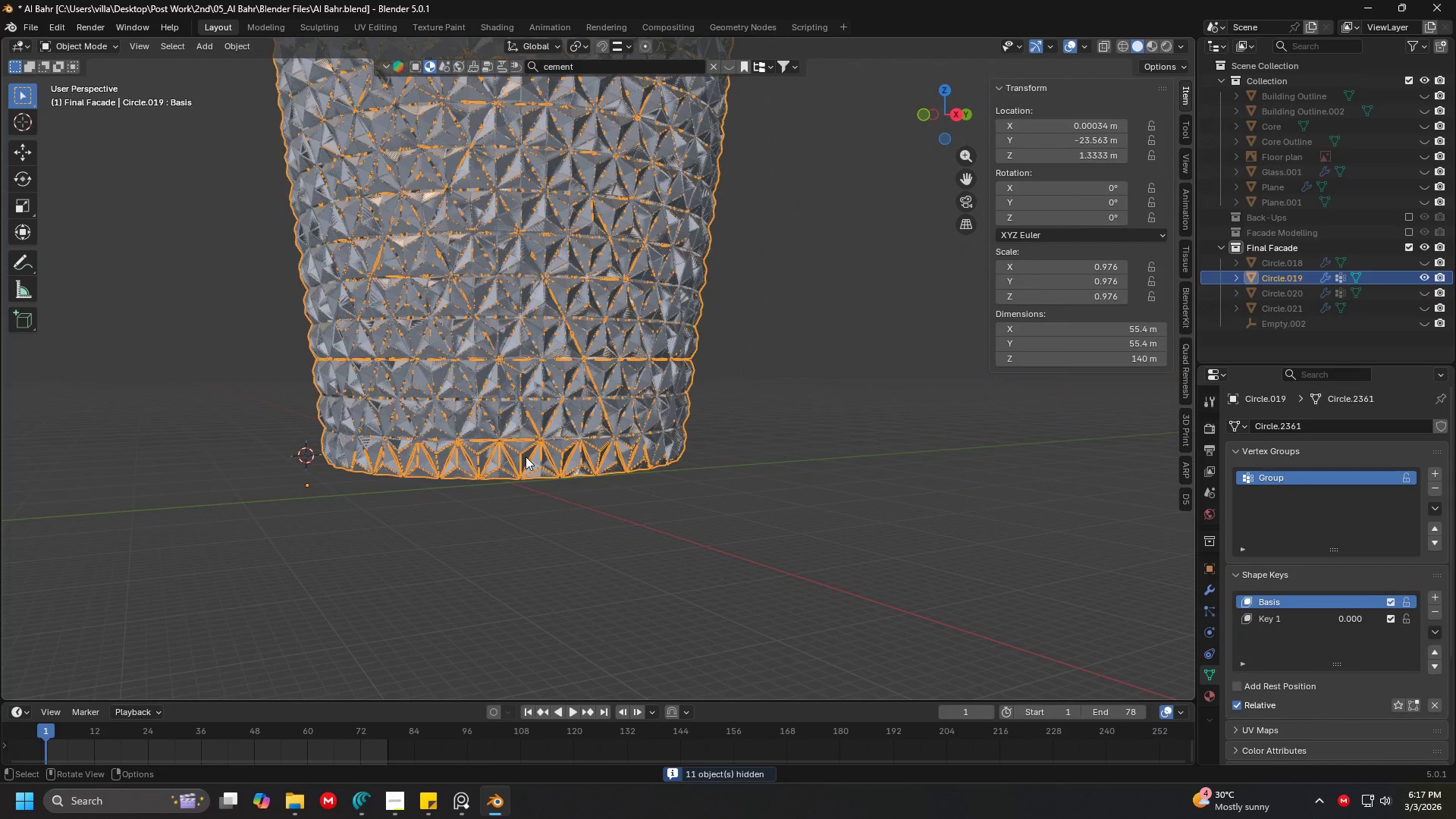 
key(Tab)
 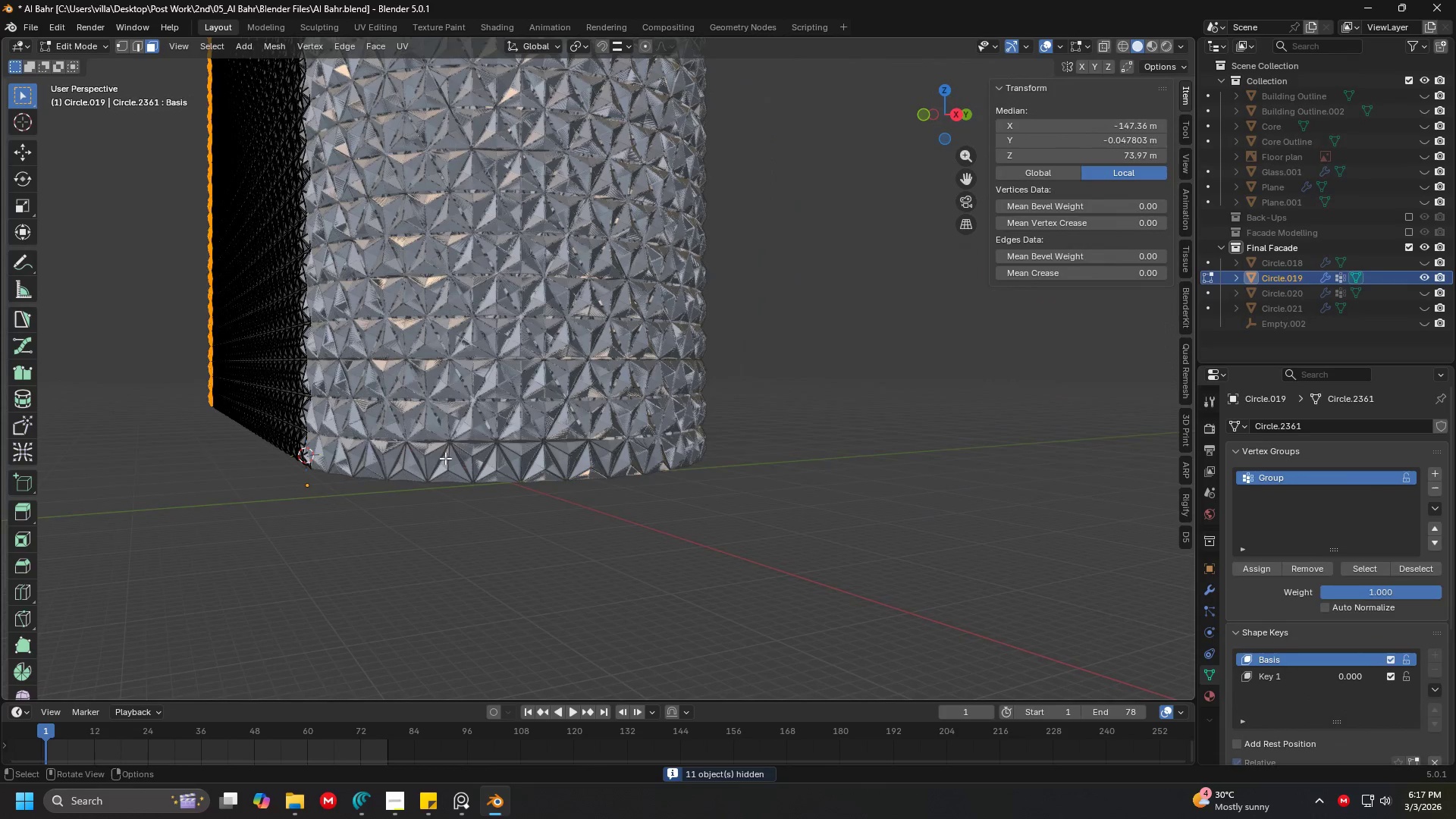 
key(Shift+ShiftLeft)
 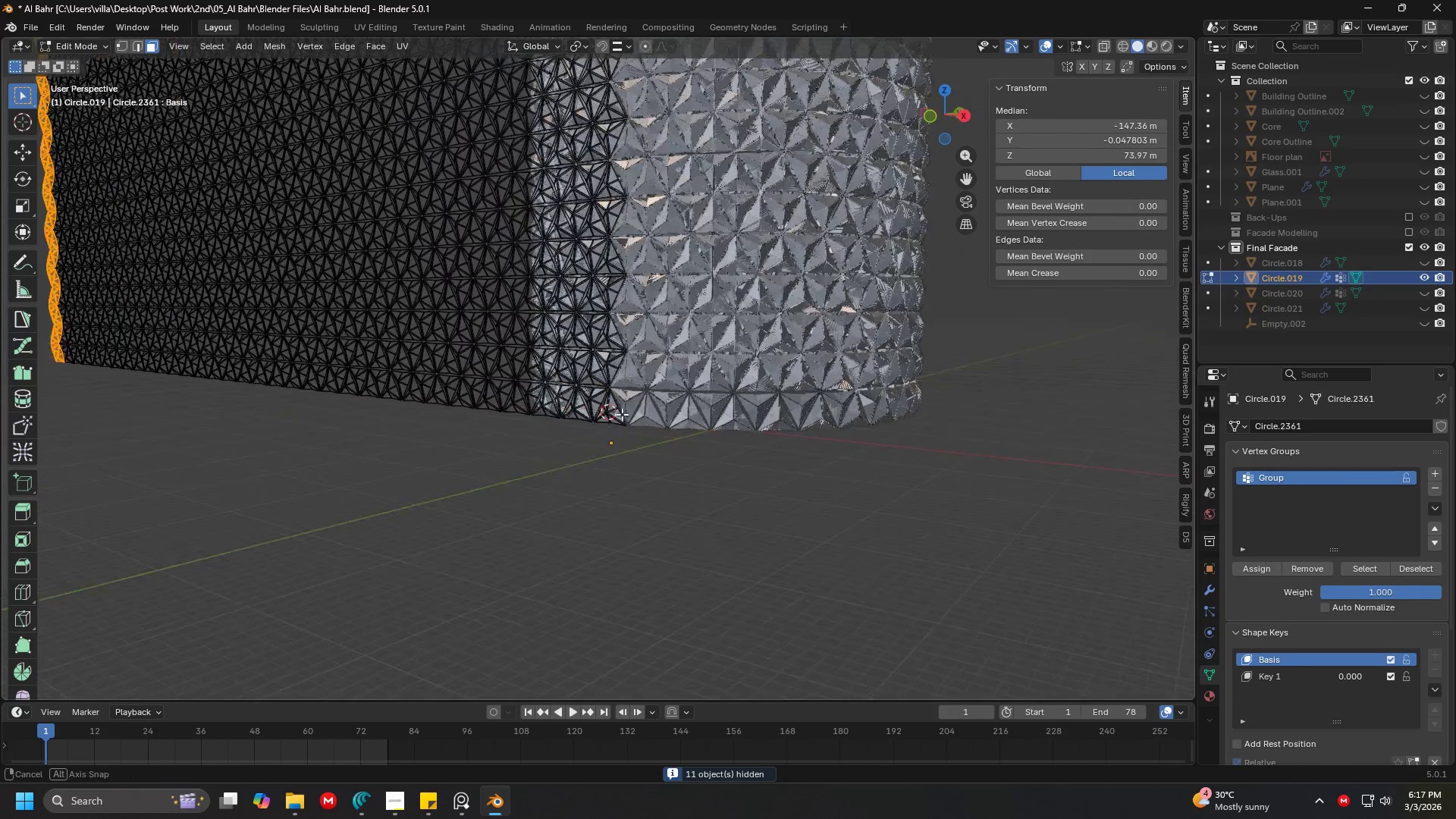 
key(Shift+ShiftLeft)
 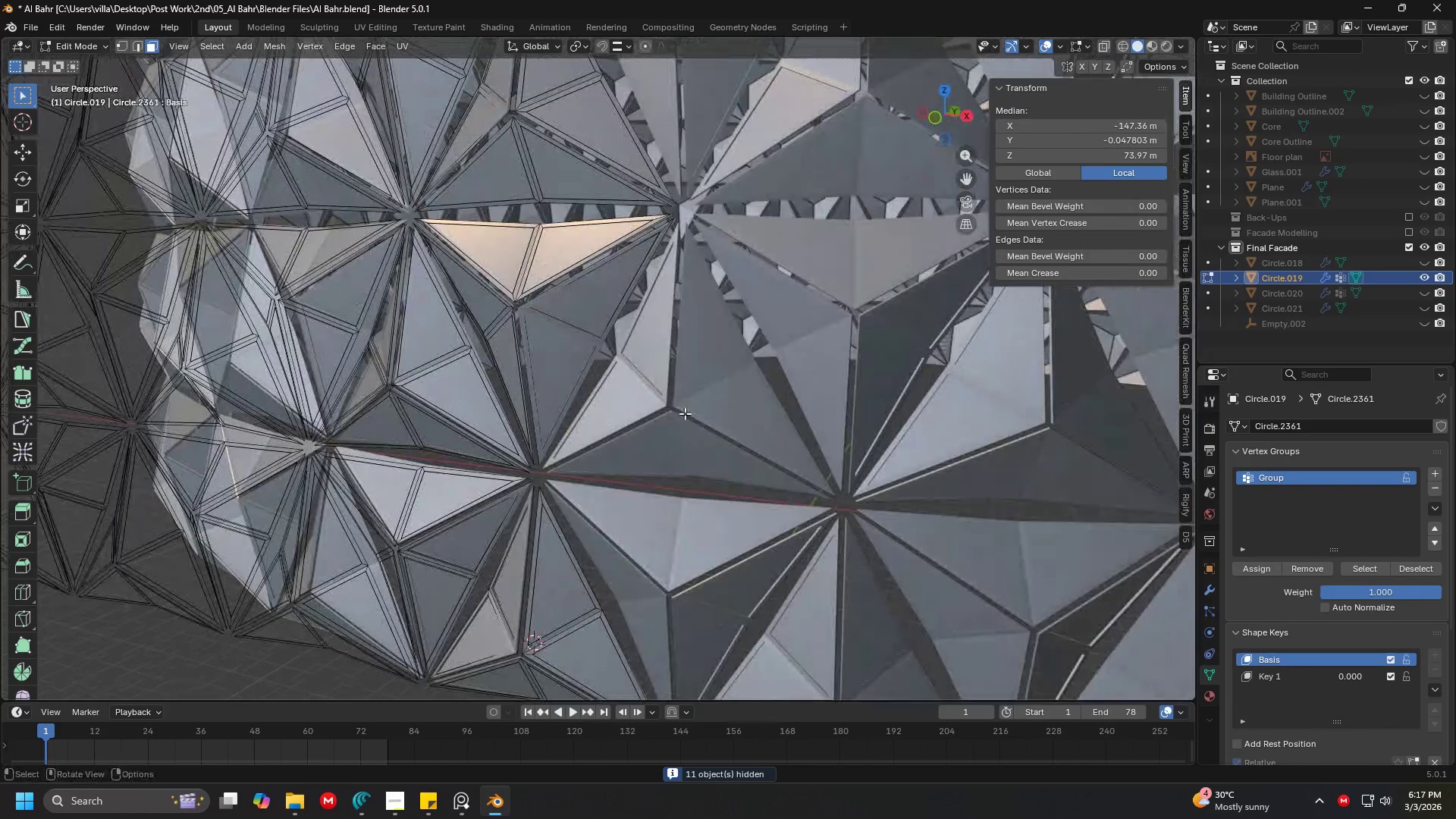 
scroll: coordinate [583, 414], scroll_direction: up, amount: 6.0
 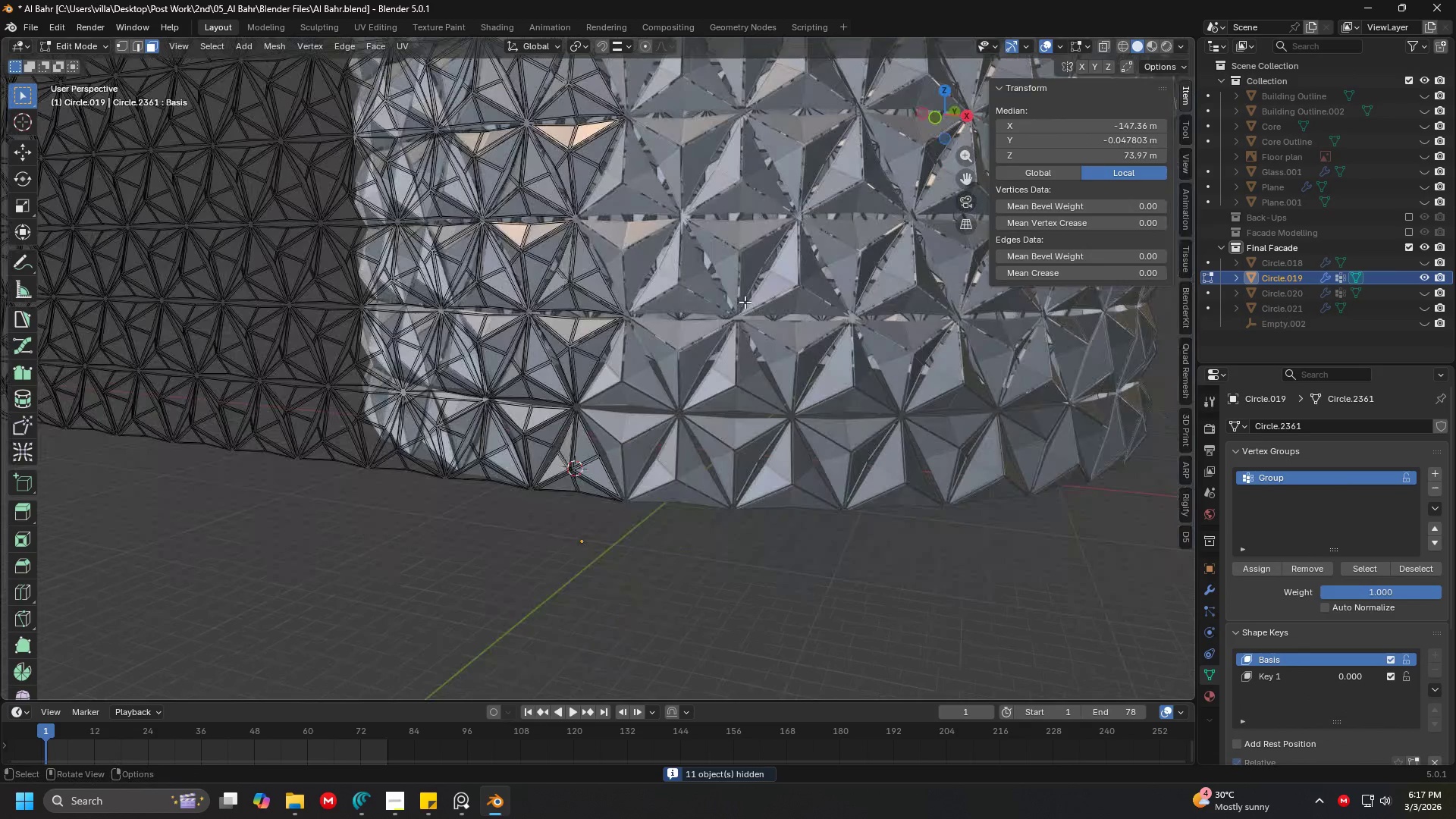 
scroll: coordinate [710, 357], scroll_direction: down, amount: 2.0
 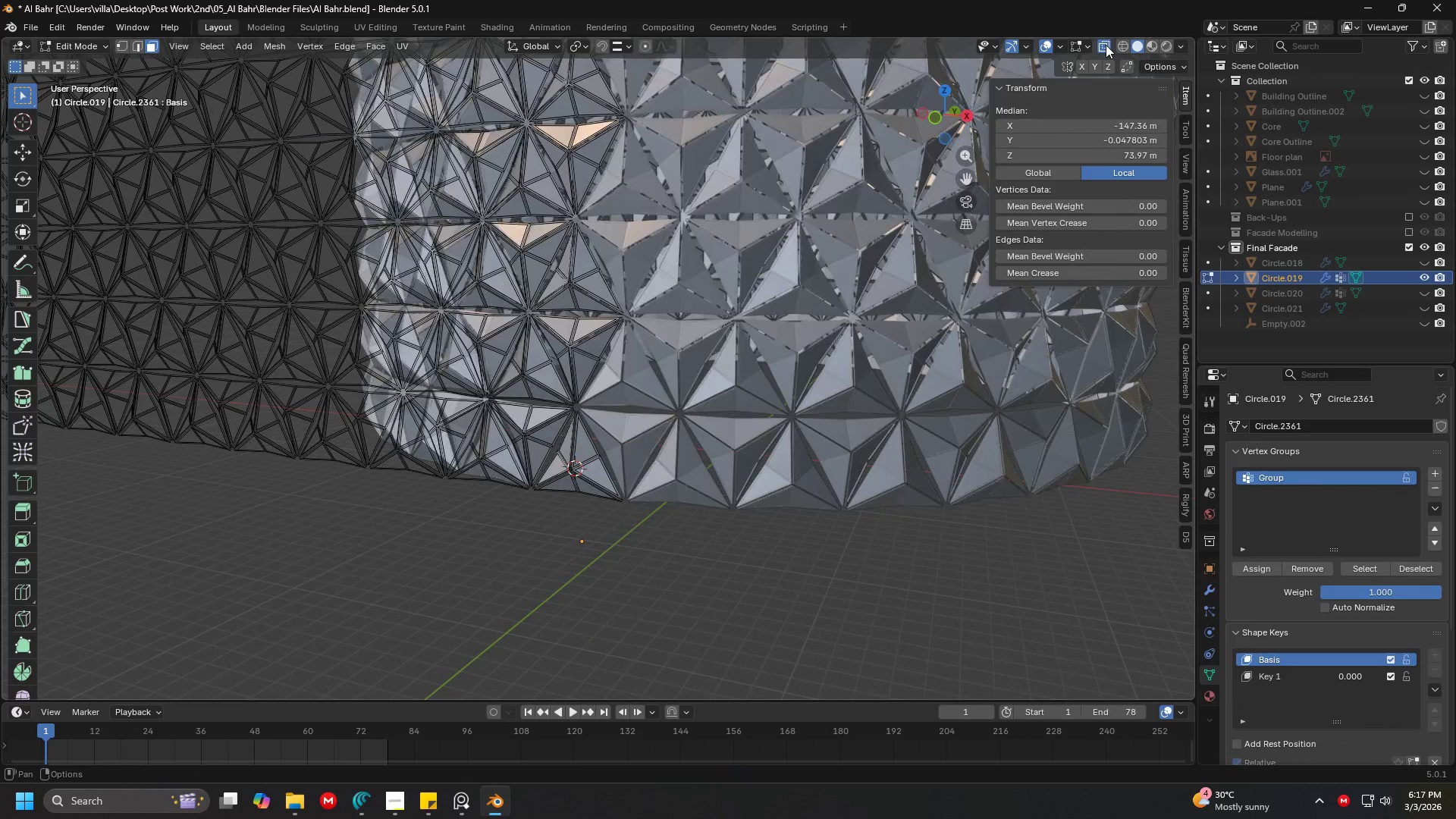 
double_click([1106, 45])
 